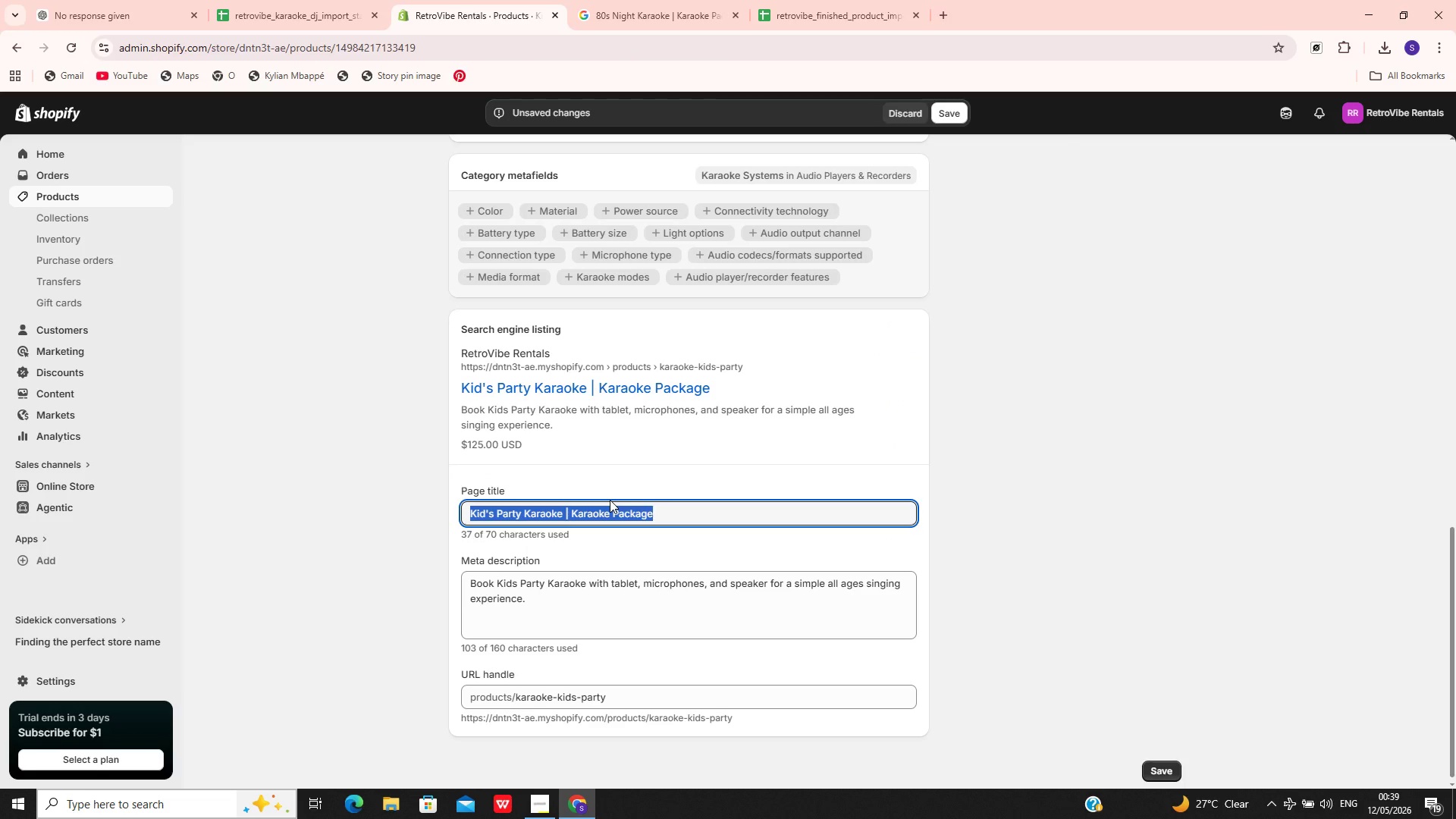 
key(Control+V)
 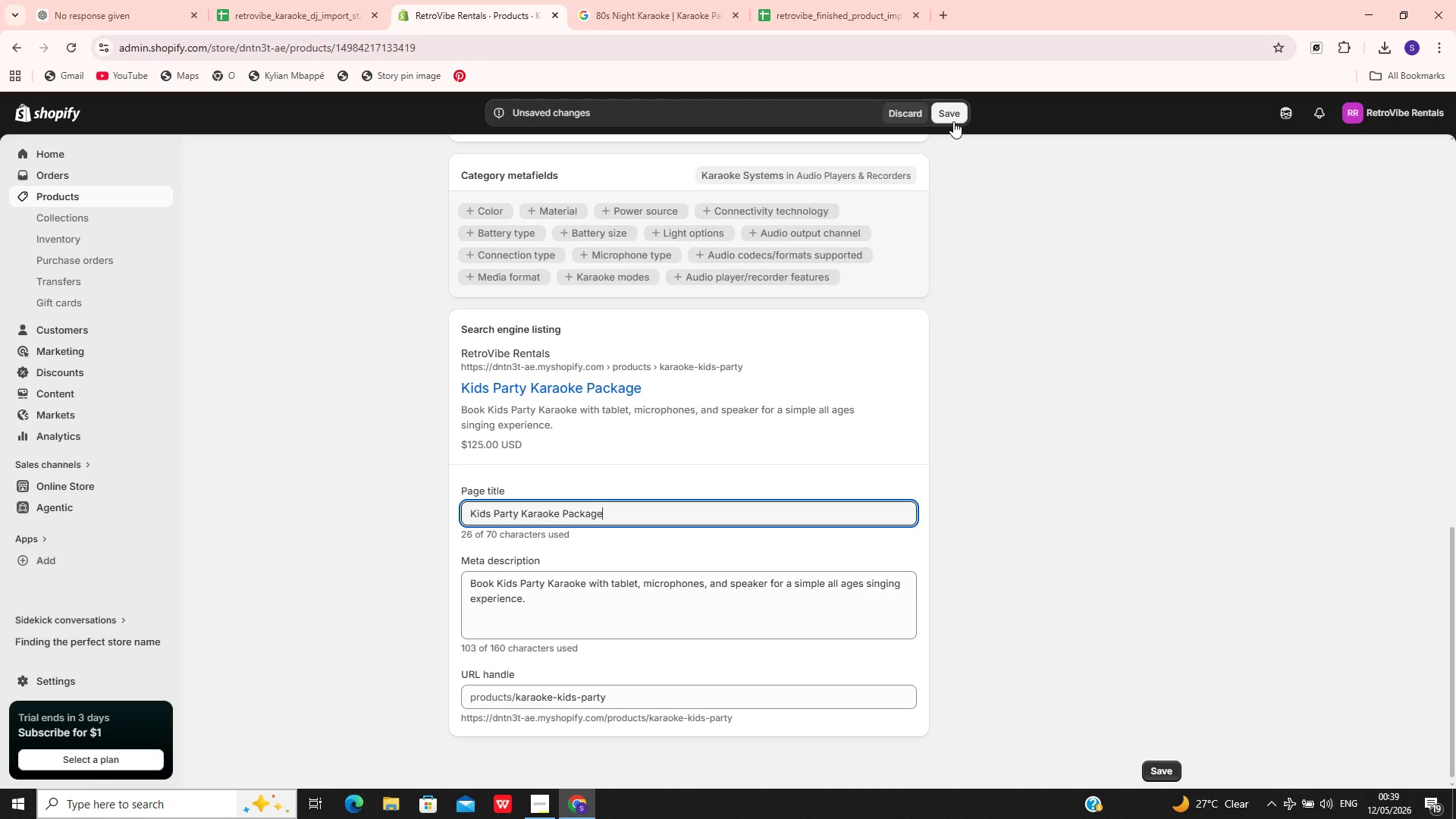 
left_click([951, 119])
 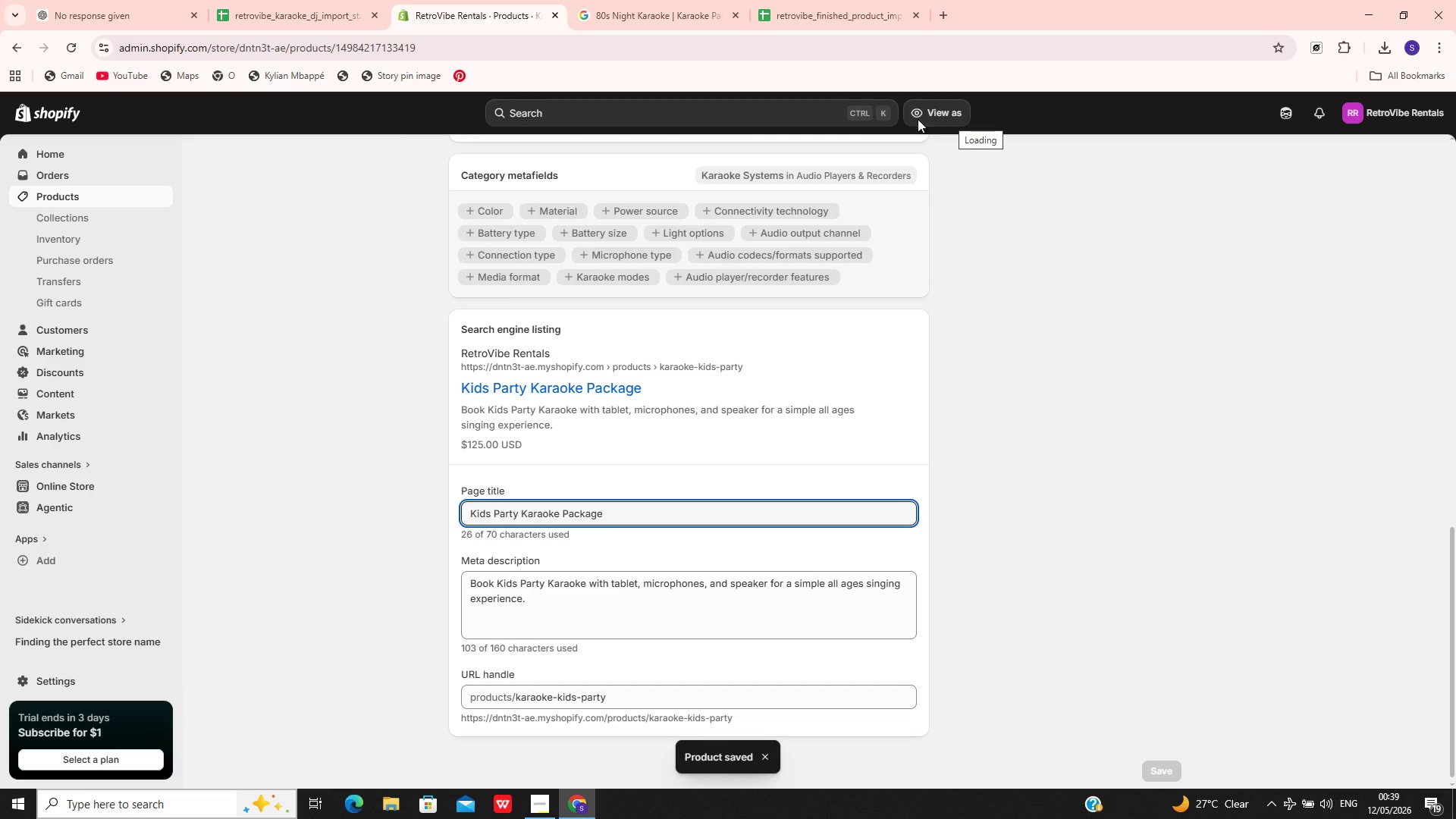 
wait(5.25)
 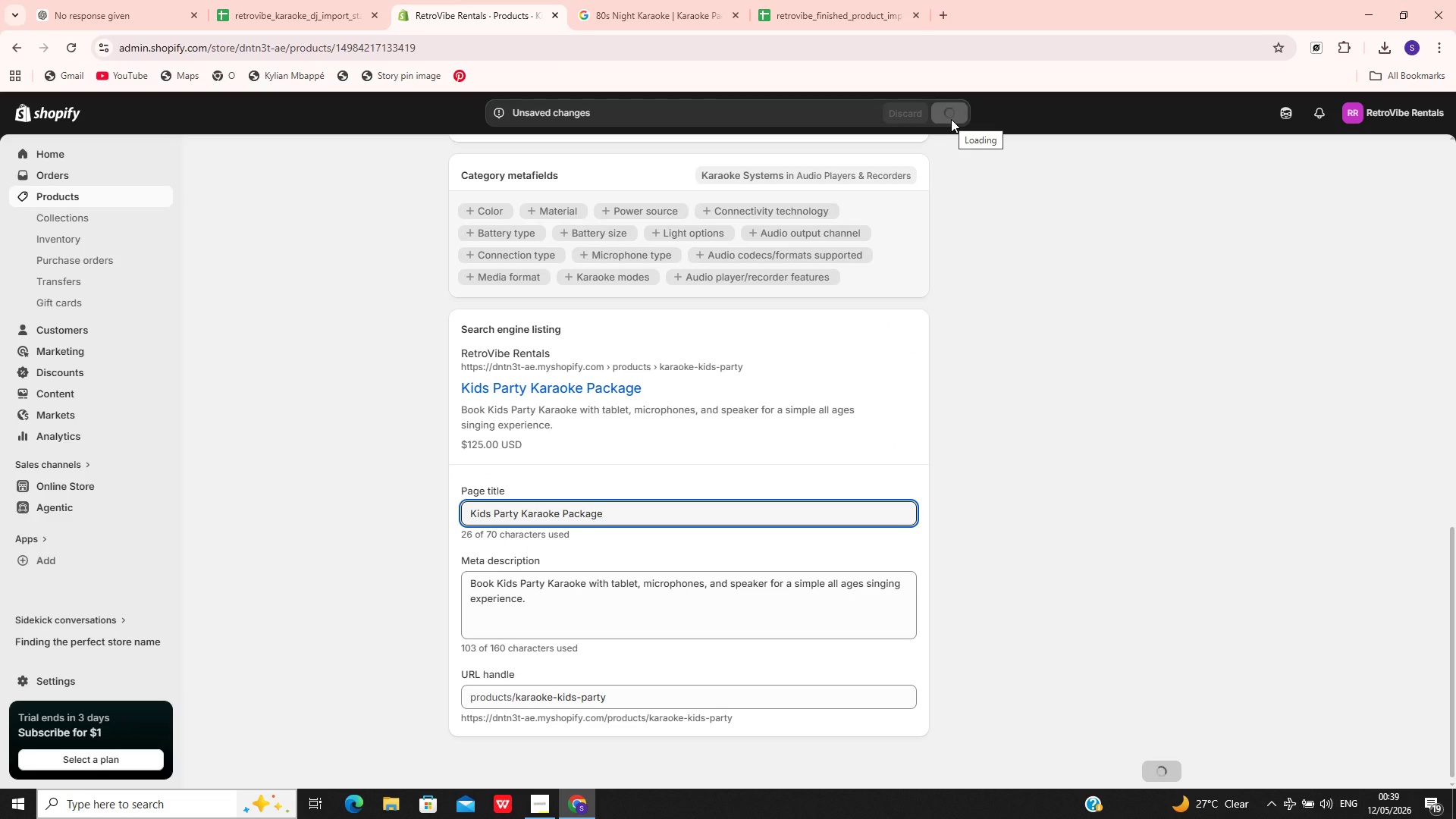 
left_click([97, 191])
 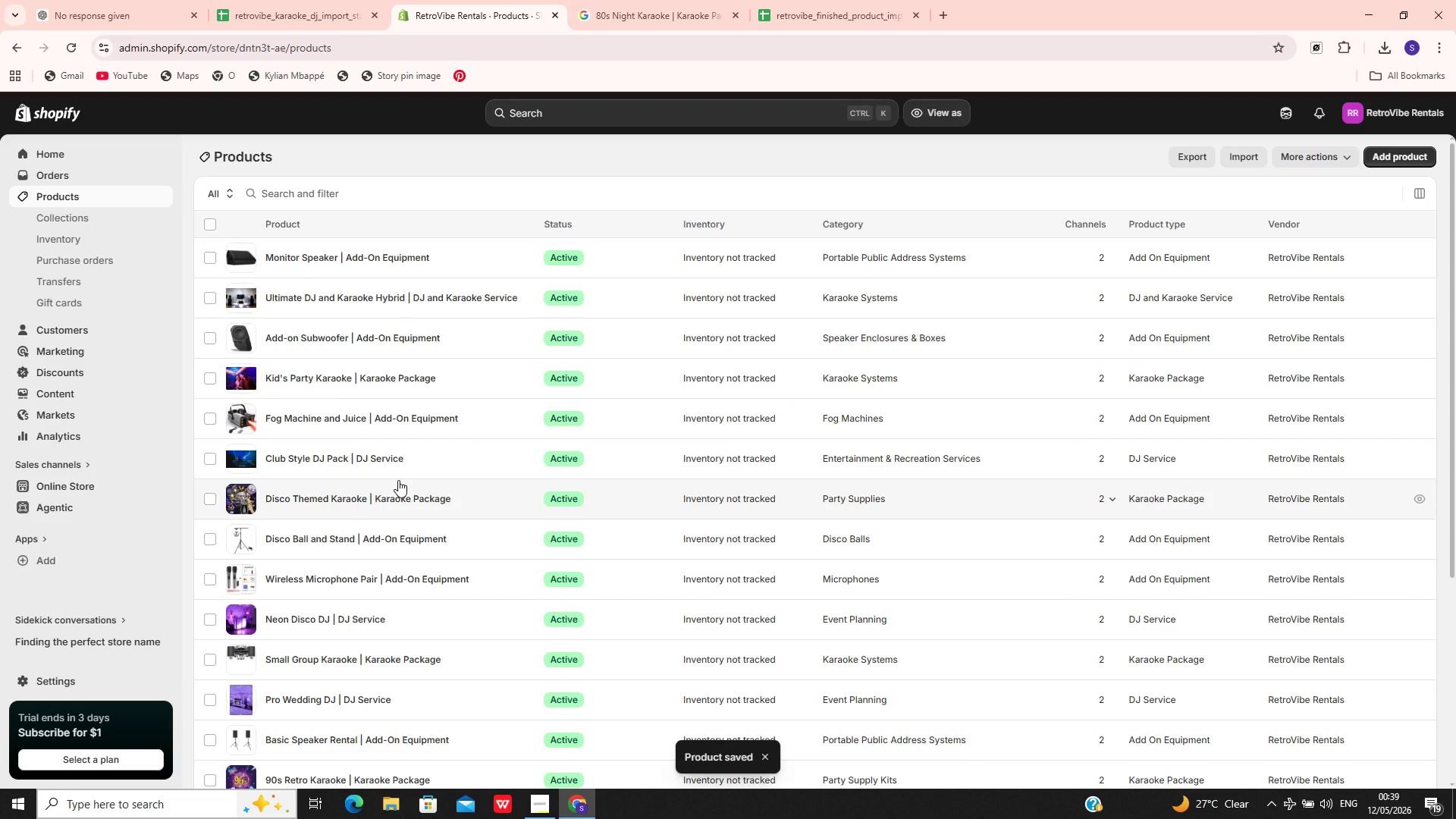 
left_click([482, 417])
 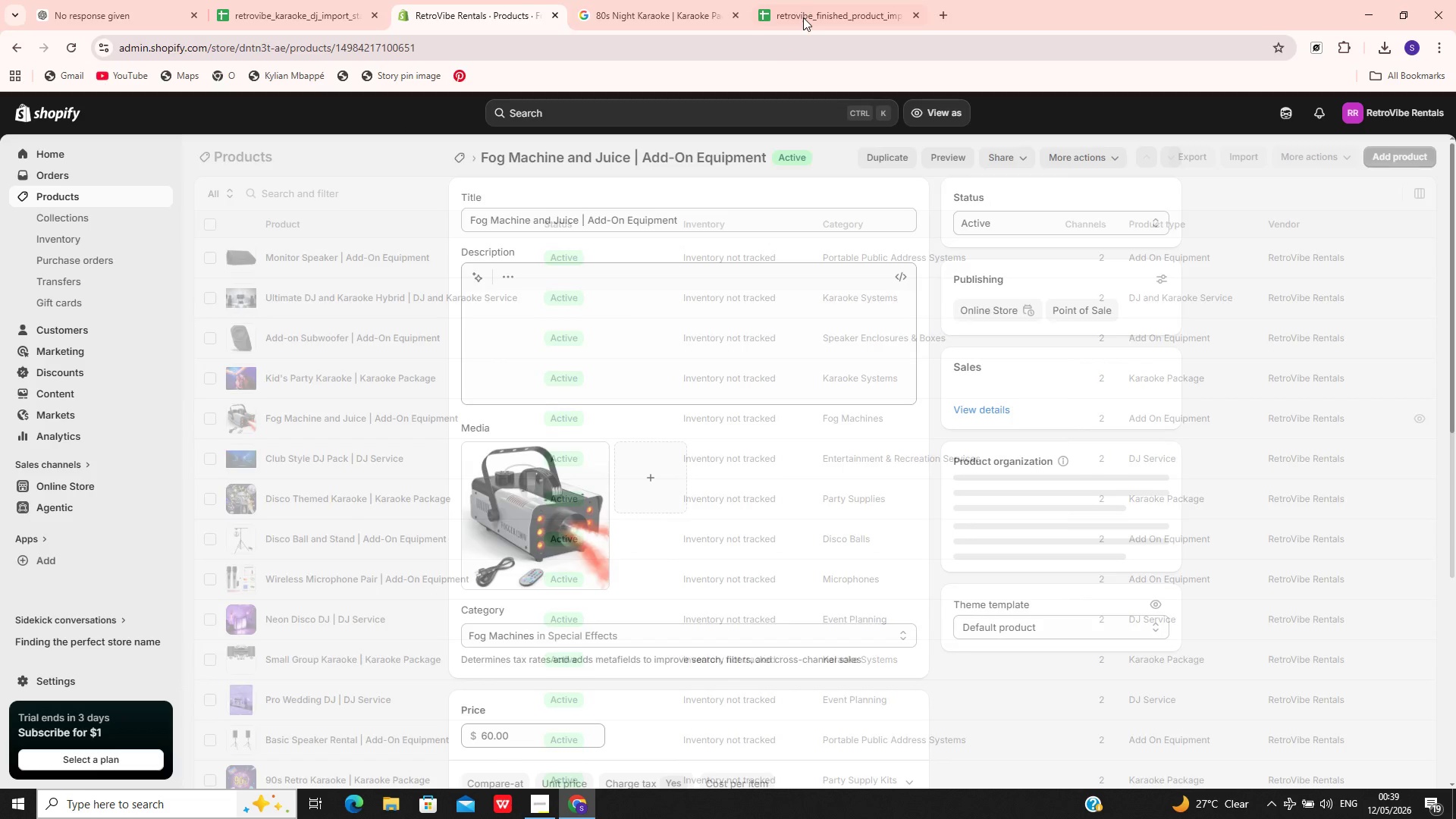 
left_click([805, 9])
 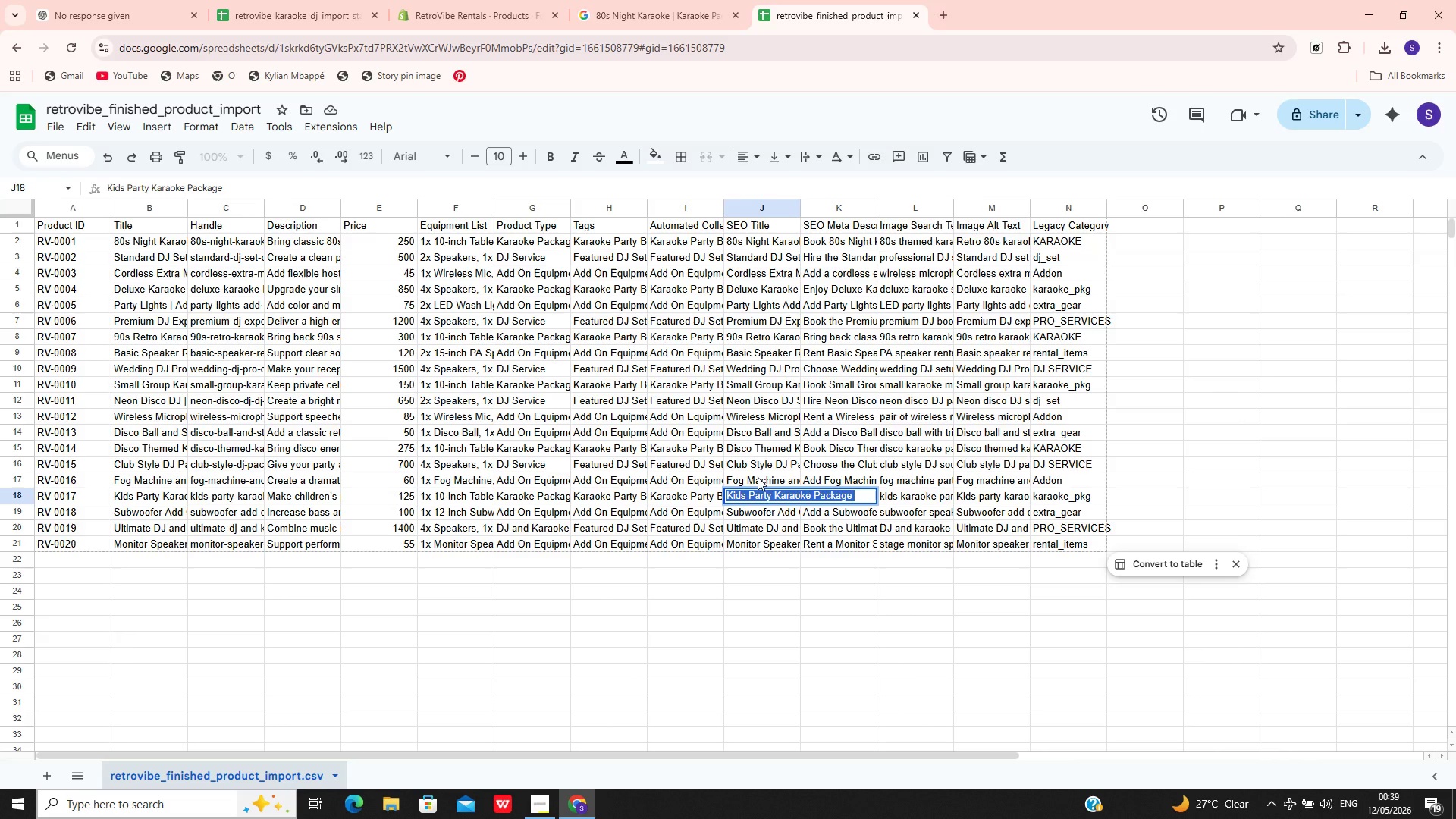 
double_click([758, 477])
 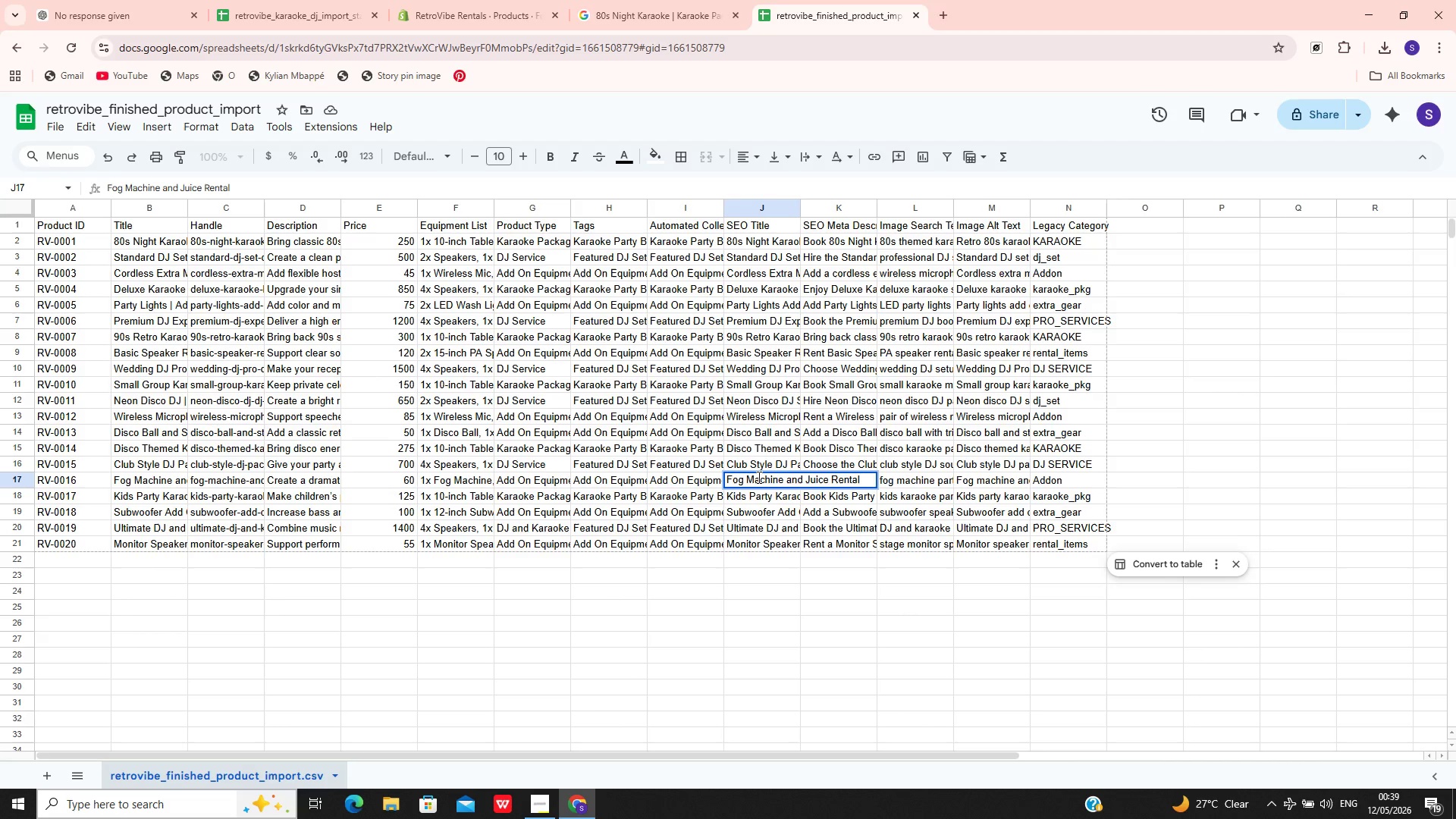 
key(Control+A)
 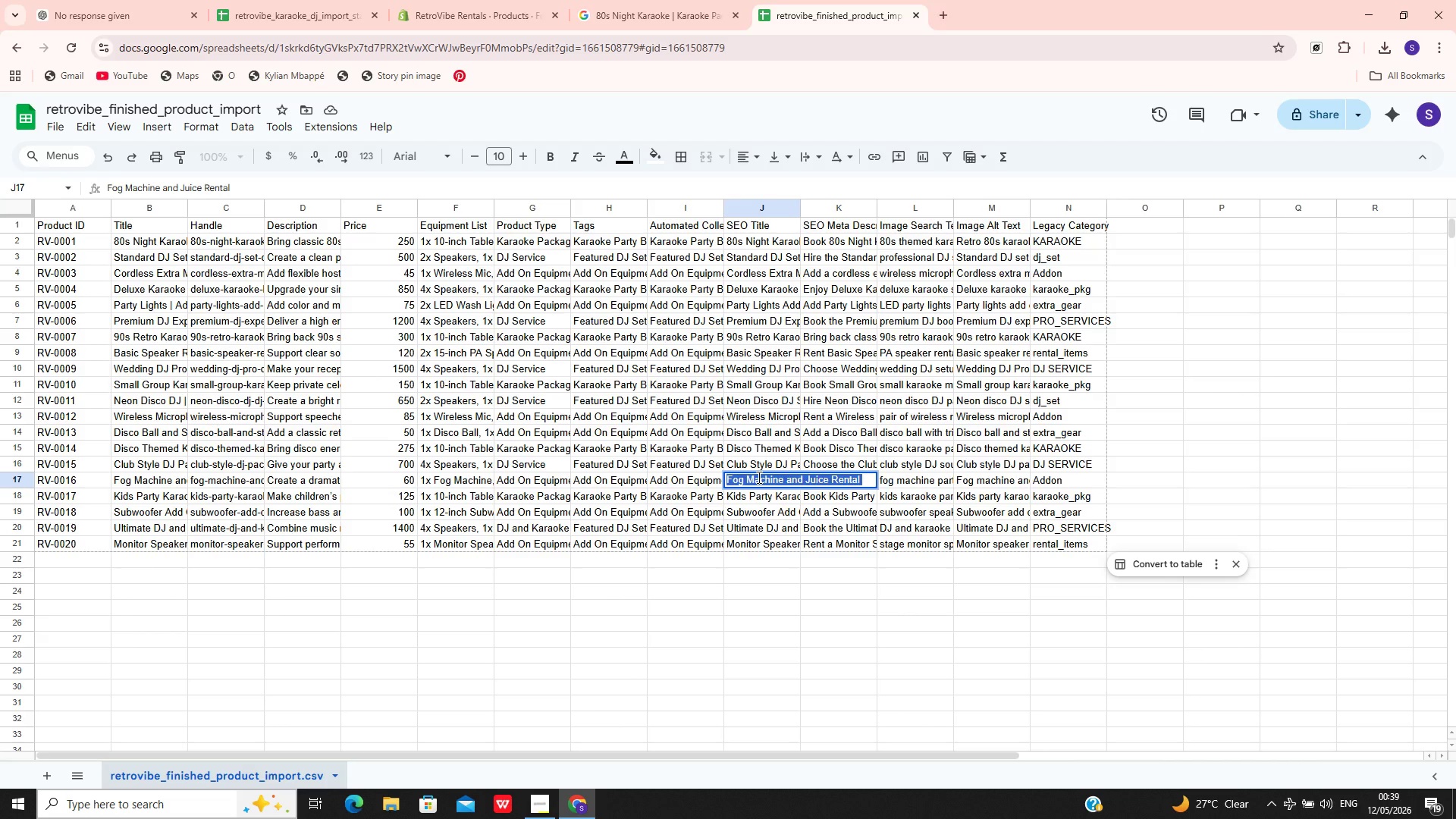 
key(Control+C)
 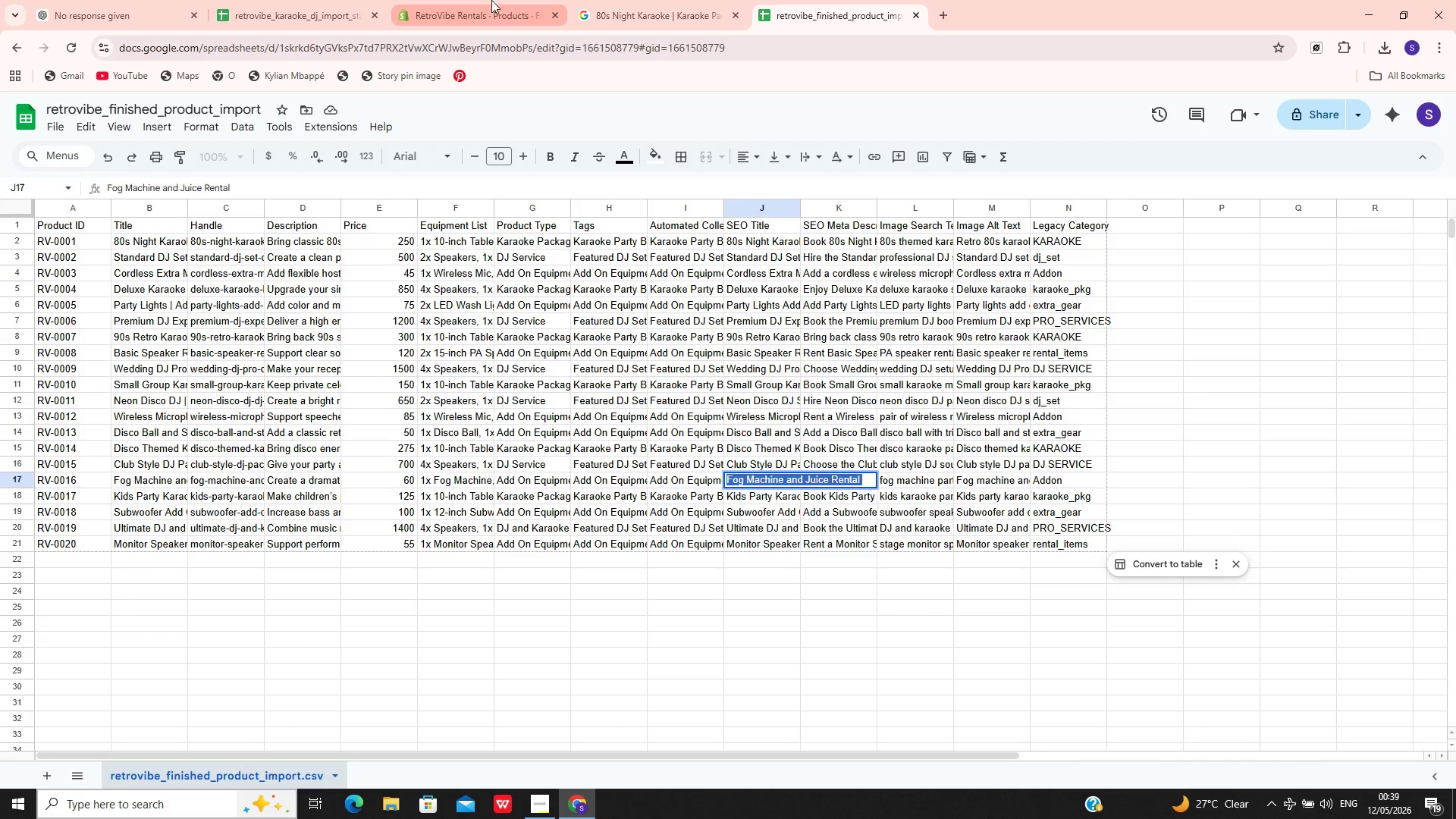 
left_click([465, 0])
 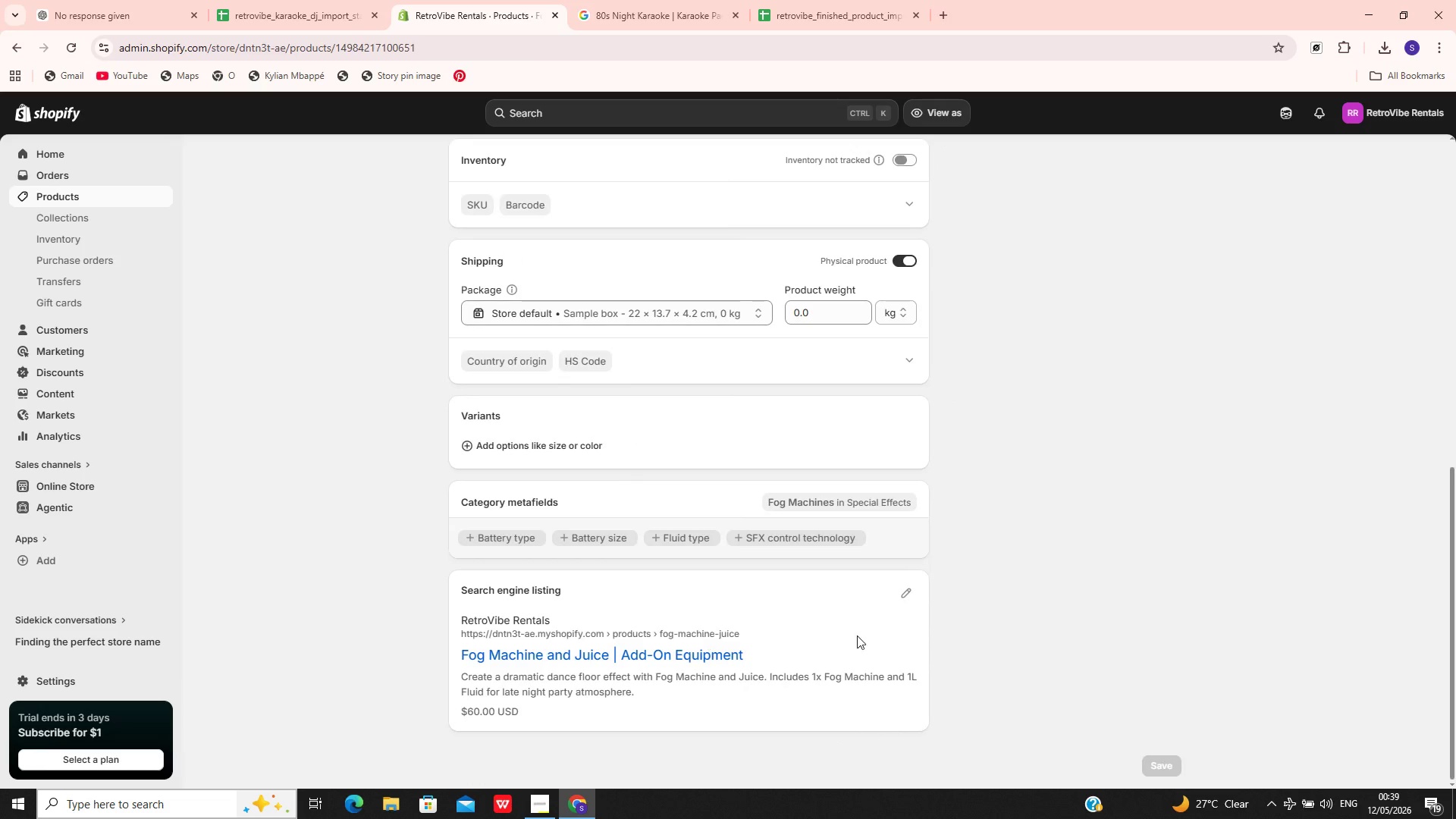 
left_click([901, 595])
 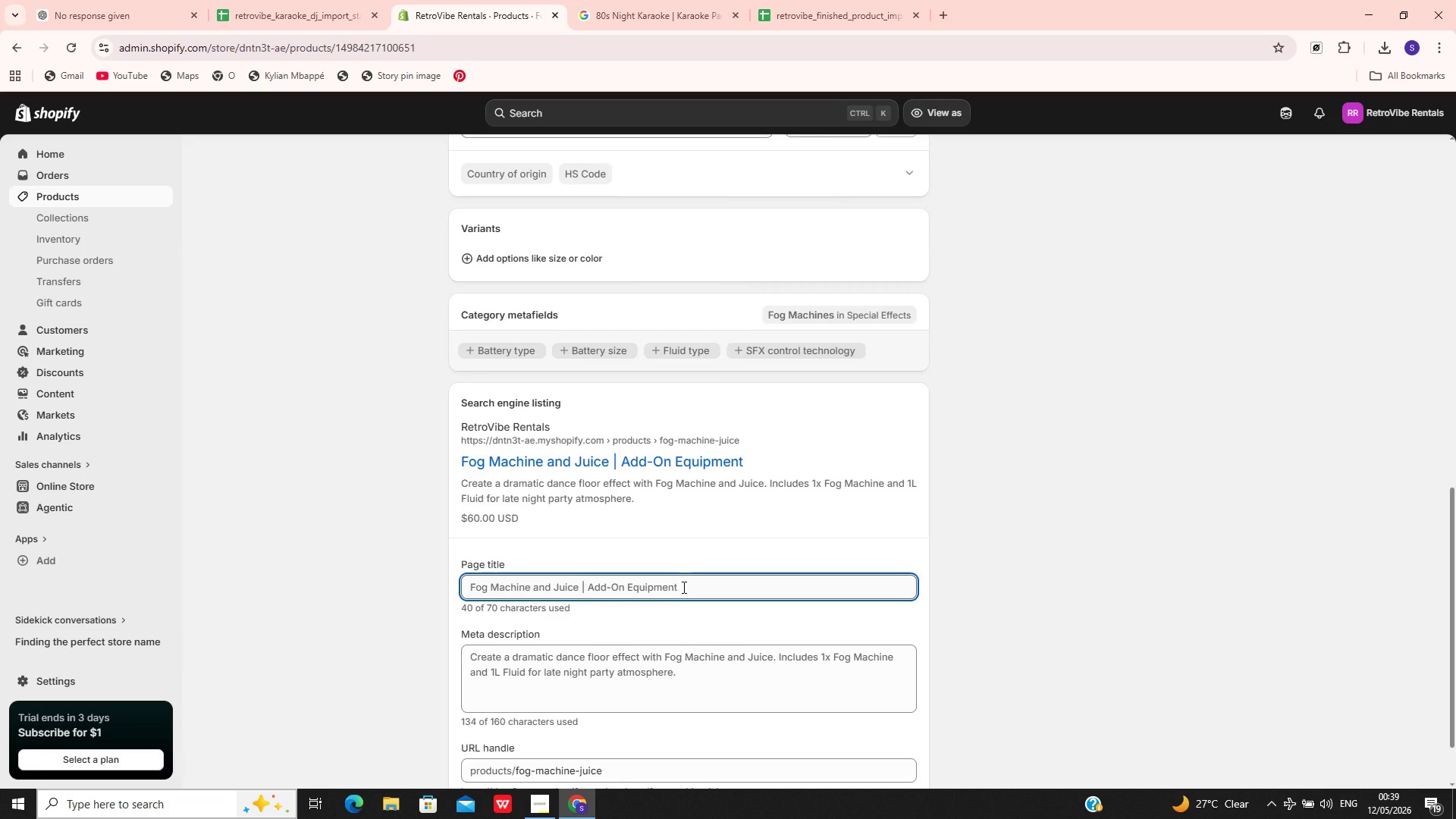 
left_click([682, 584])
 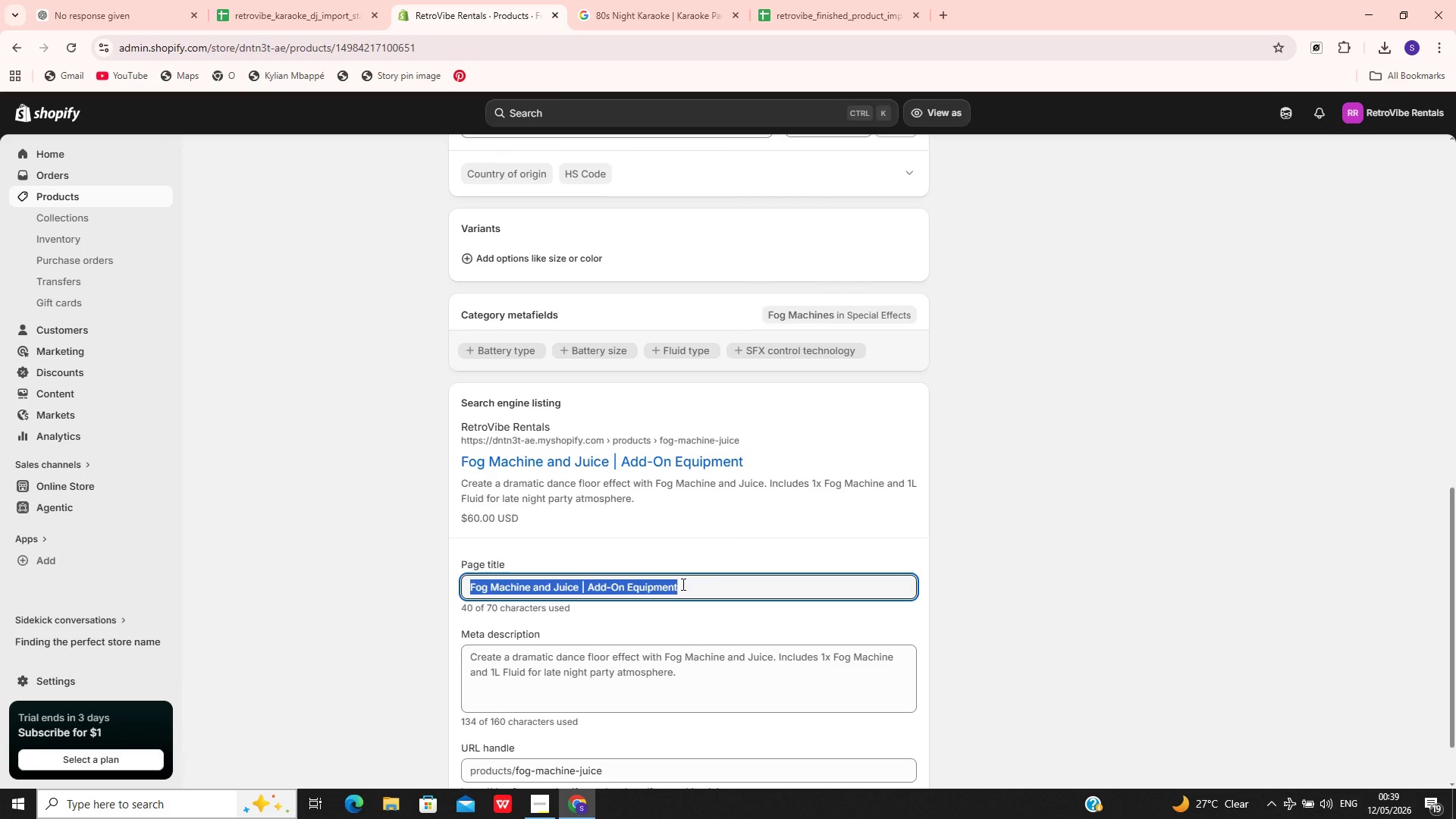 
key(Control+A)
 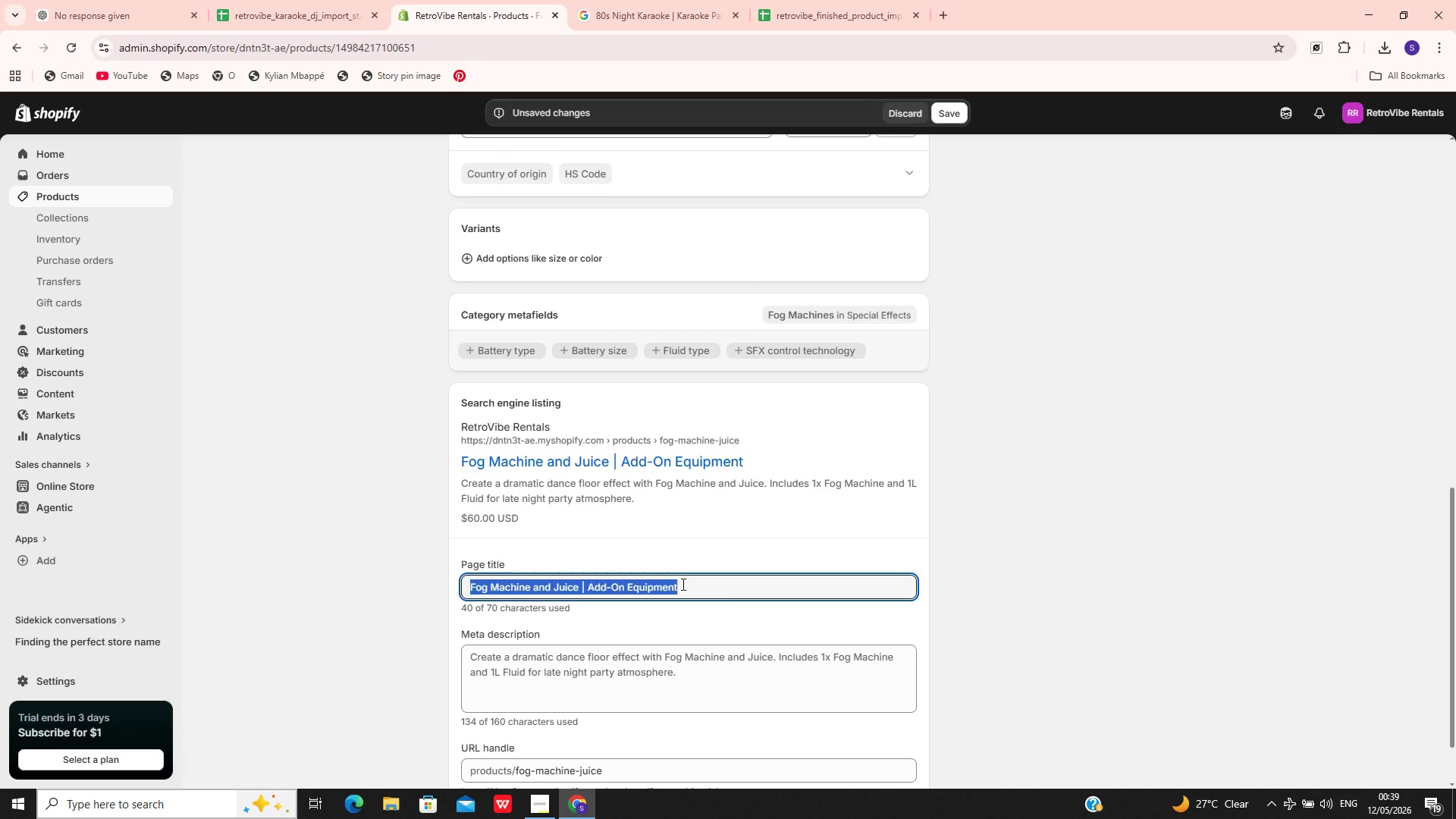 
key(Control+V)
 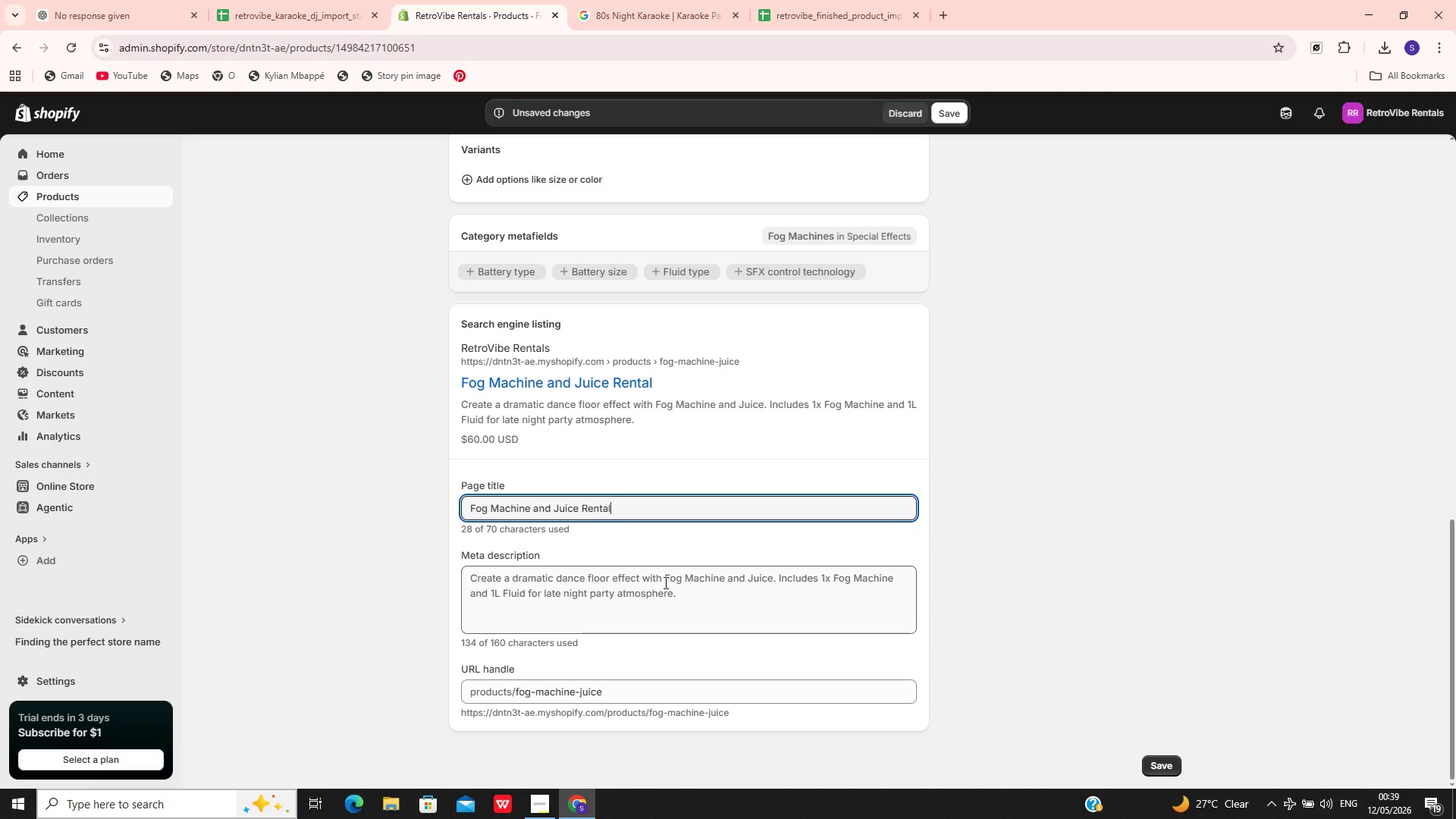 
left_click([664, 583])
 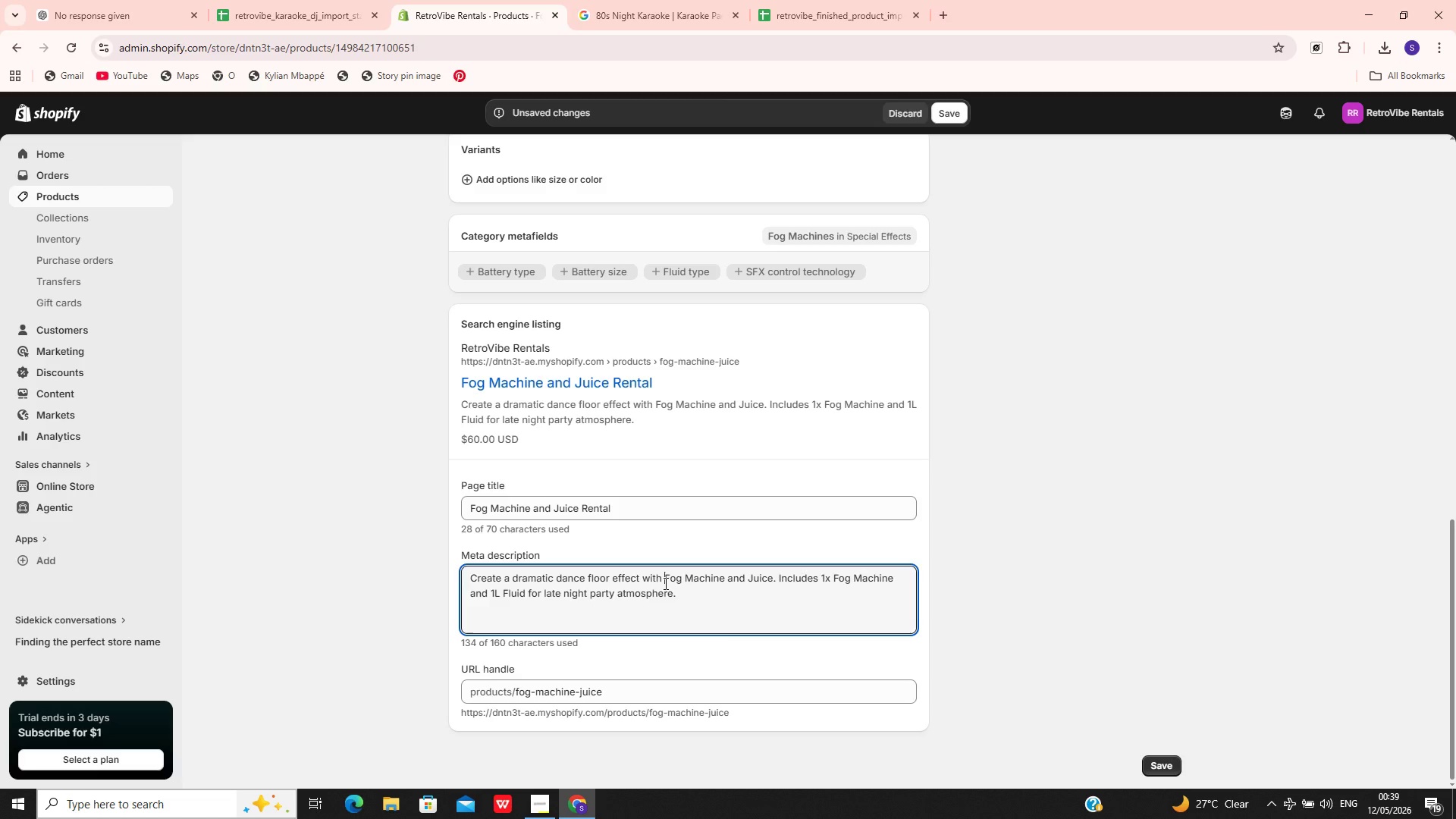 
key(Control+A)
 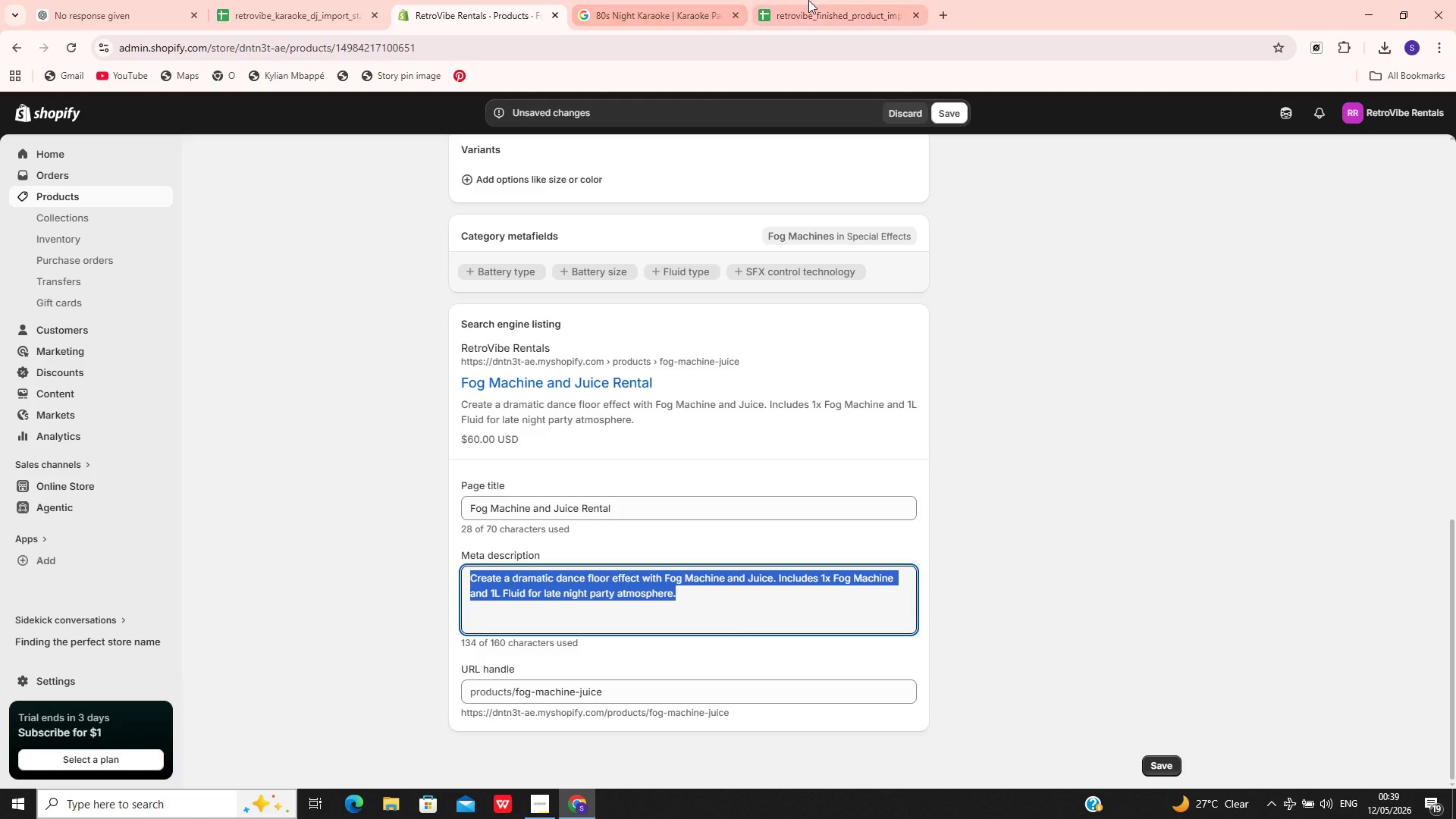 
left_click([811, 0])
 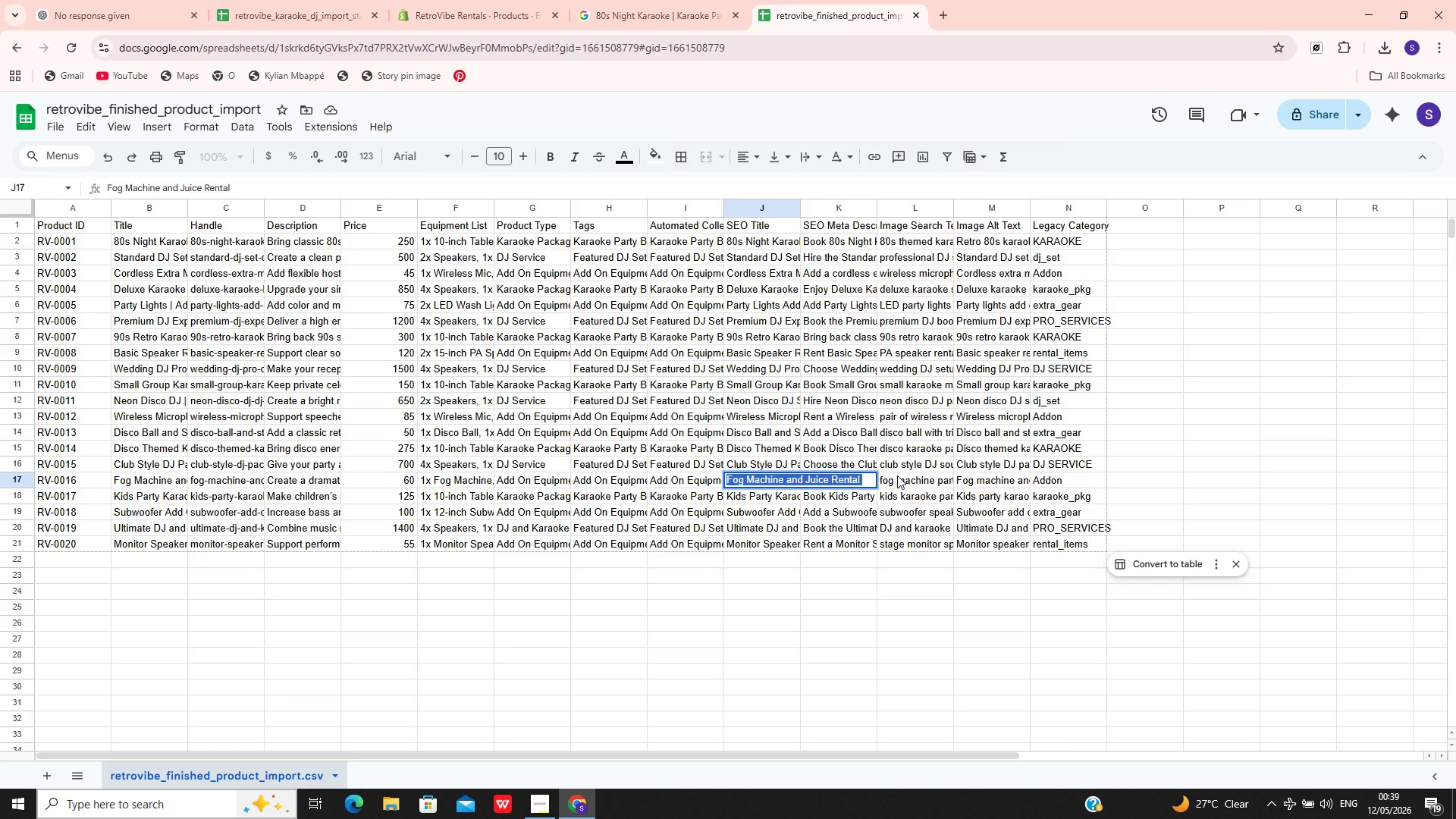 
left_click([898, 478])
 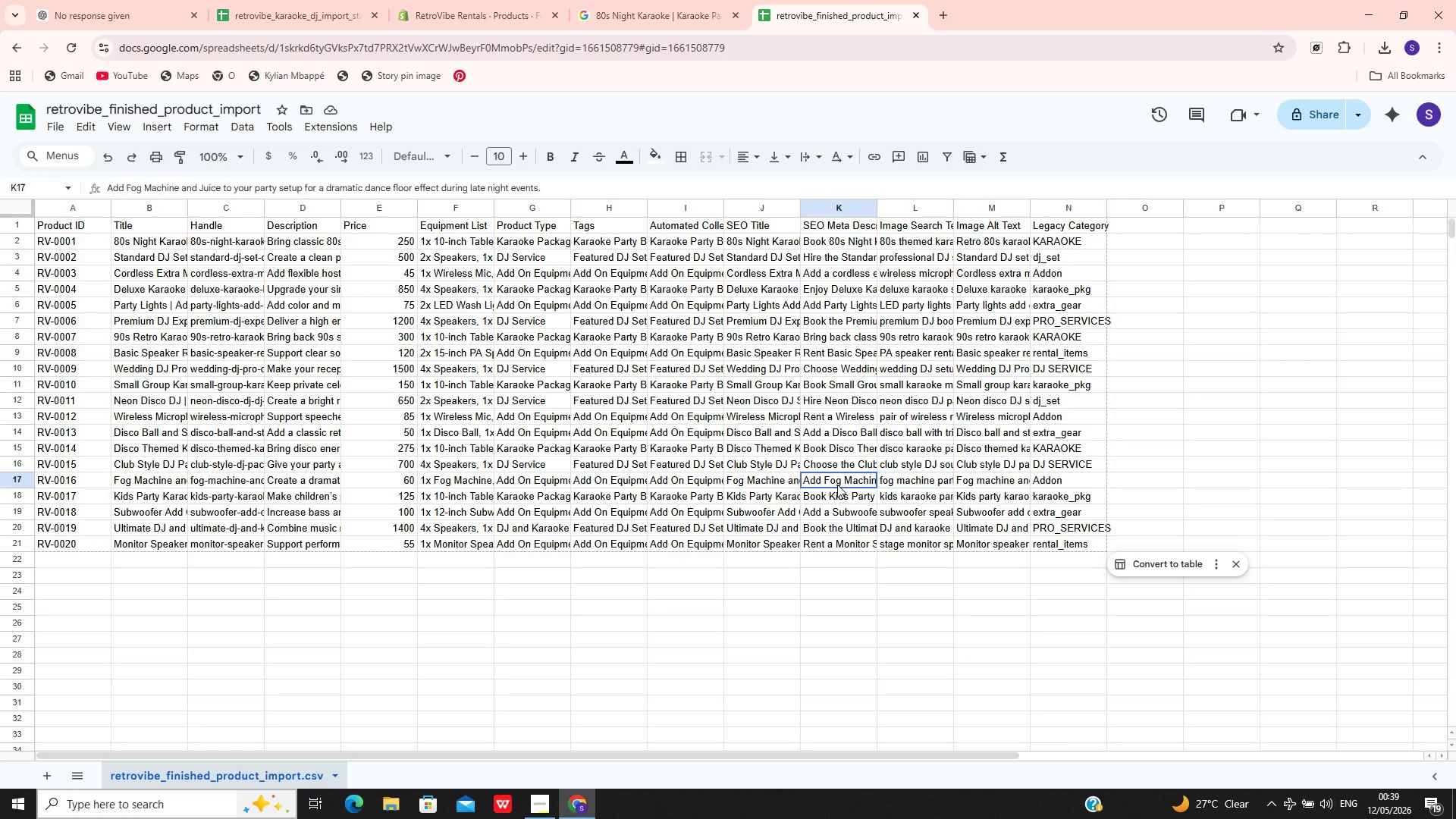 
double_click([837, 485])
 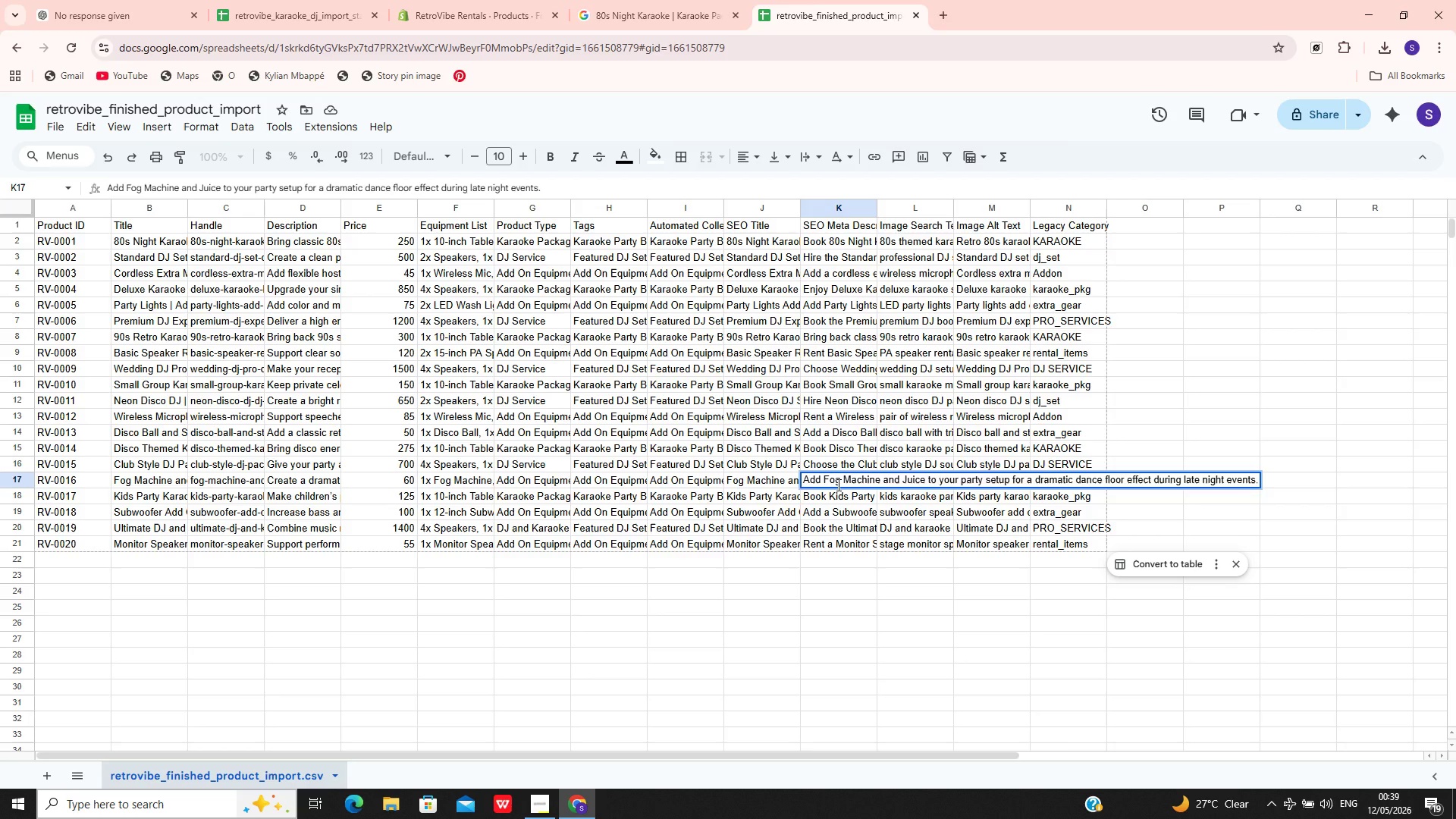 
key(Control+A)
 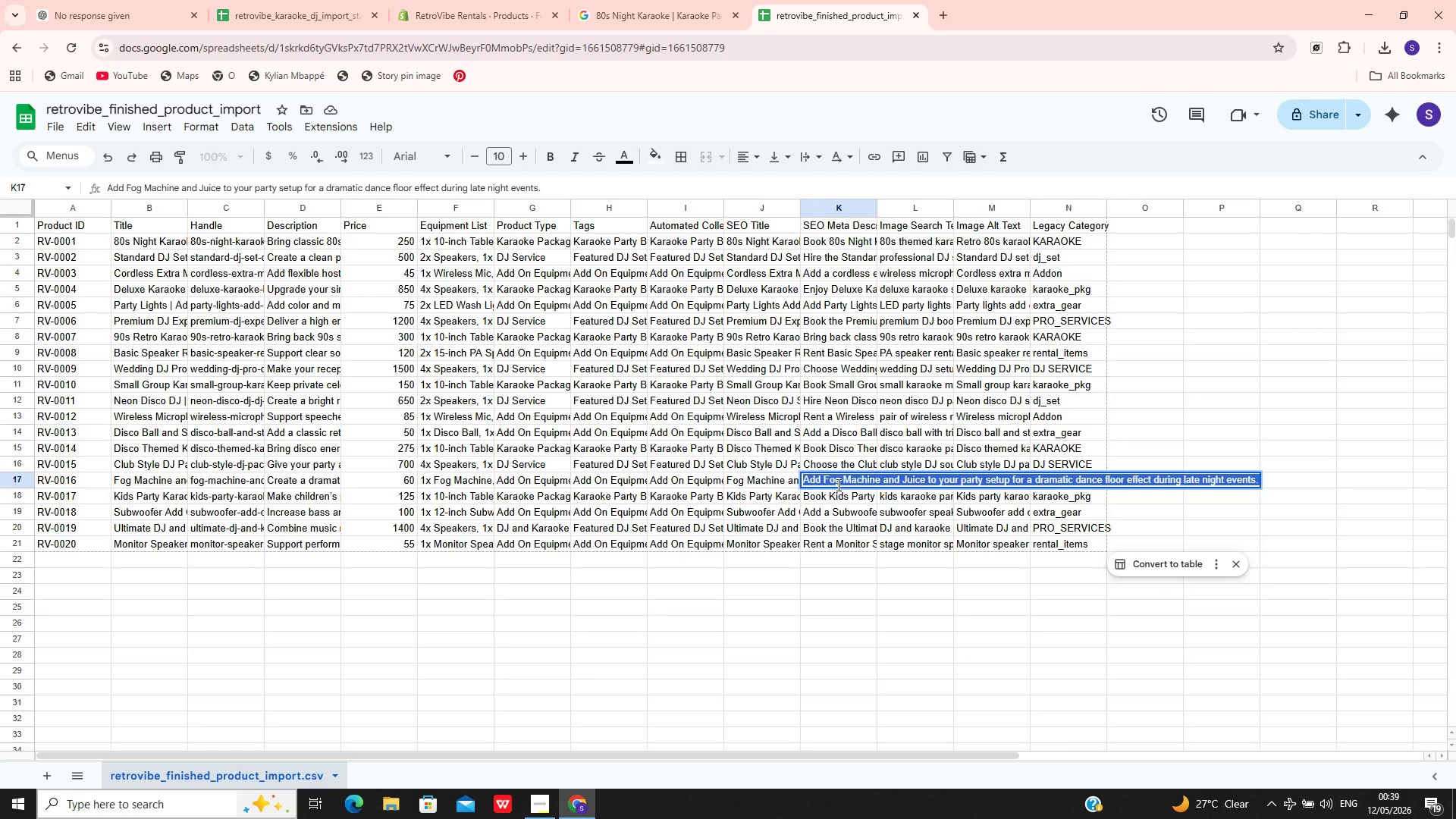 
hold_key(key=C, duration=0.31)
 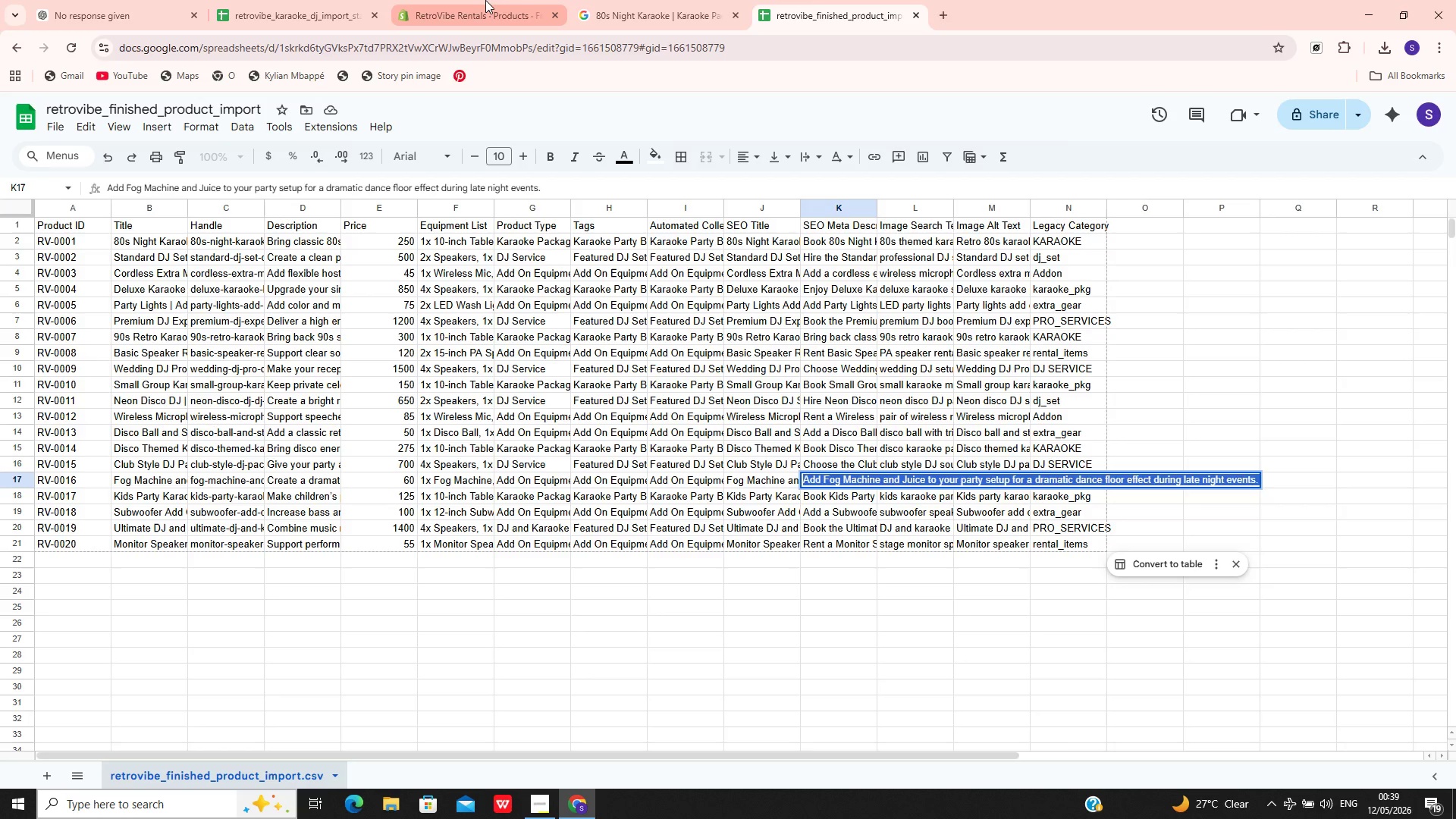 
left_click([485, 0])
 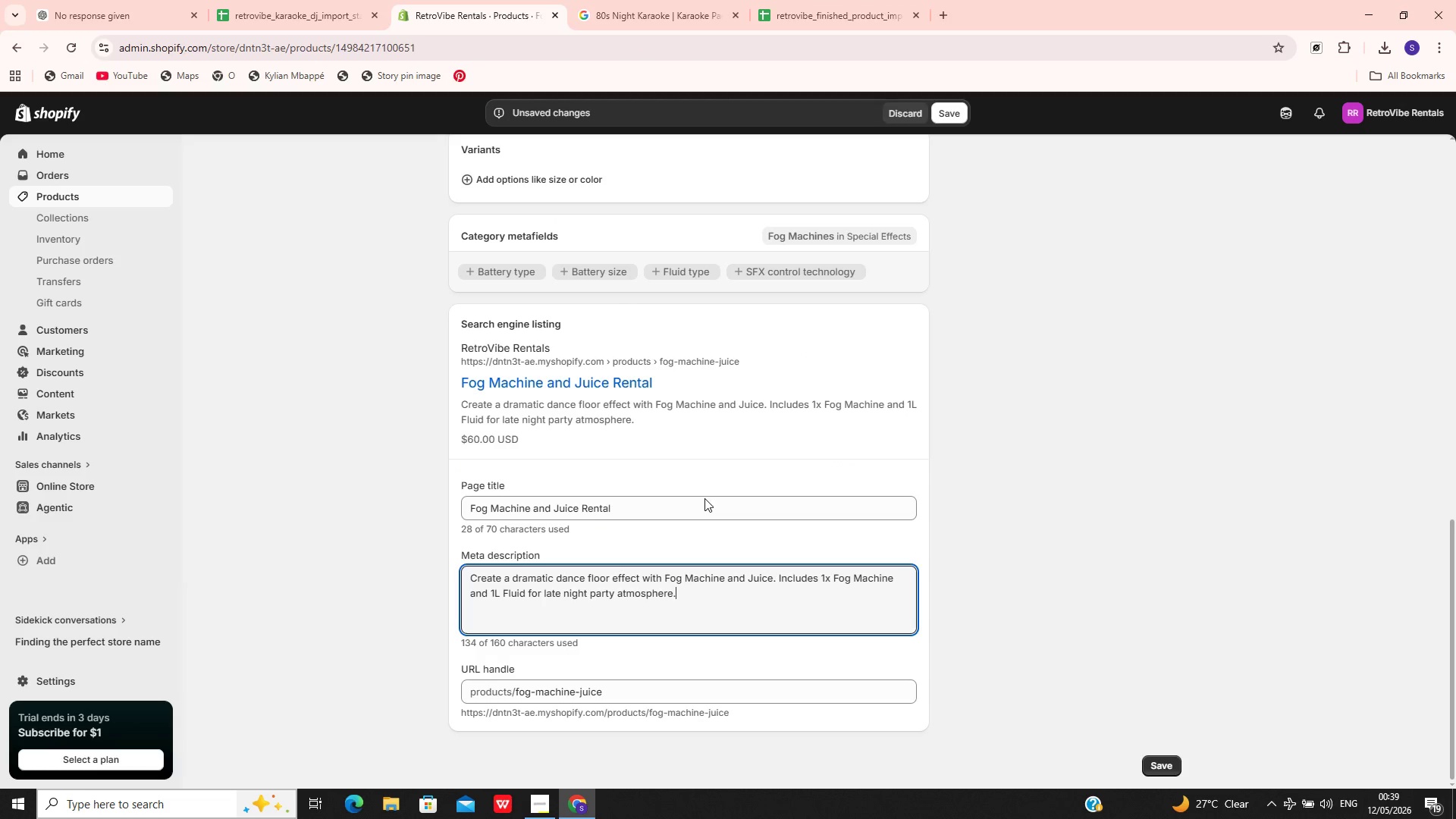 
key(Control+A)
 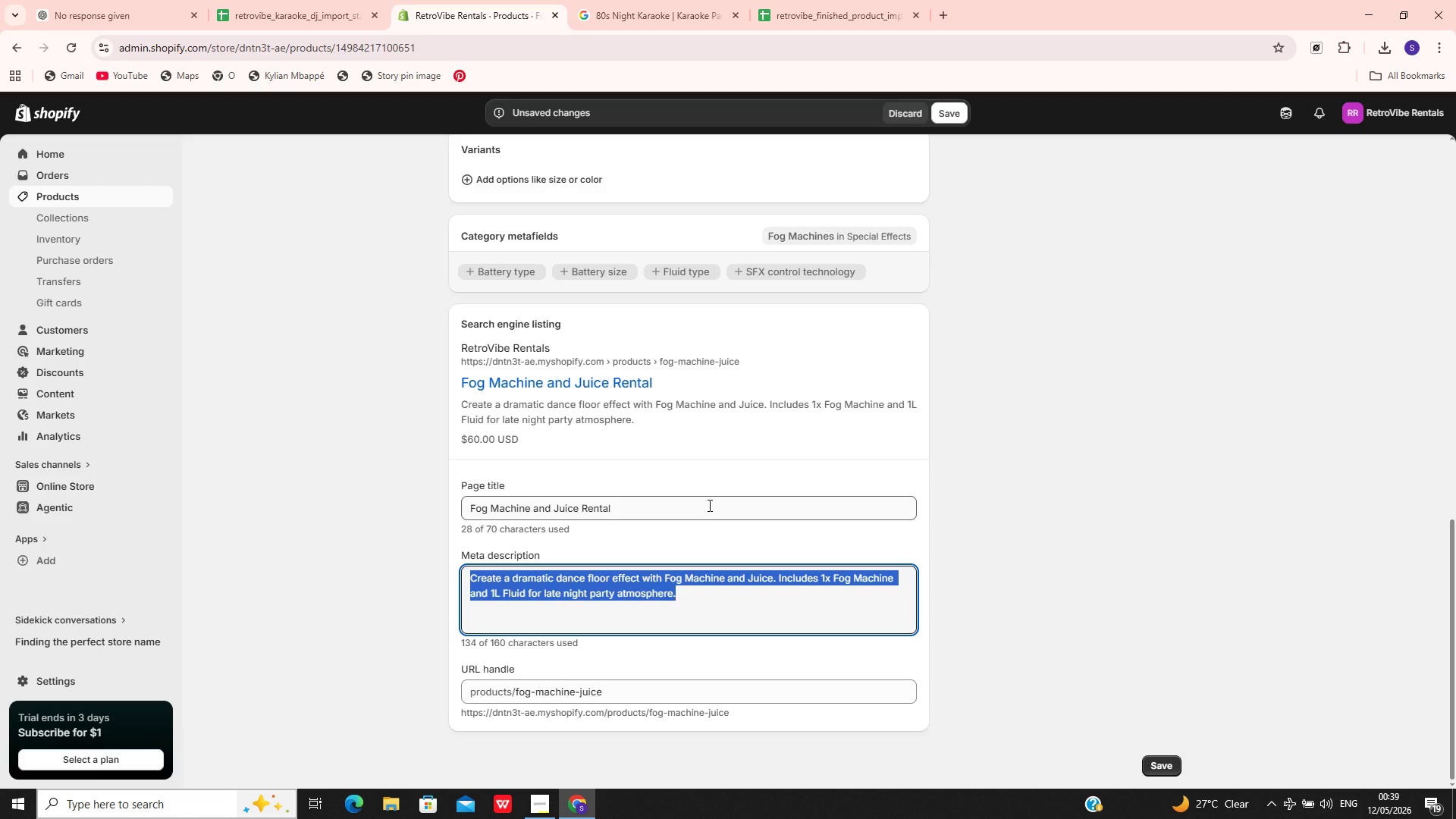 
key(Control+V)
 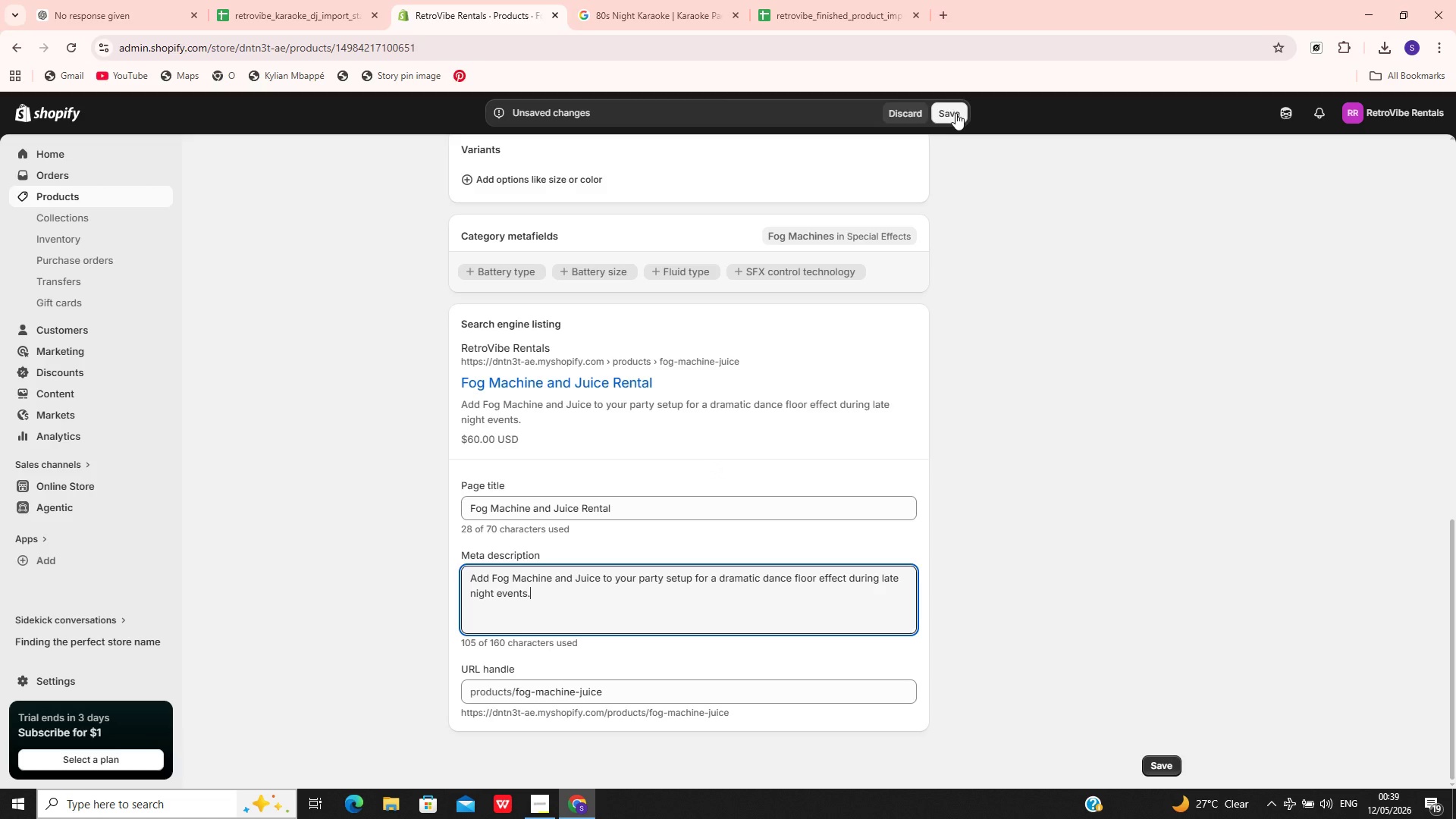 
left_click([946, 123])
 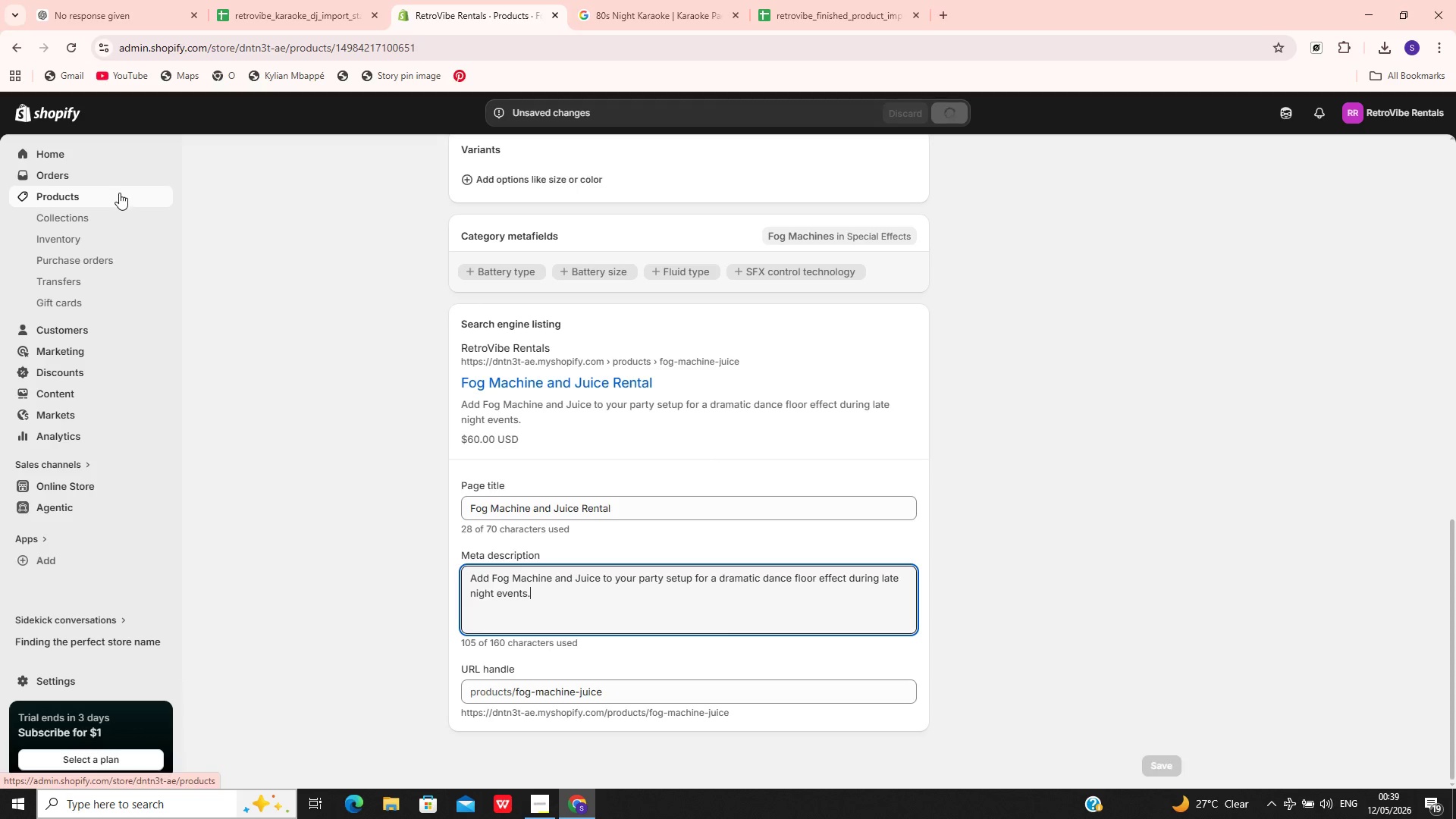 
left_click([120, 194])
 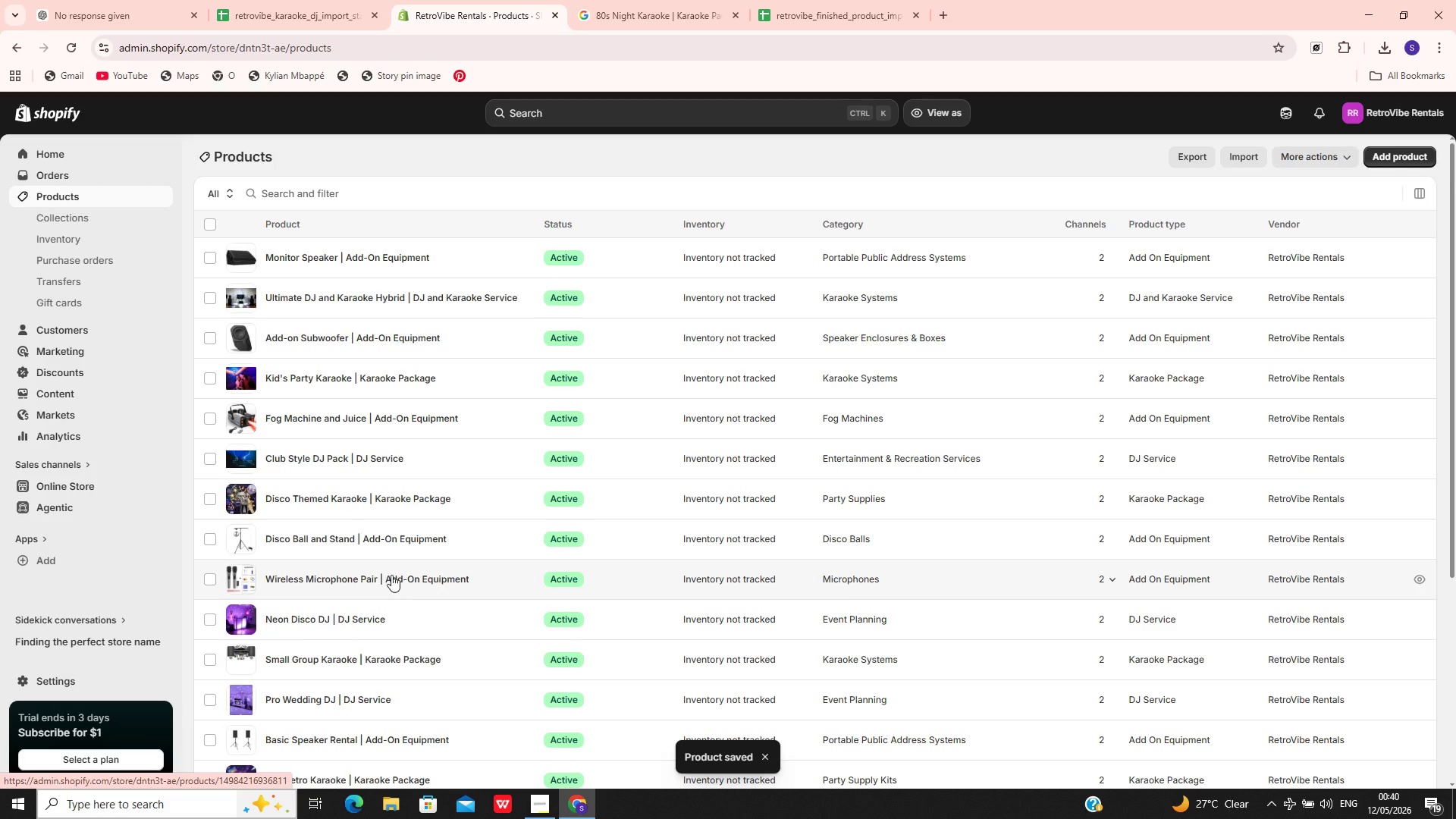 
left_click([450, 460])
 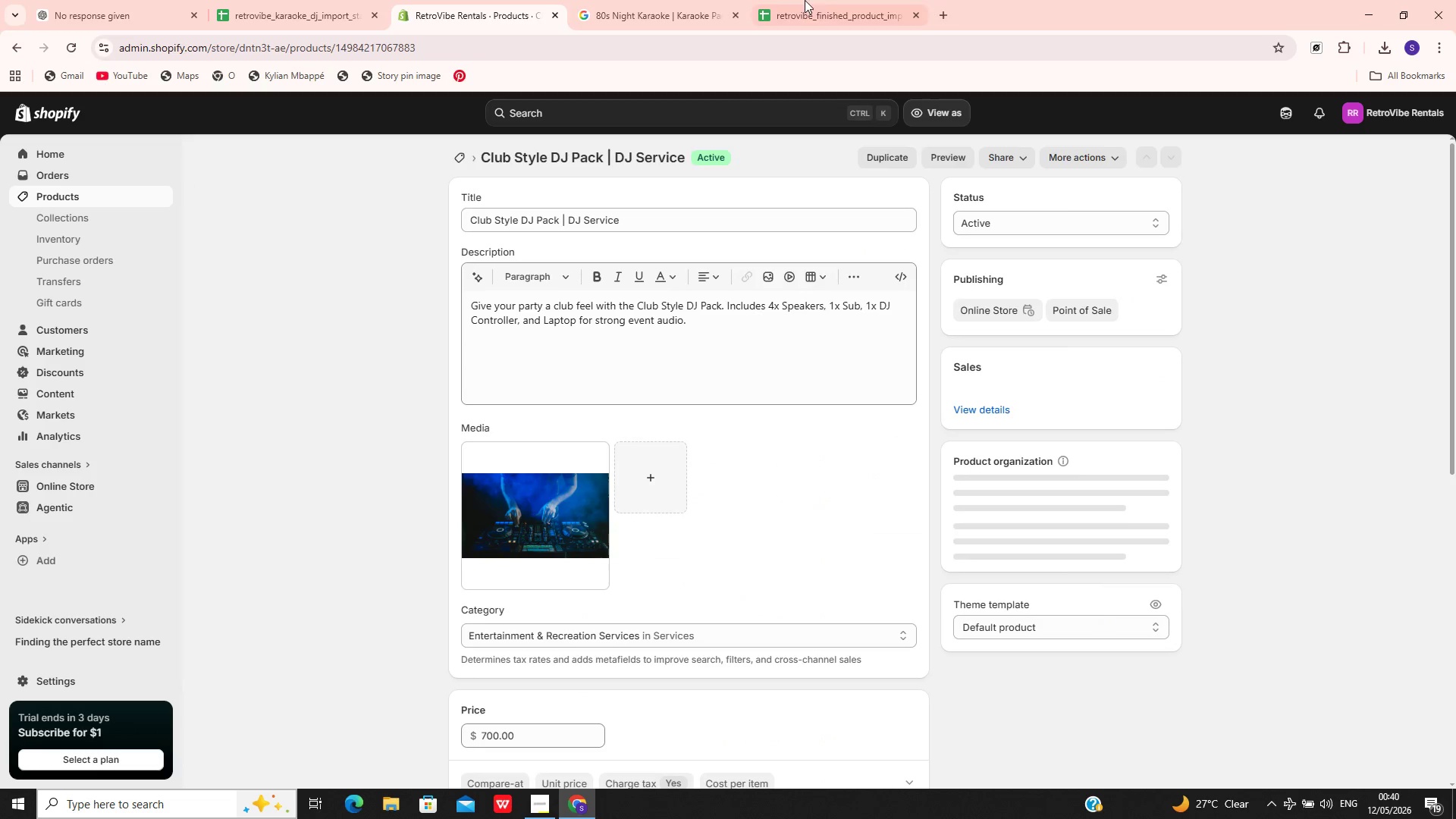 
left_click([827, 0])
 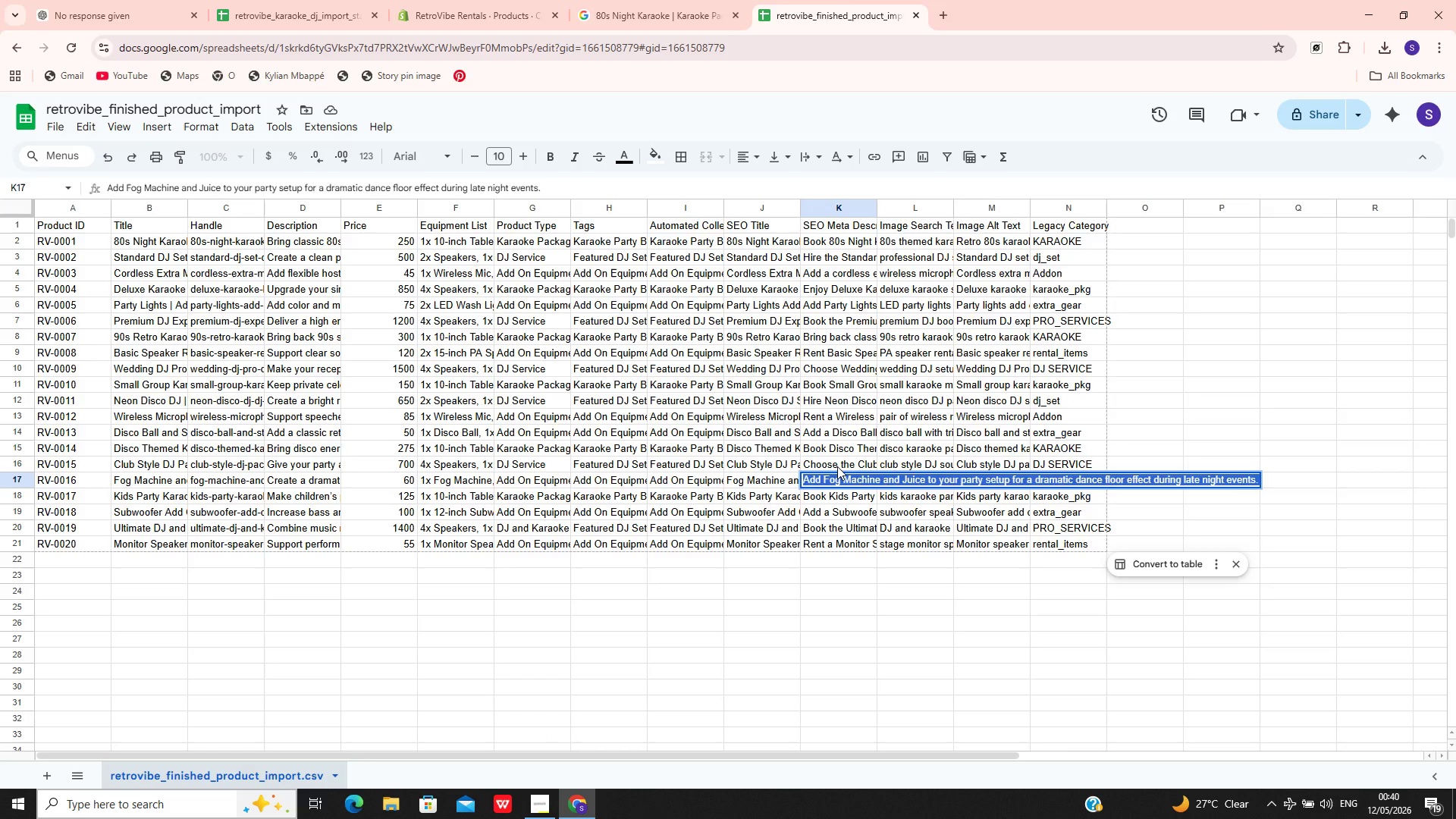 
double_click([837, 466])
 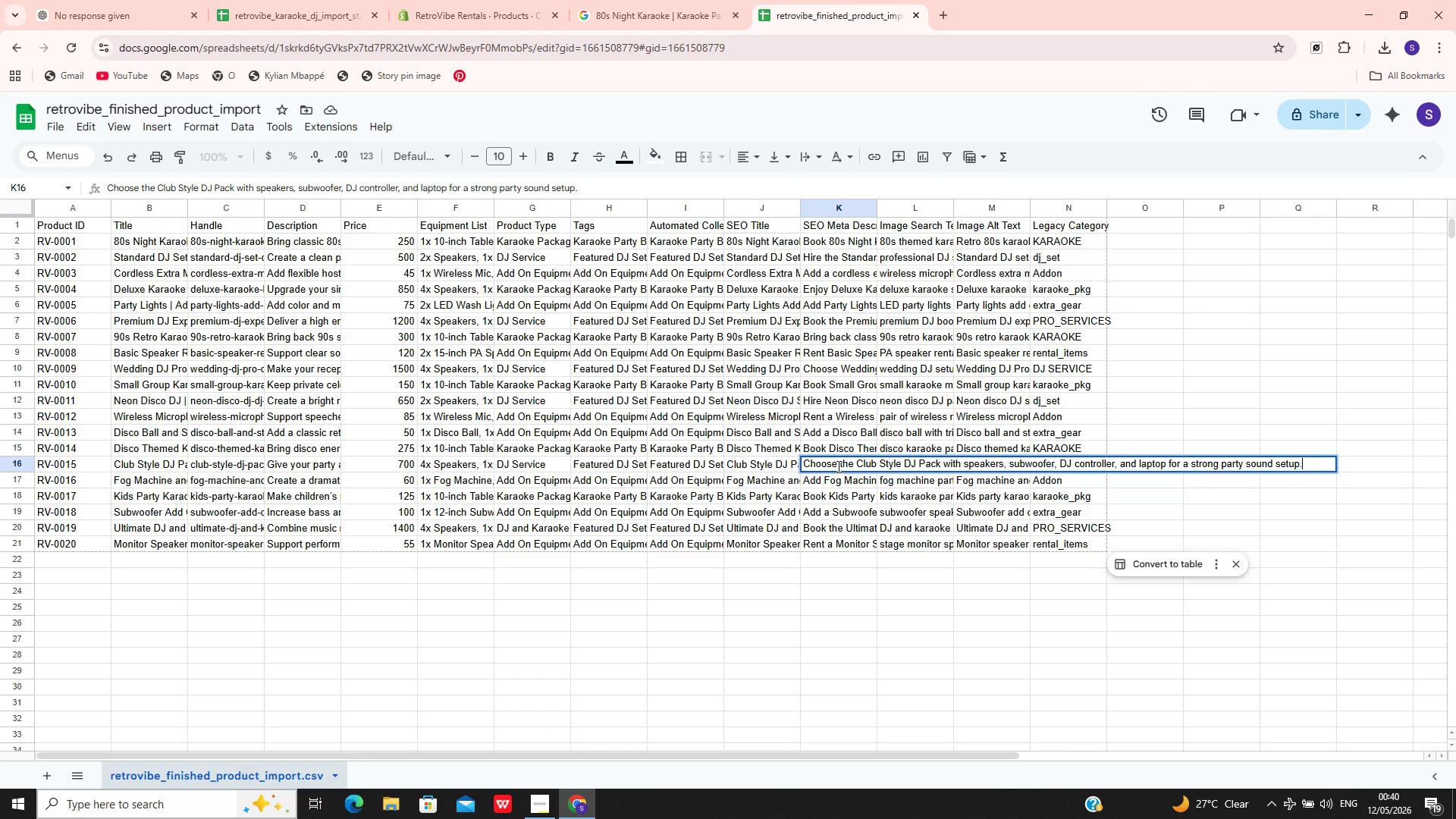 
key(Control+A)
 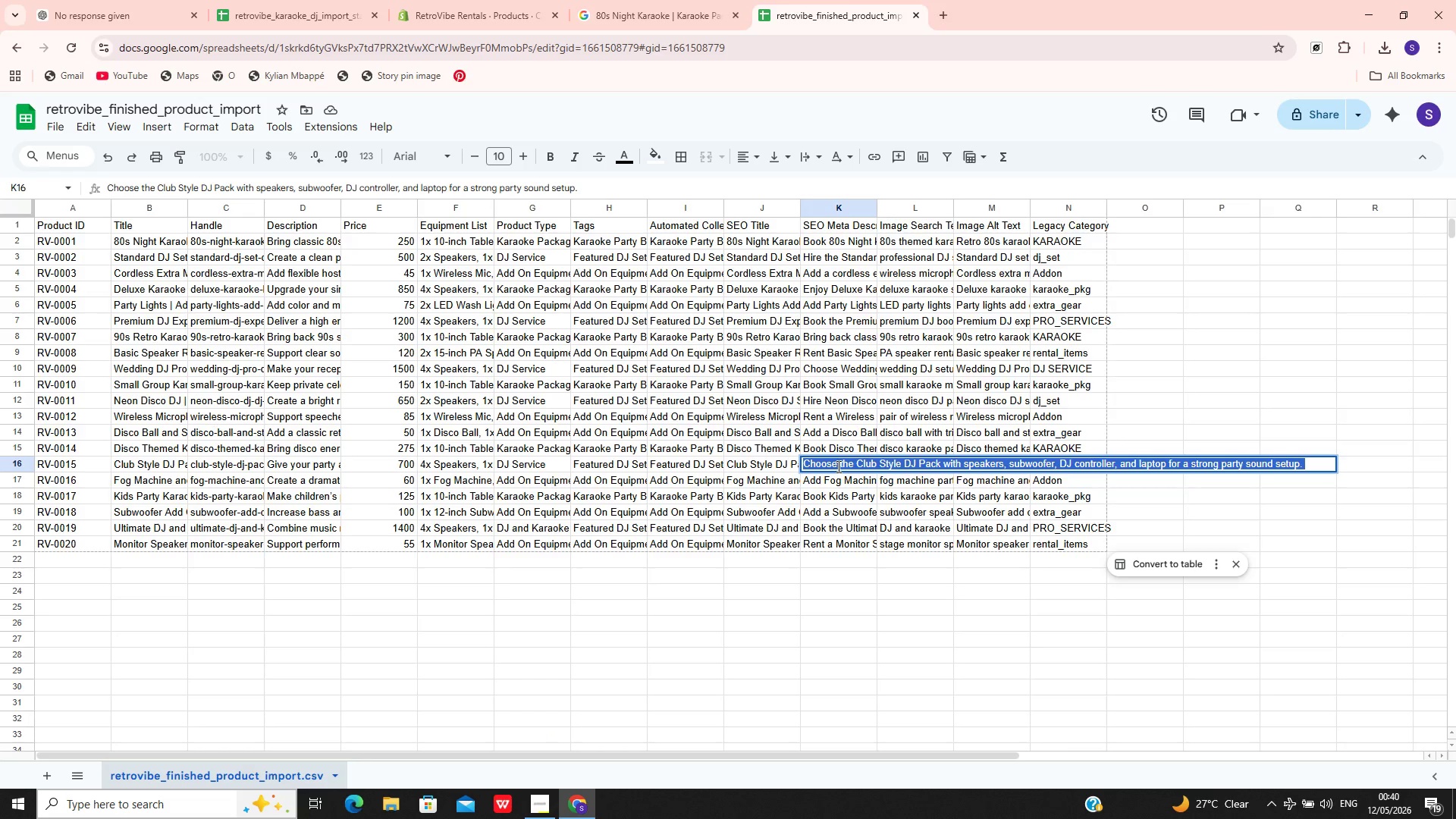 
key(Control+C)
 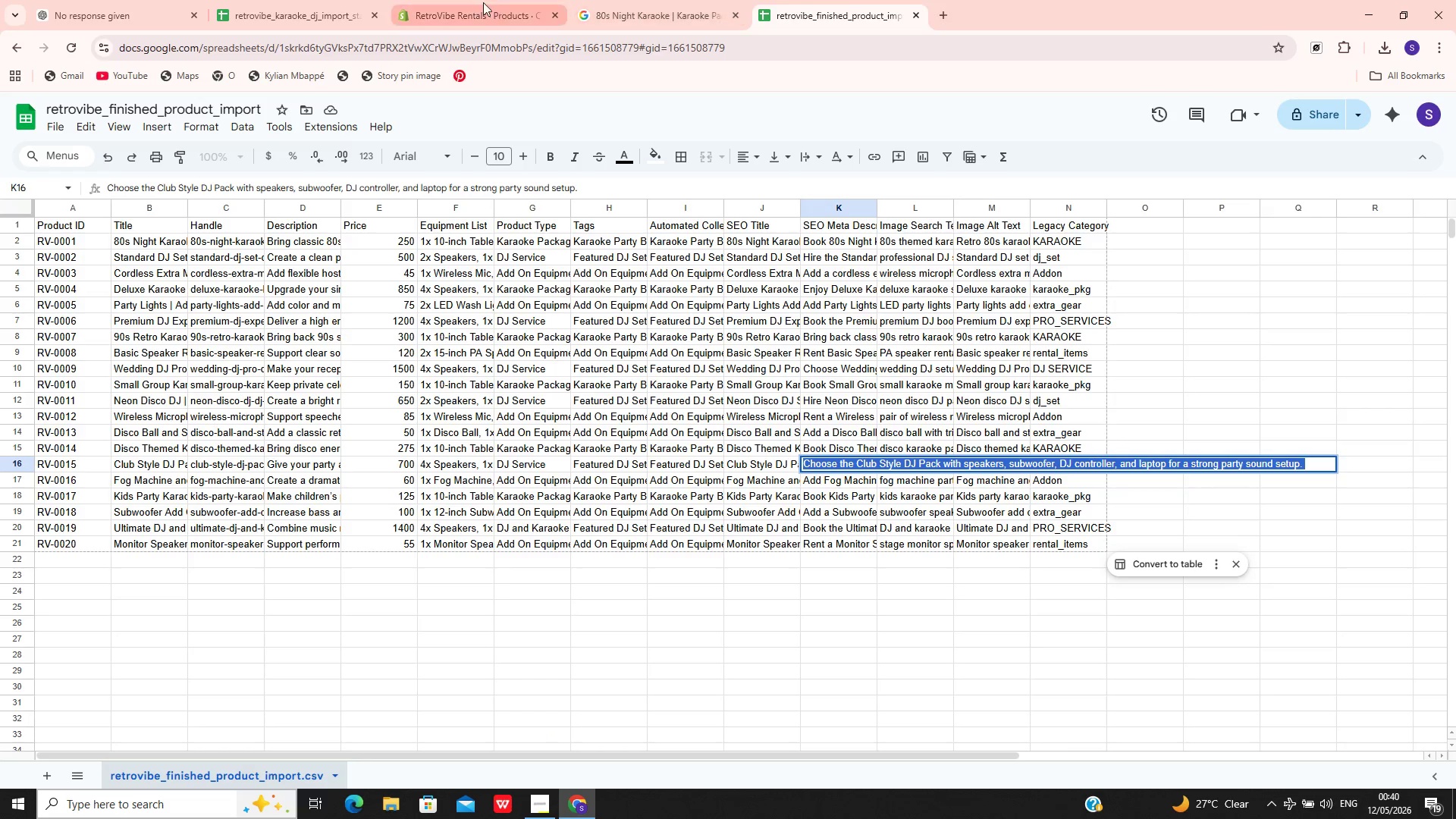 
left_click([483, 2])
 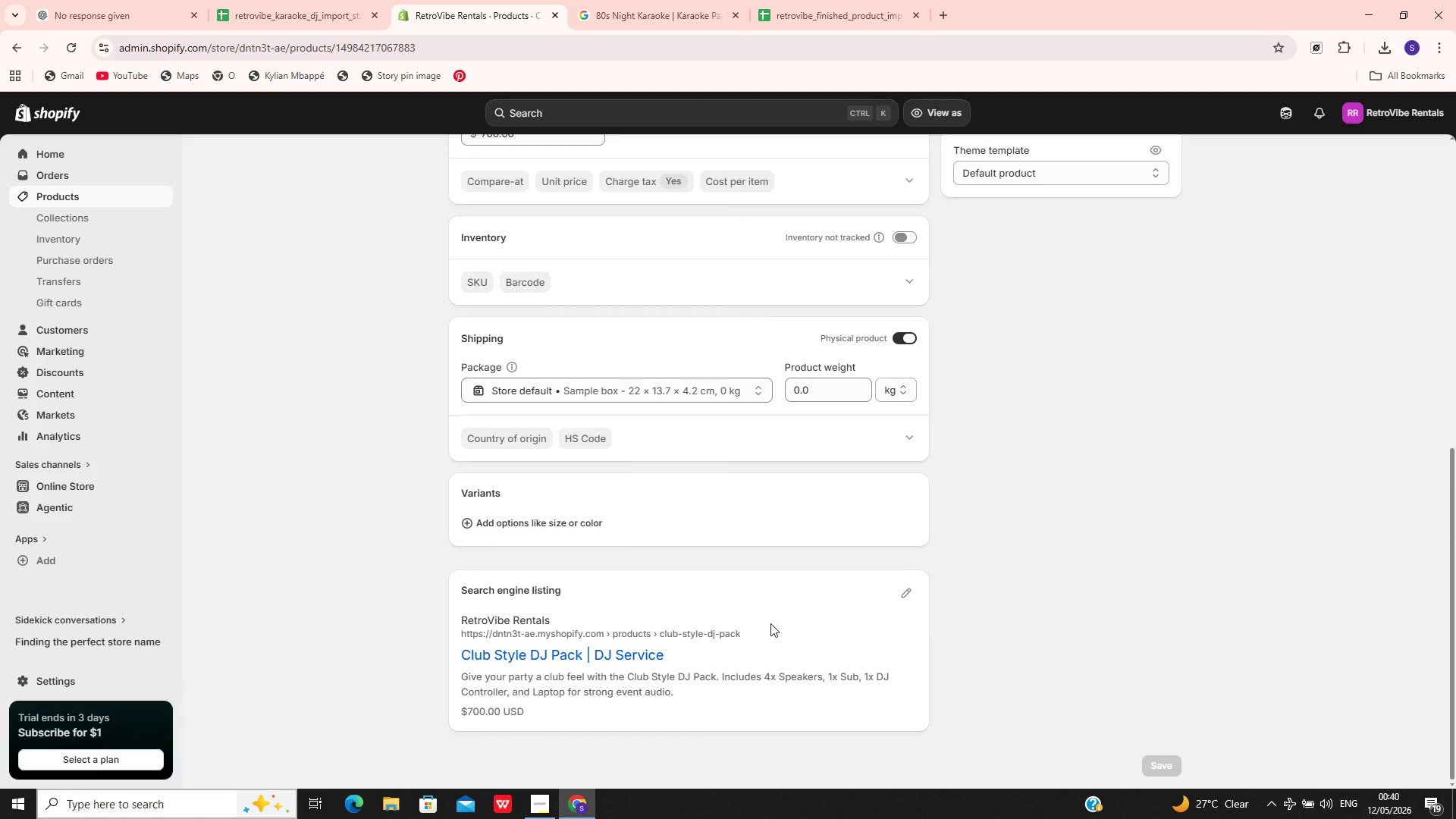 
left_click([914, 598])
 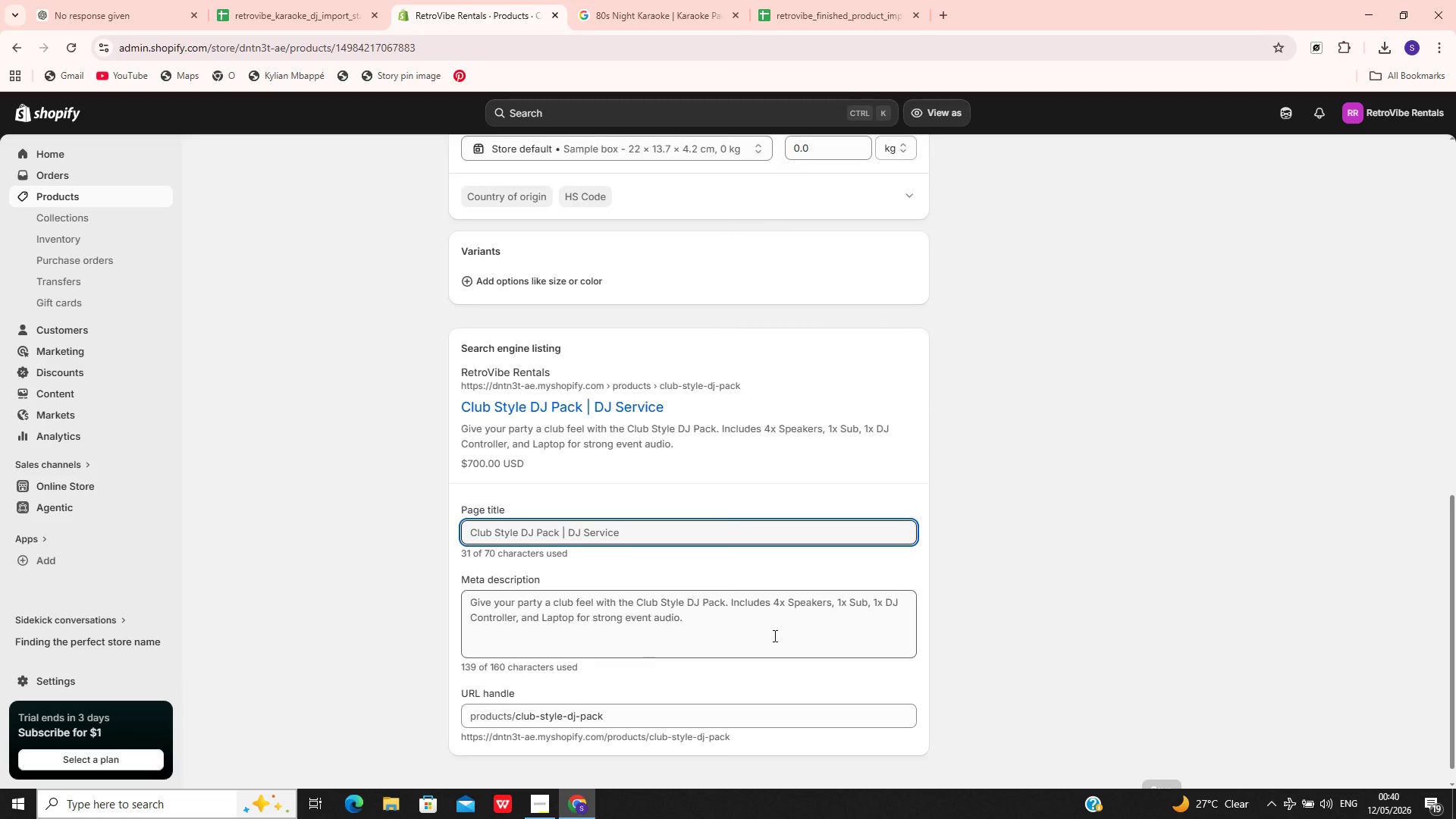 
left_click([783, 617])
 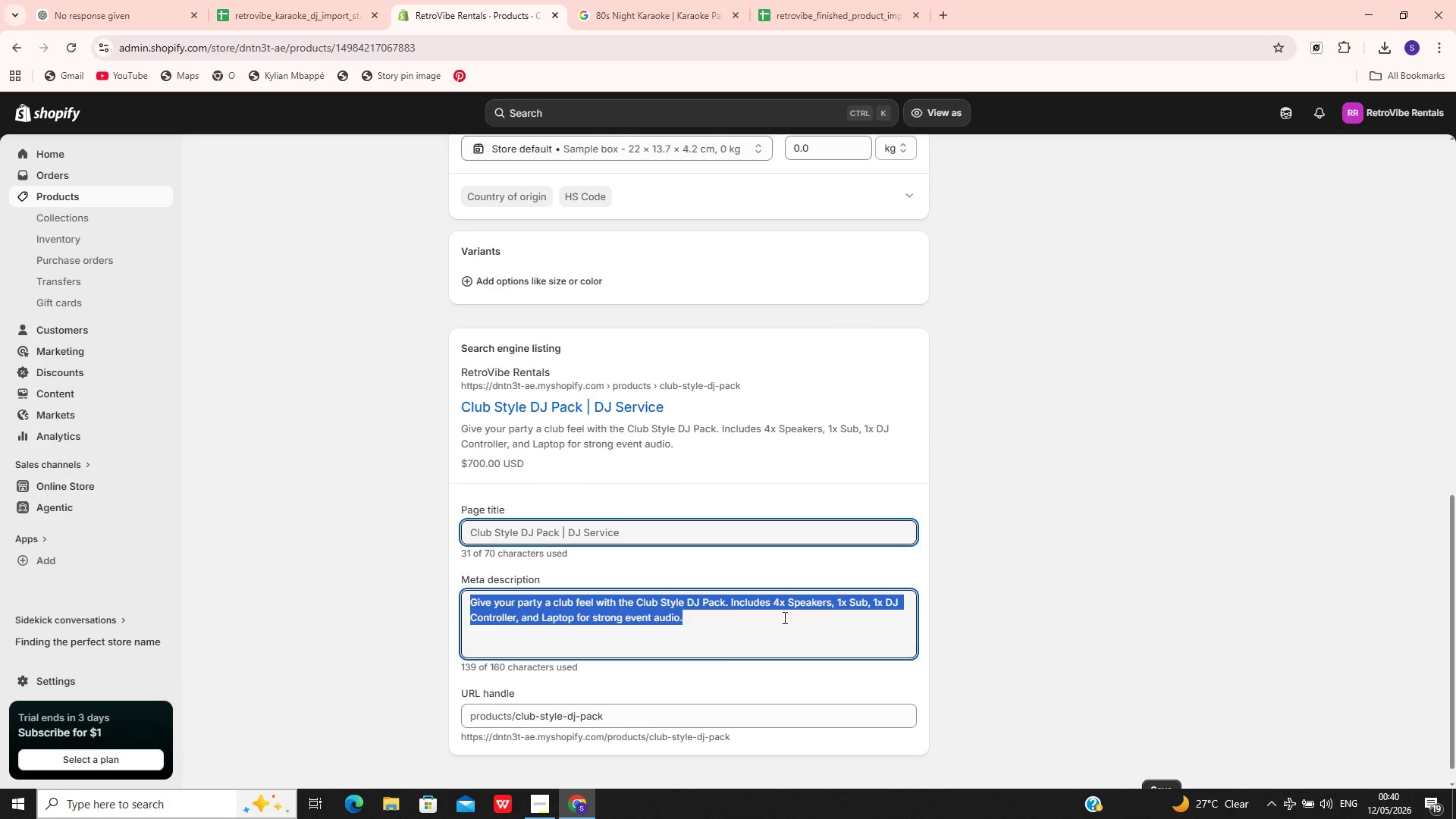 
key(Control+A)
 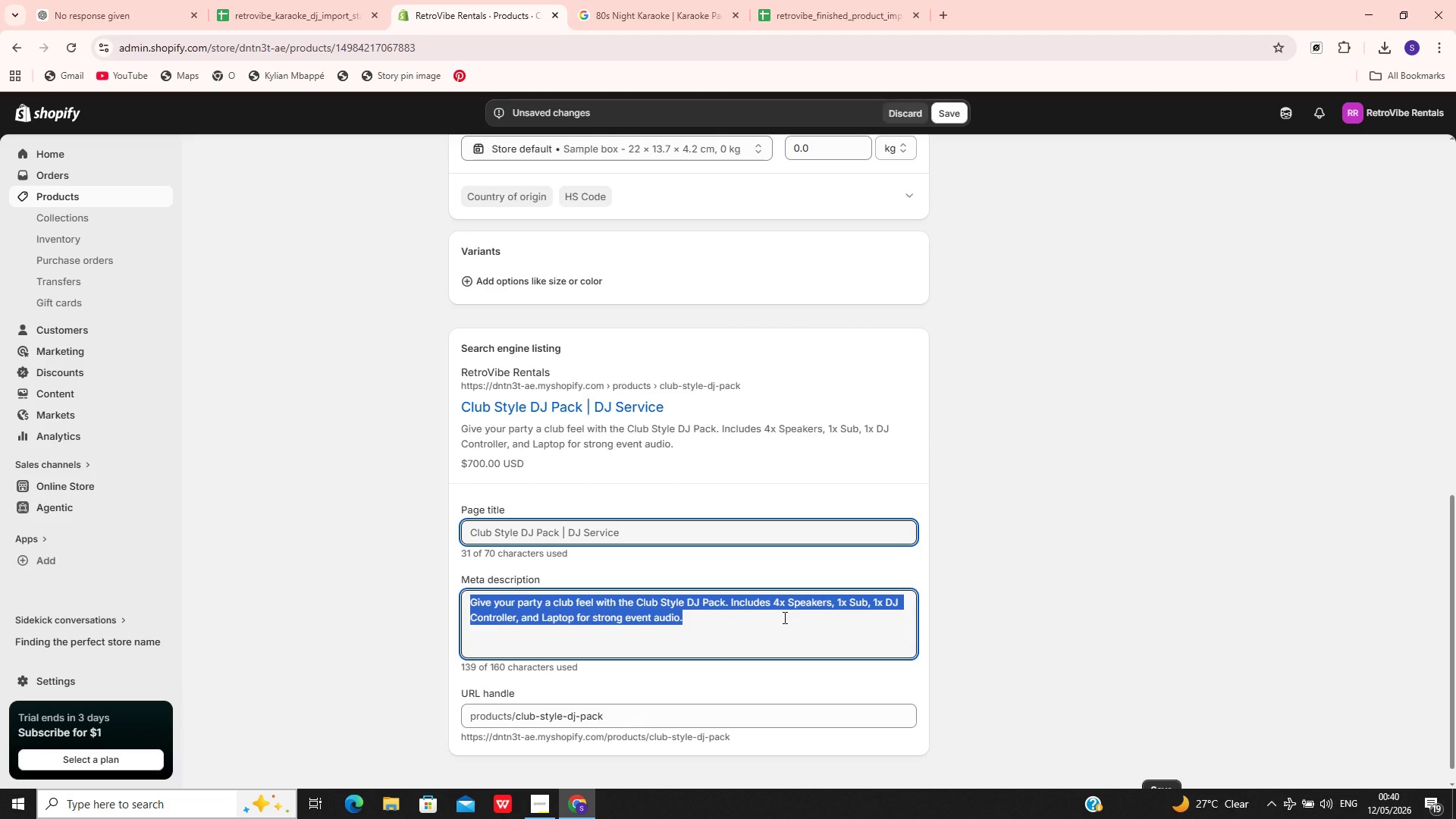 
key(Control+V)
 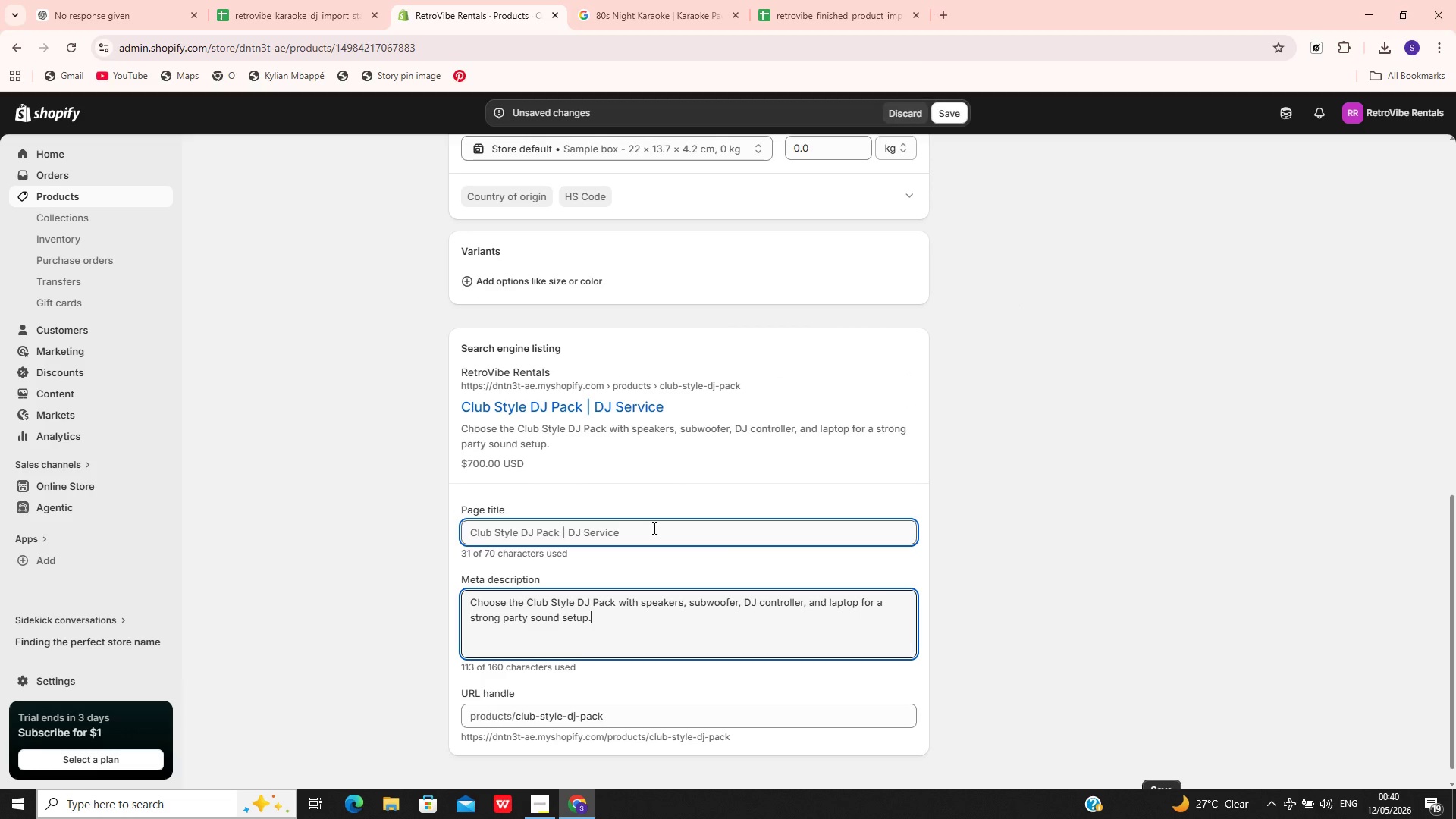 
left_click([653, 528])
 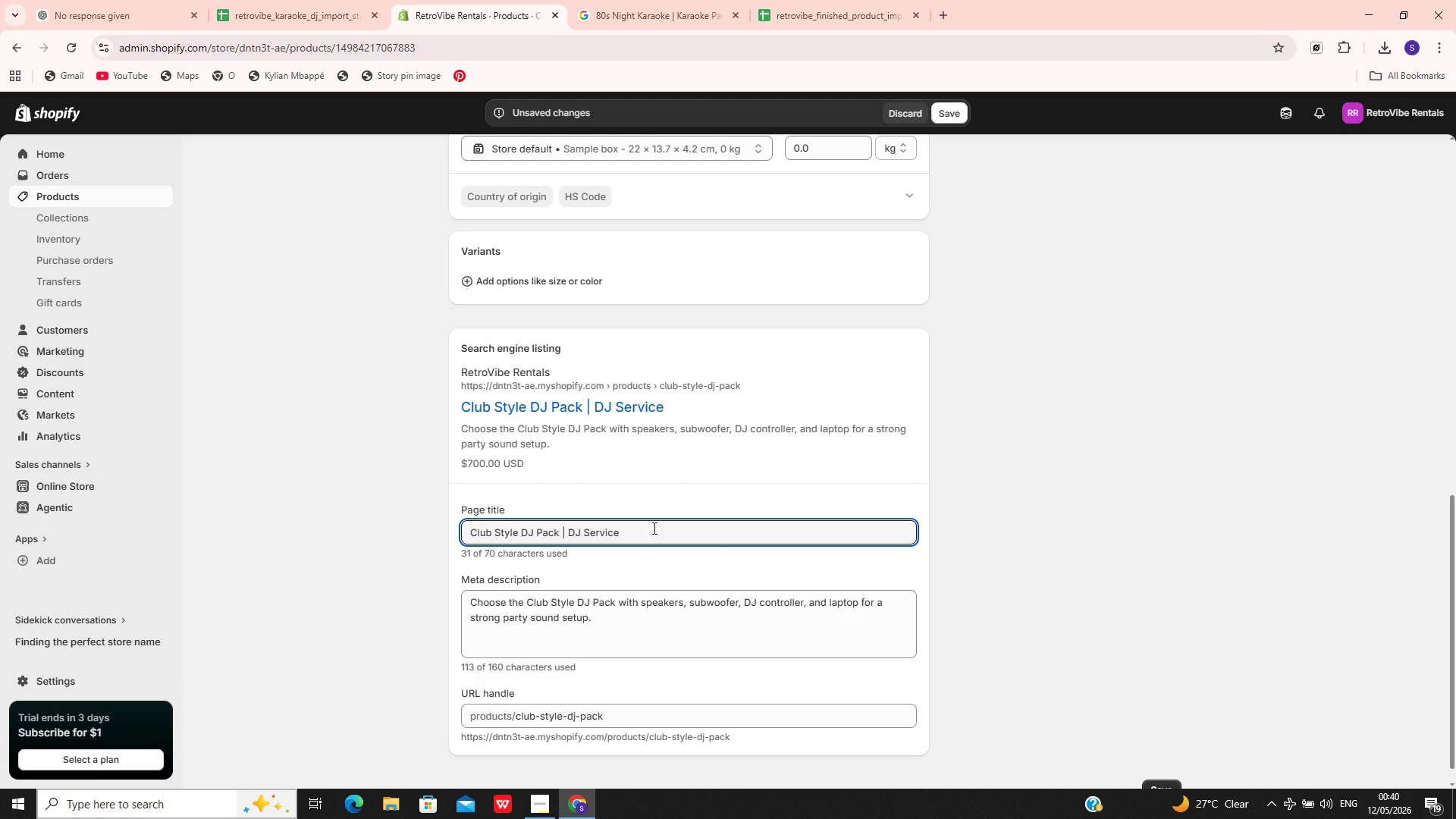 
key(Control+A)
 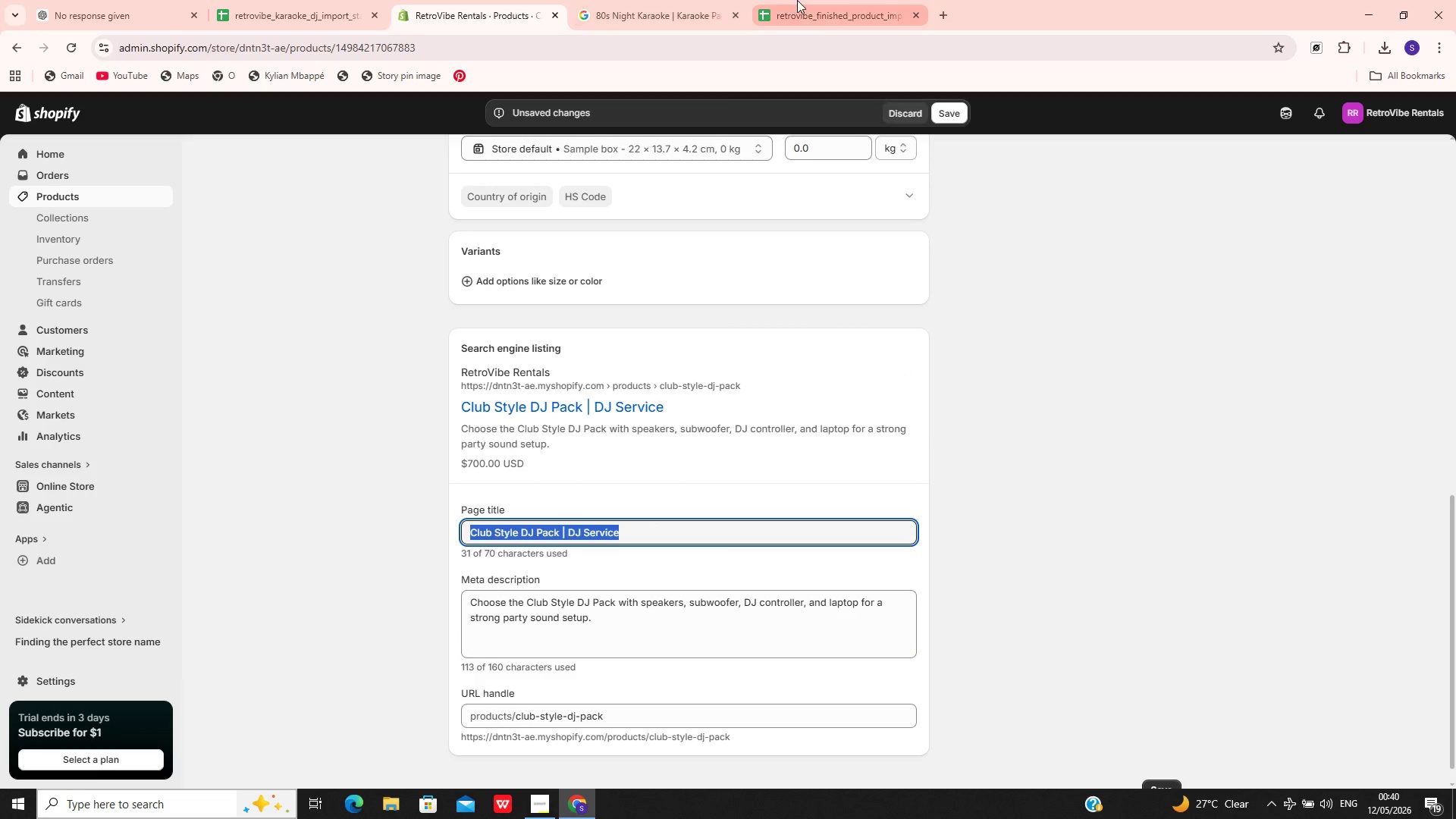 
left_click([799, 0])
 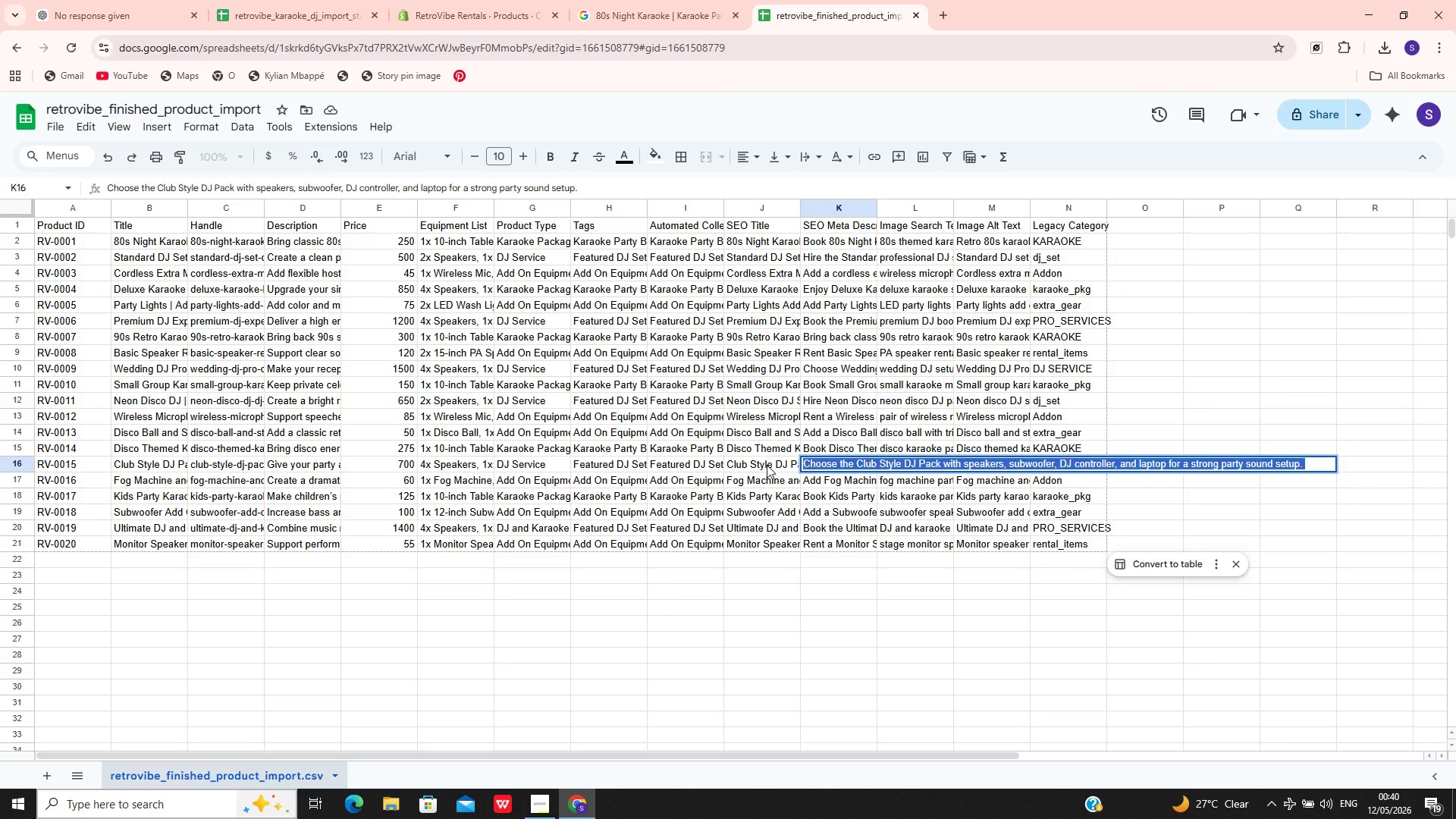 
double_click([767, 466])
 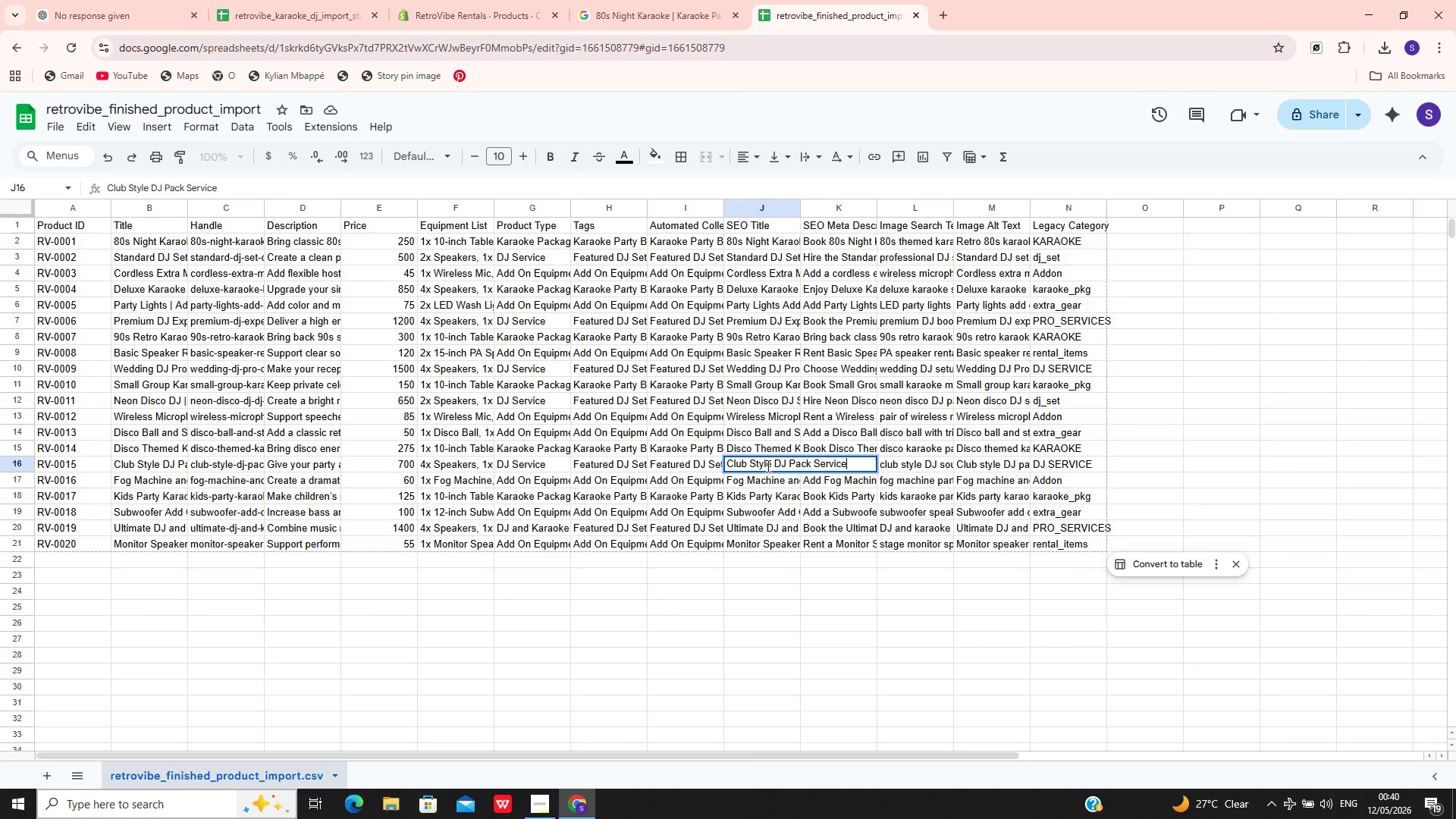 
key(Control+A)
 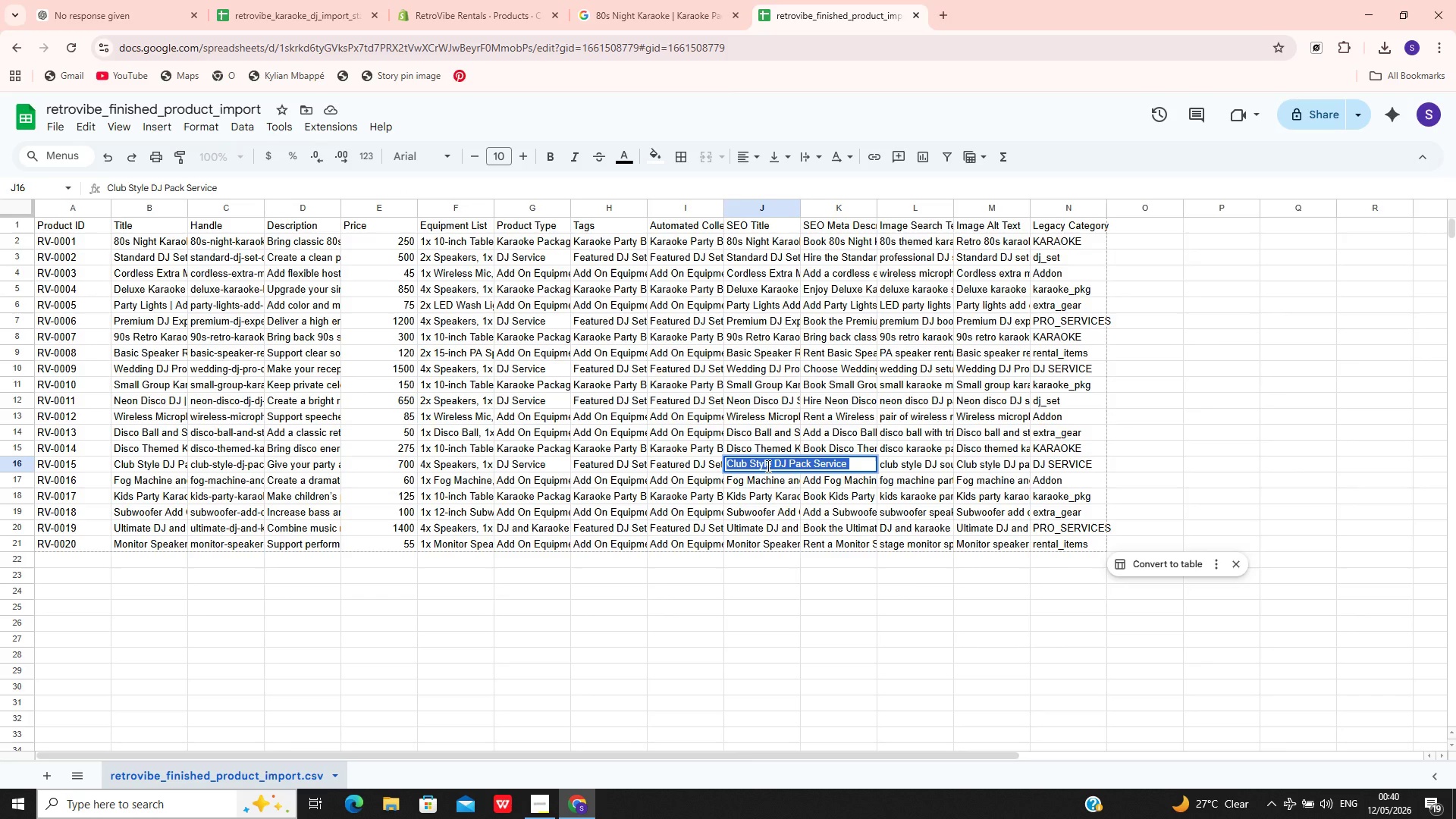 
key(Control+C)
 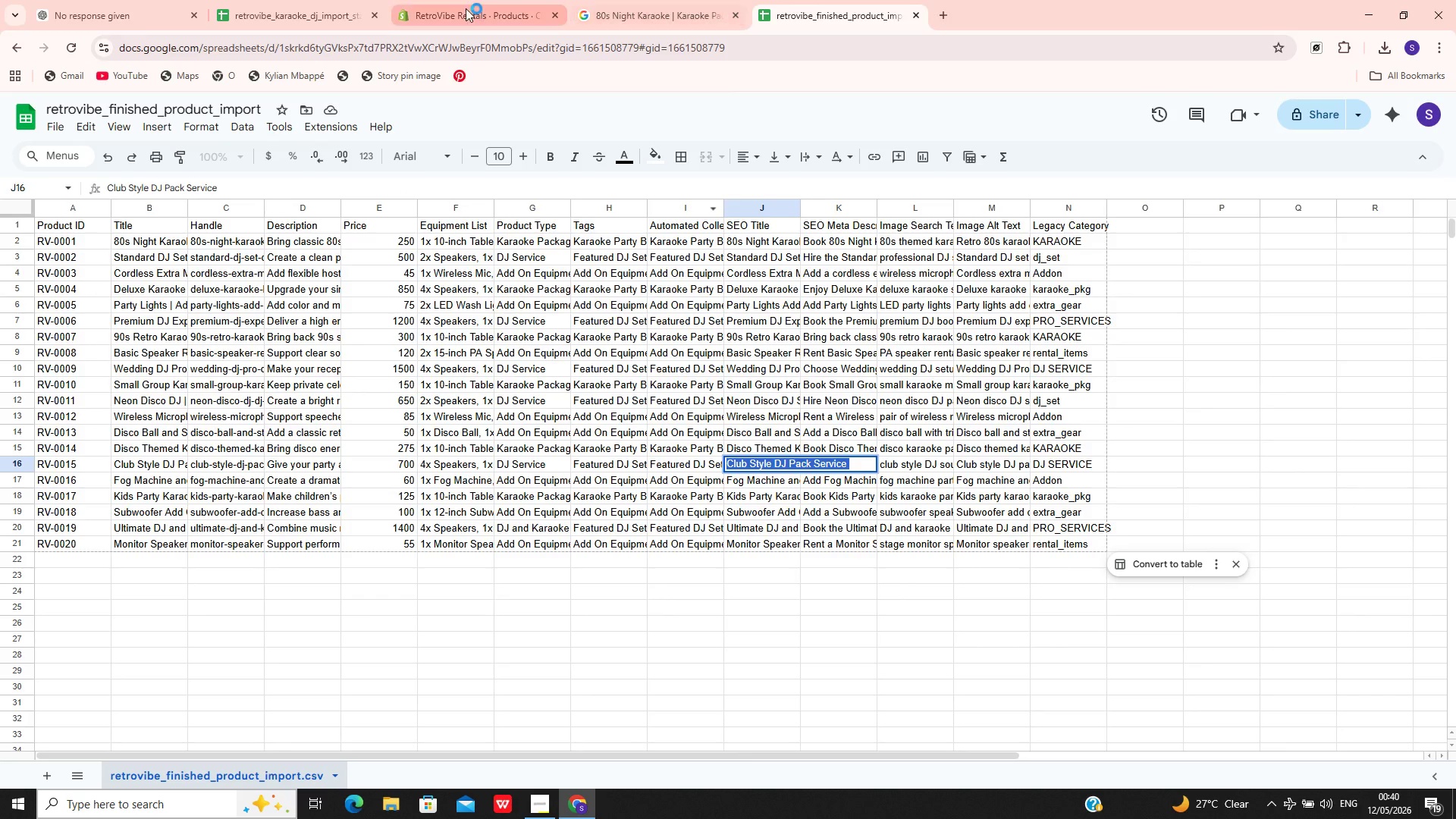 
left_click([465, 8])
 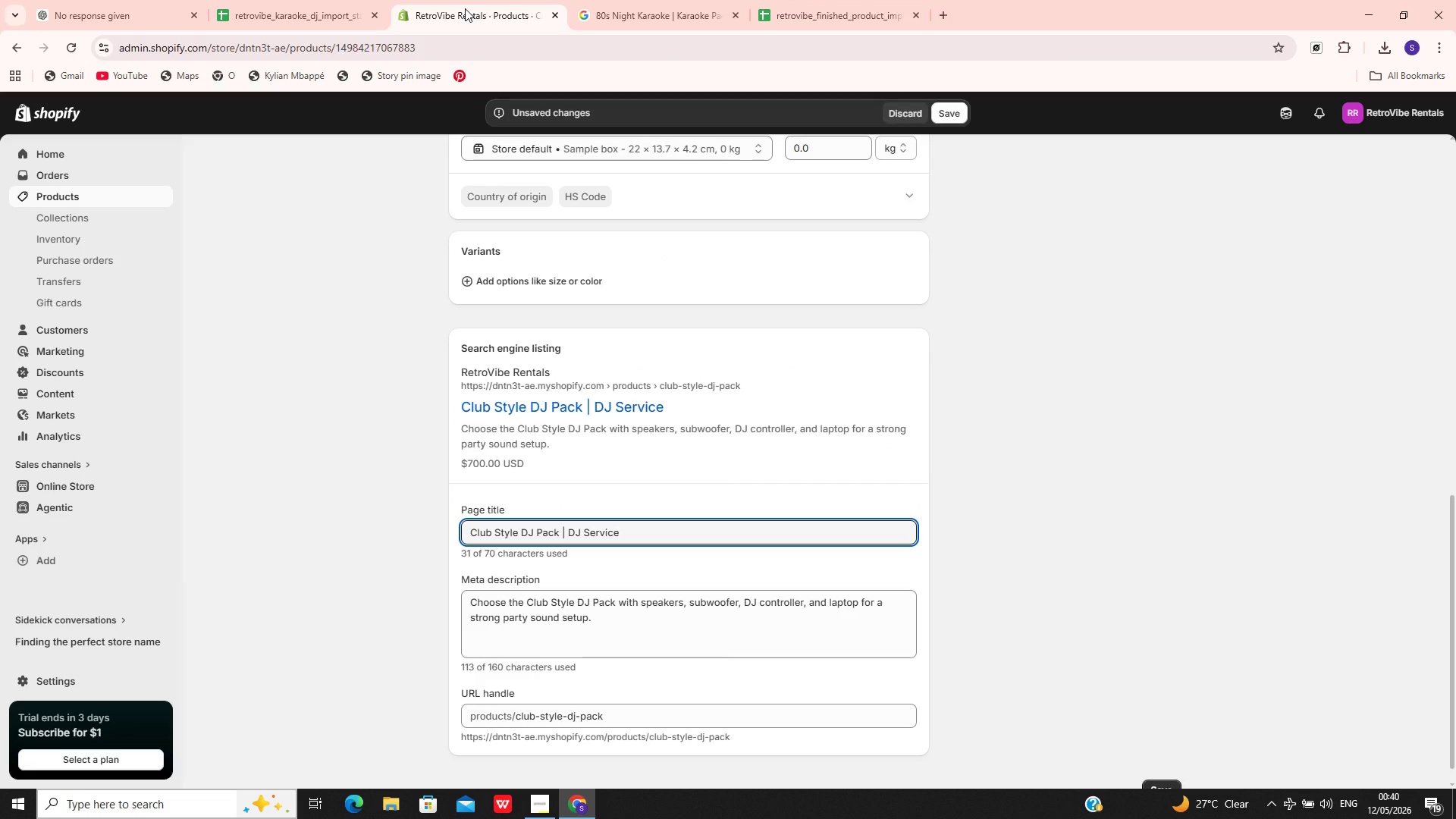 
key(Control+A)
 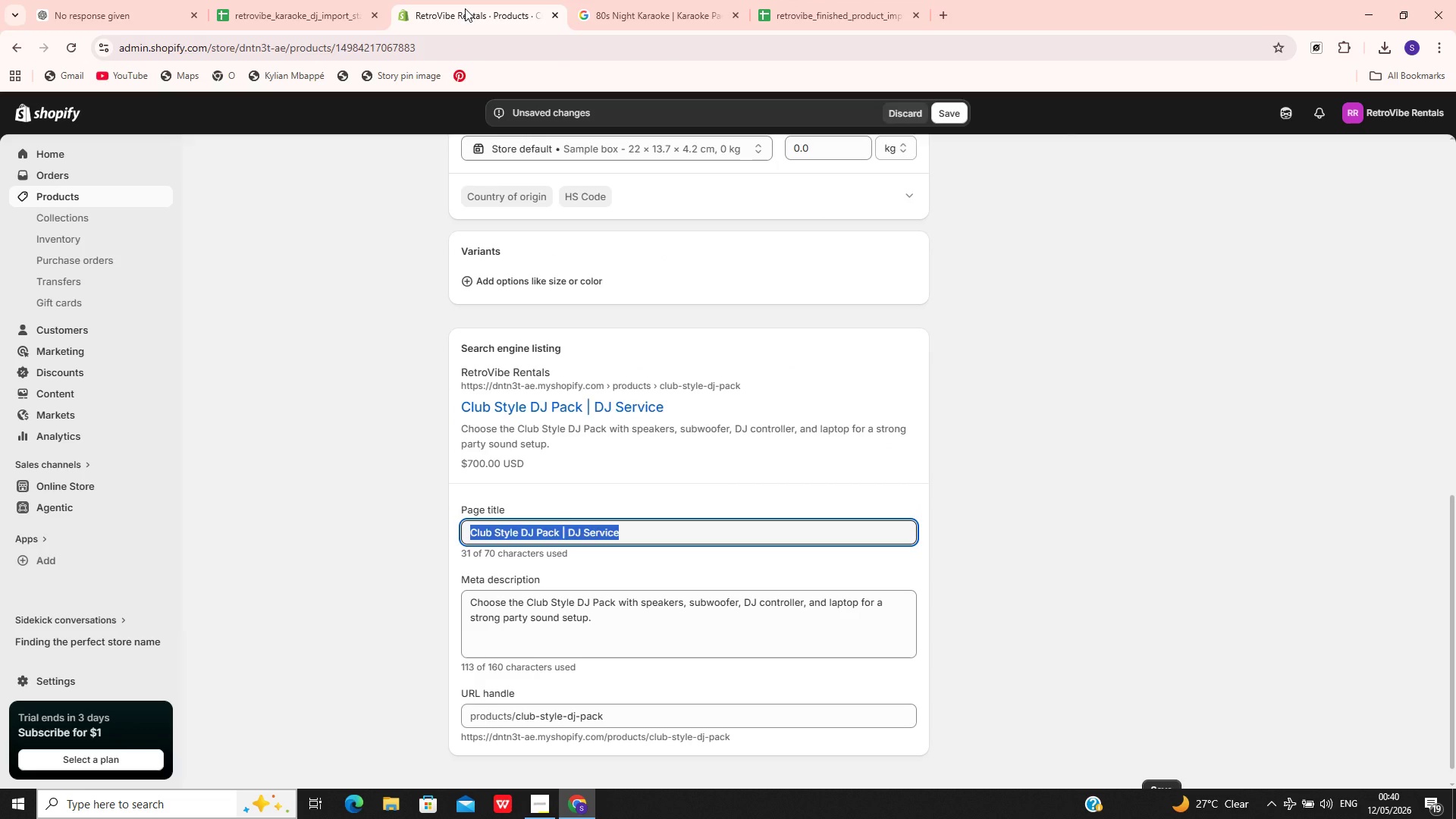 
key(Control+V)
 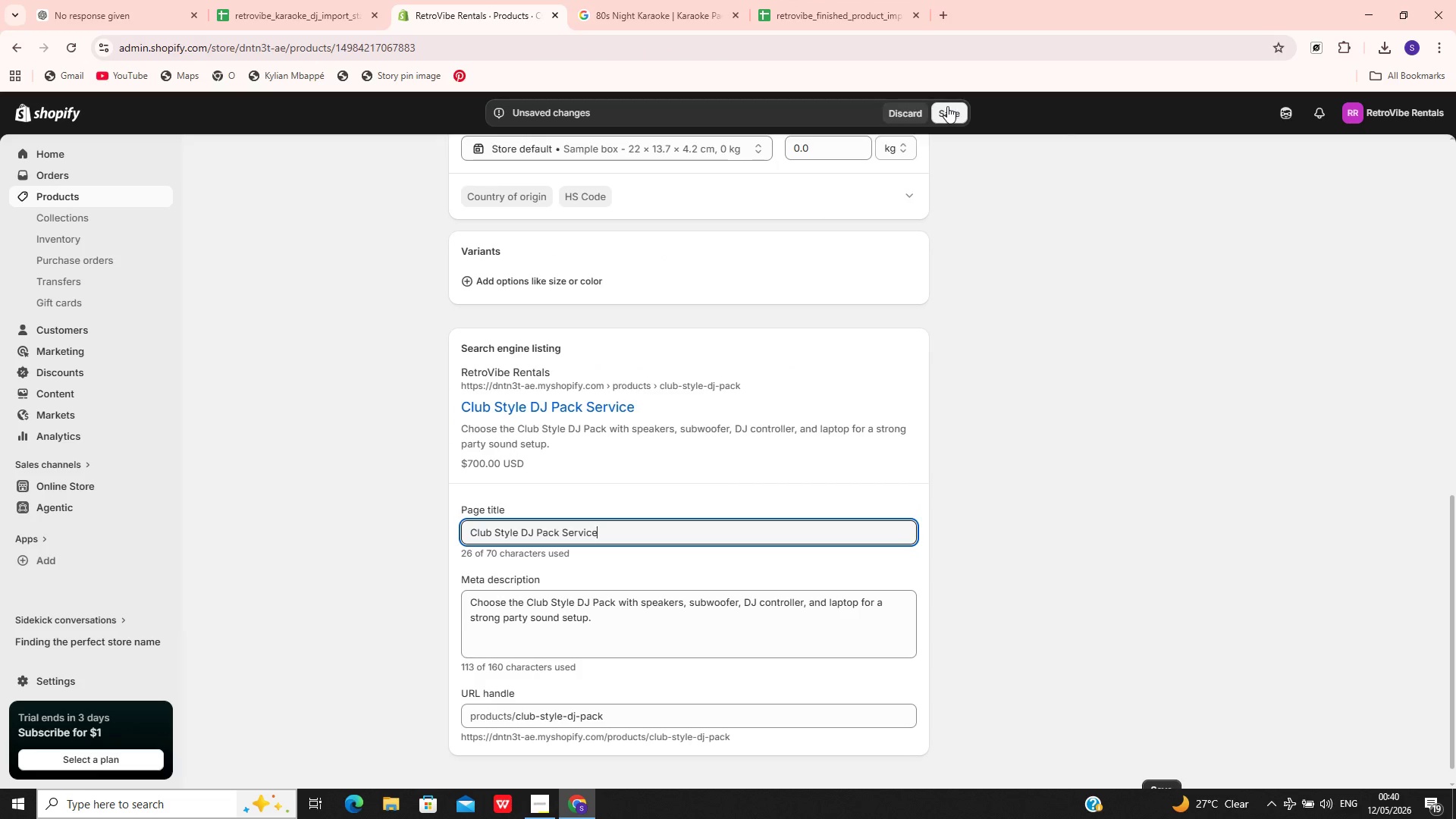 
left_click([949, 115])
 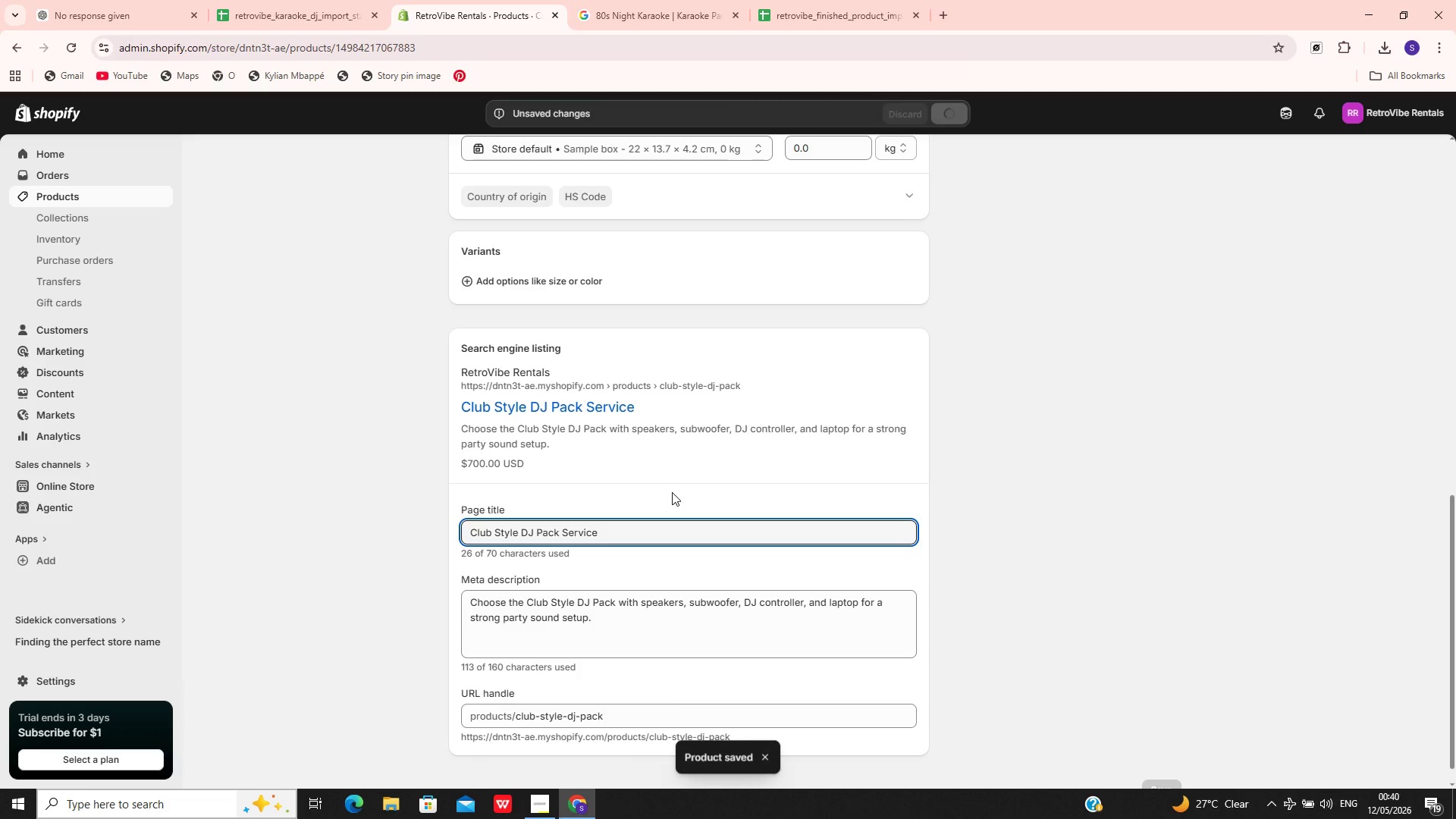 
wait(5.72)
 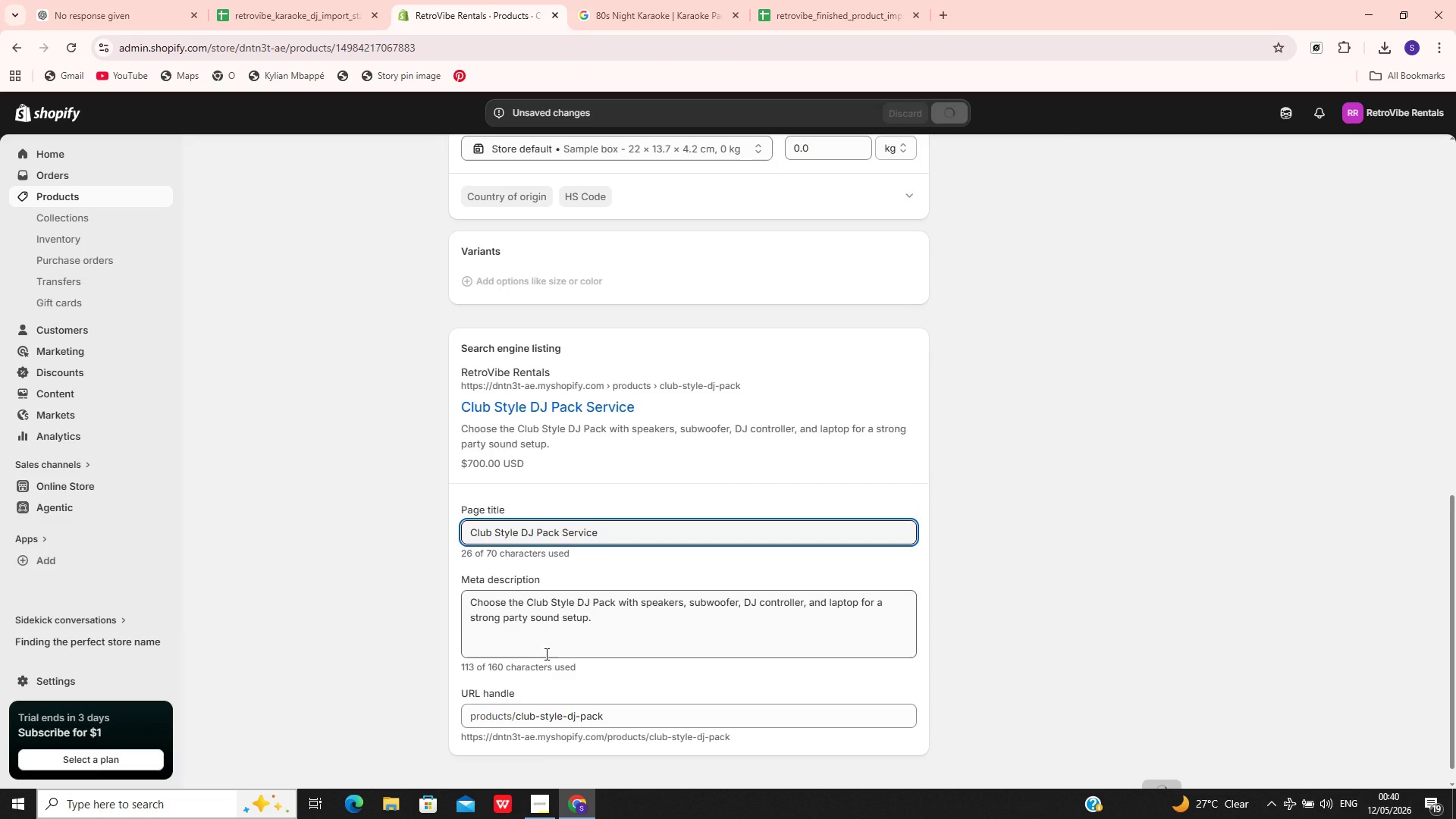 
left_click([149, 195])
 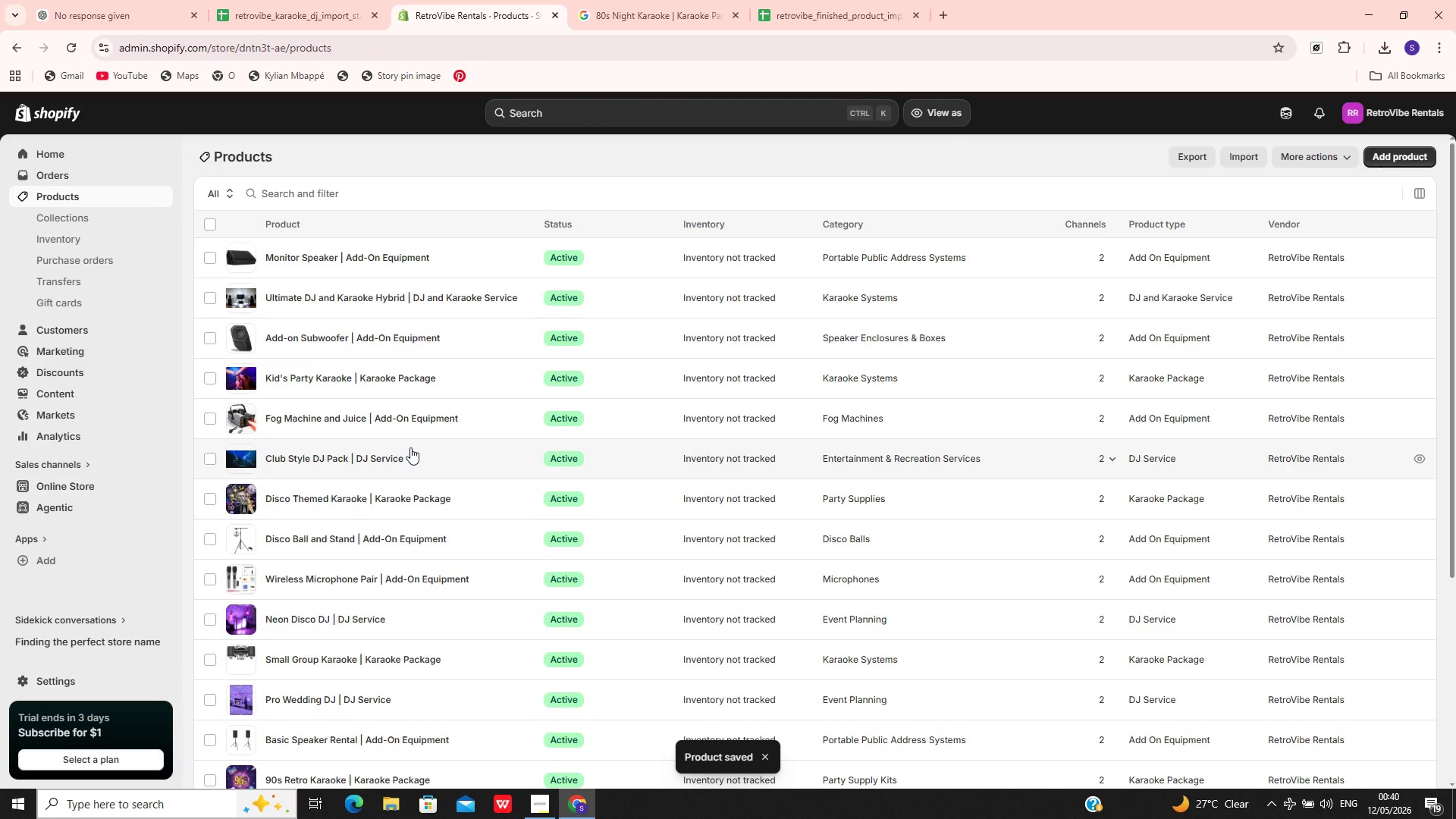 
left_click([482, 501])
 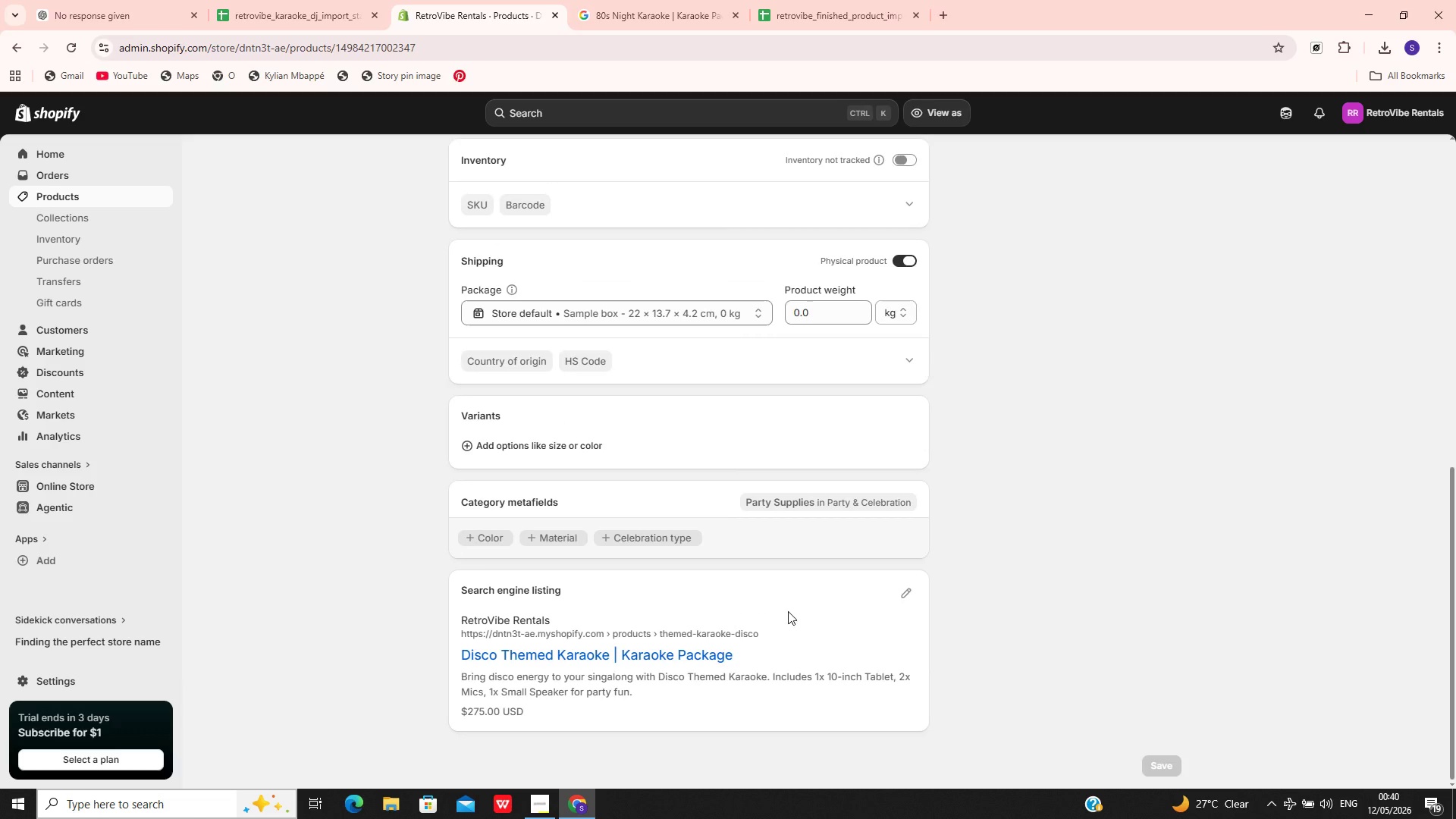 
wait(5.52)
 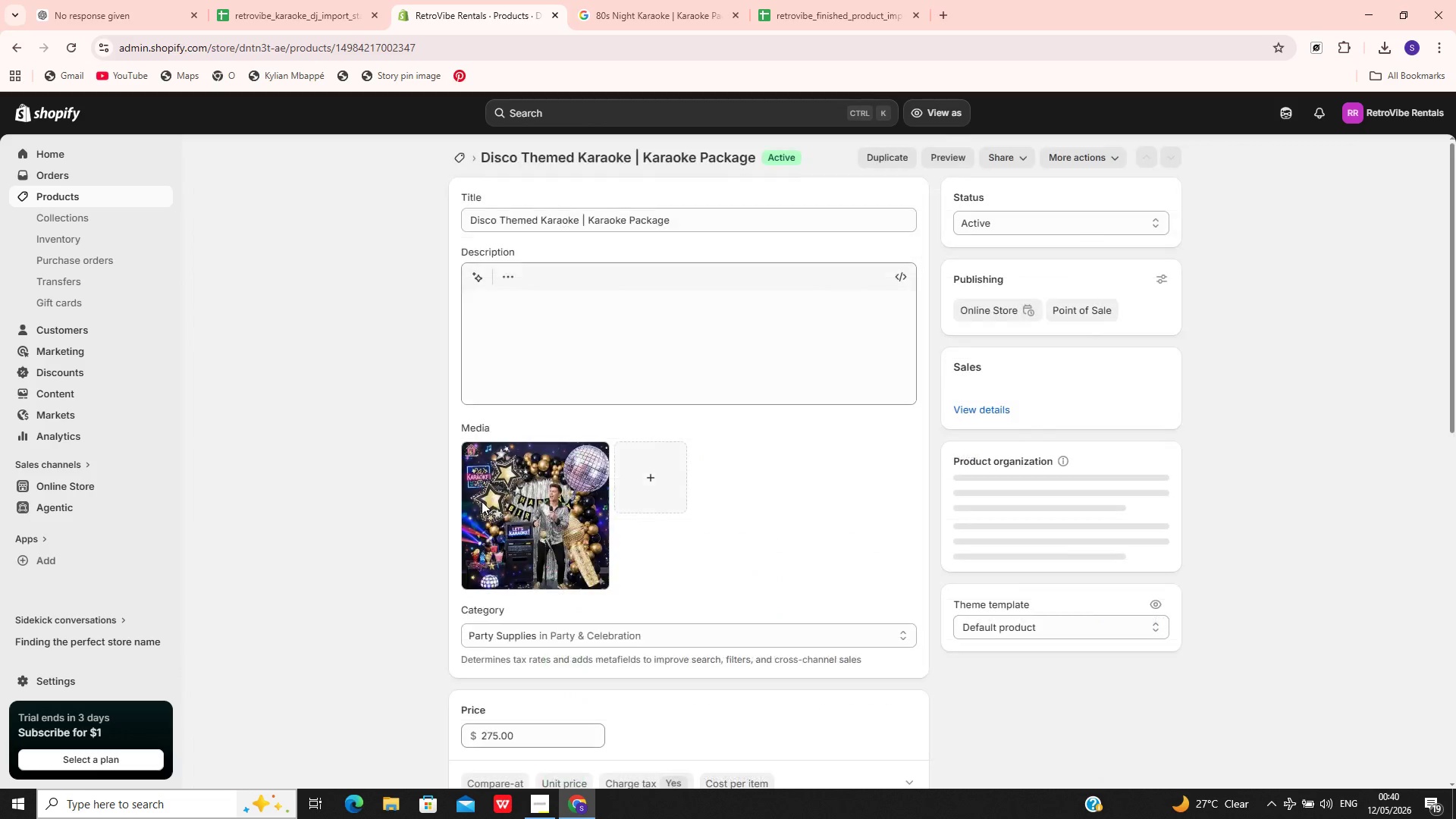 
left_click([906, 591])
 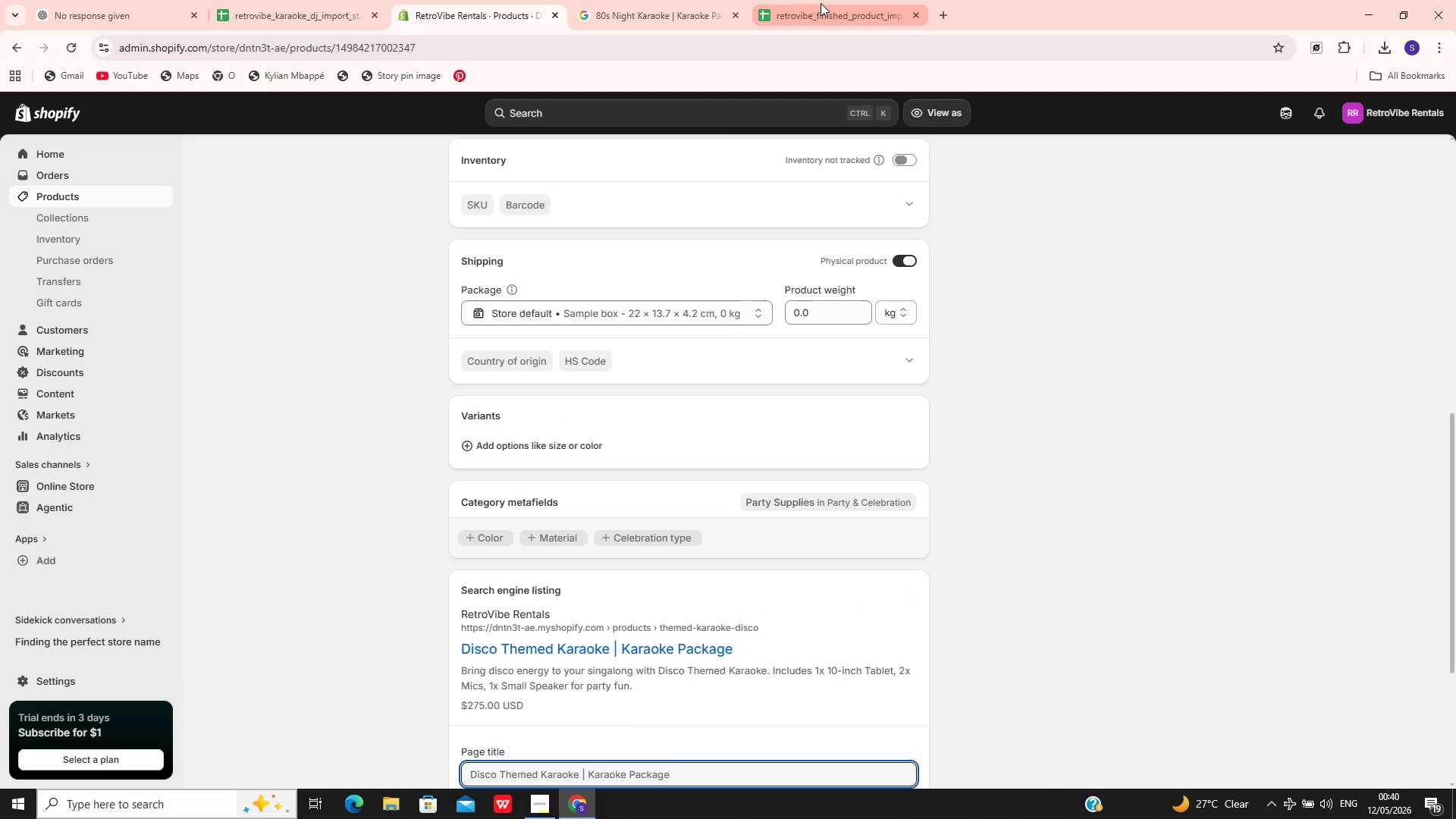 
left_click([821, 3])
 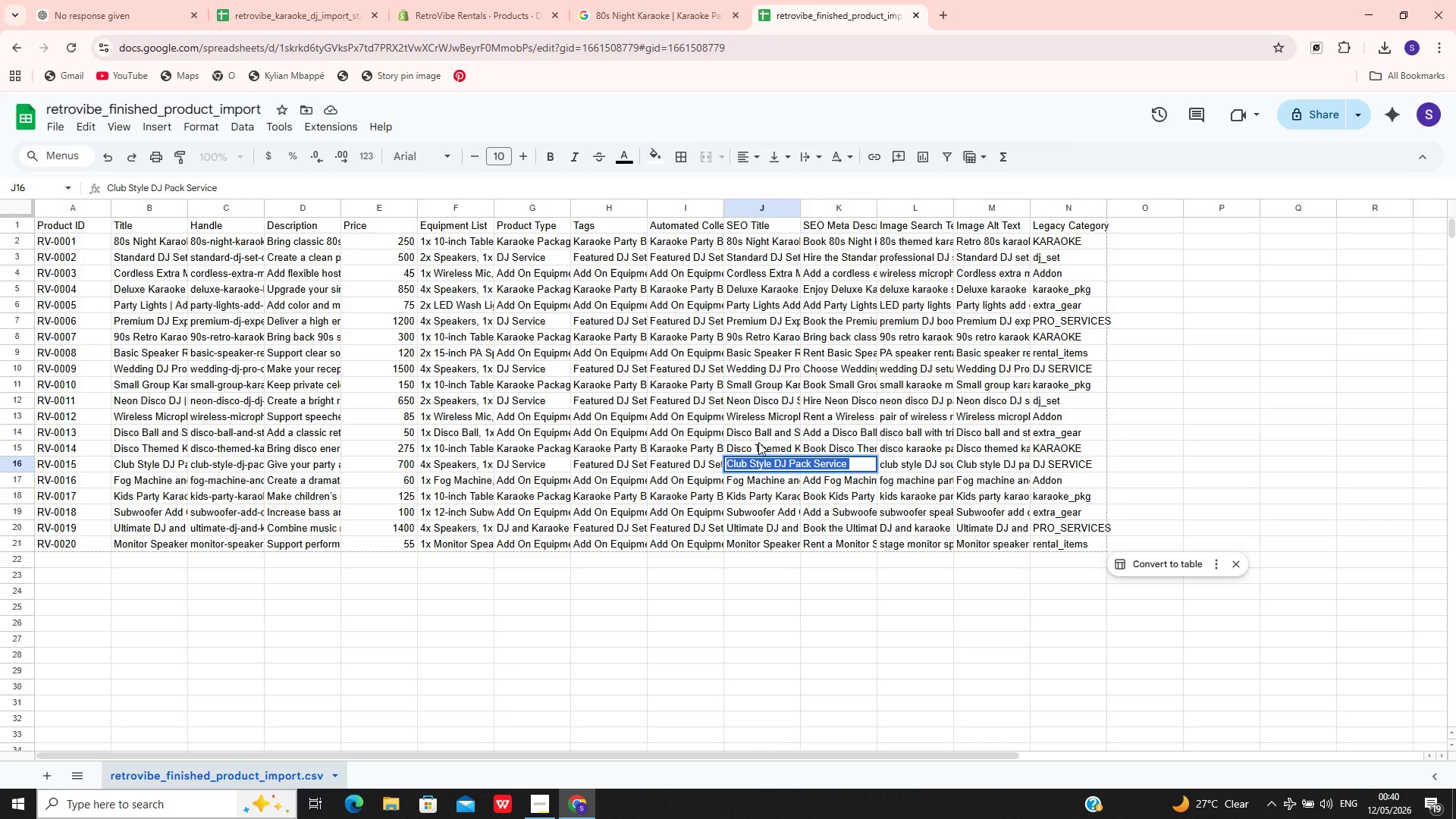 
double_click([758, 442])
 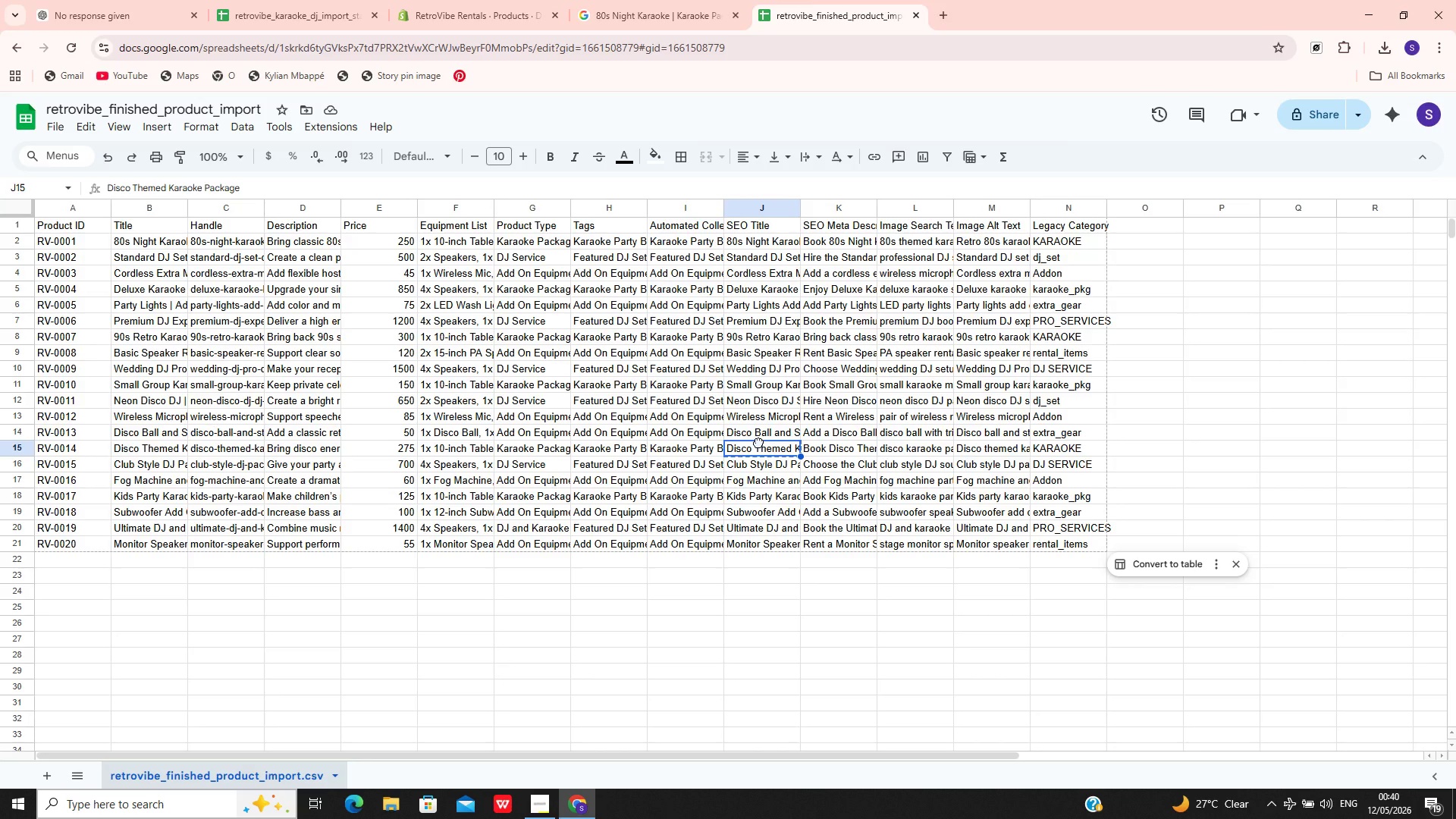 
triple_click([758, 442])
 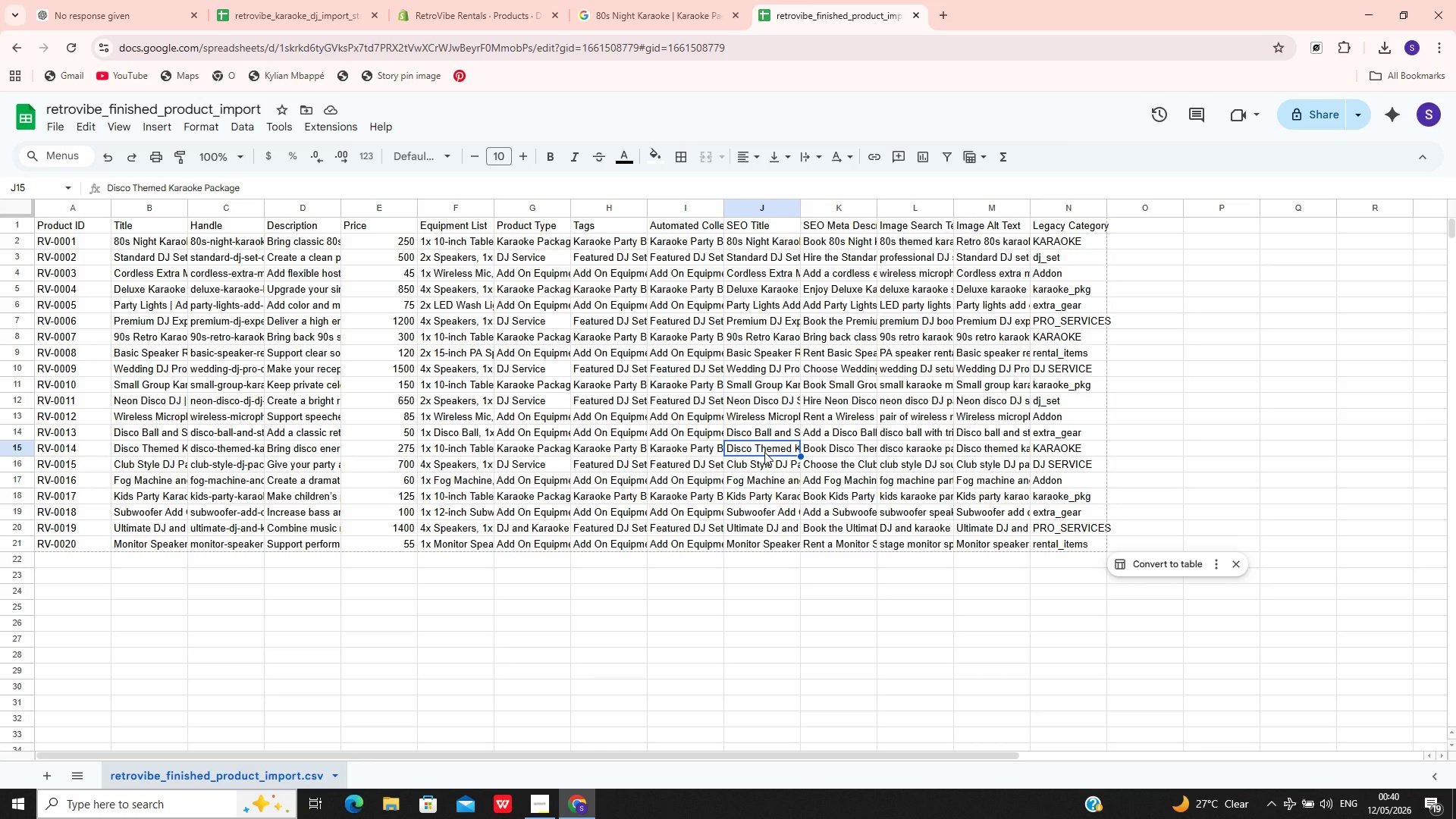 
double_click([764, 452])
 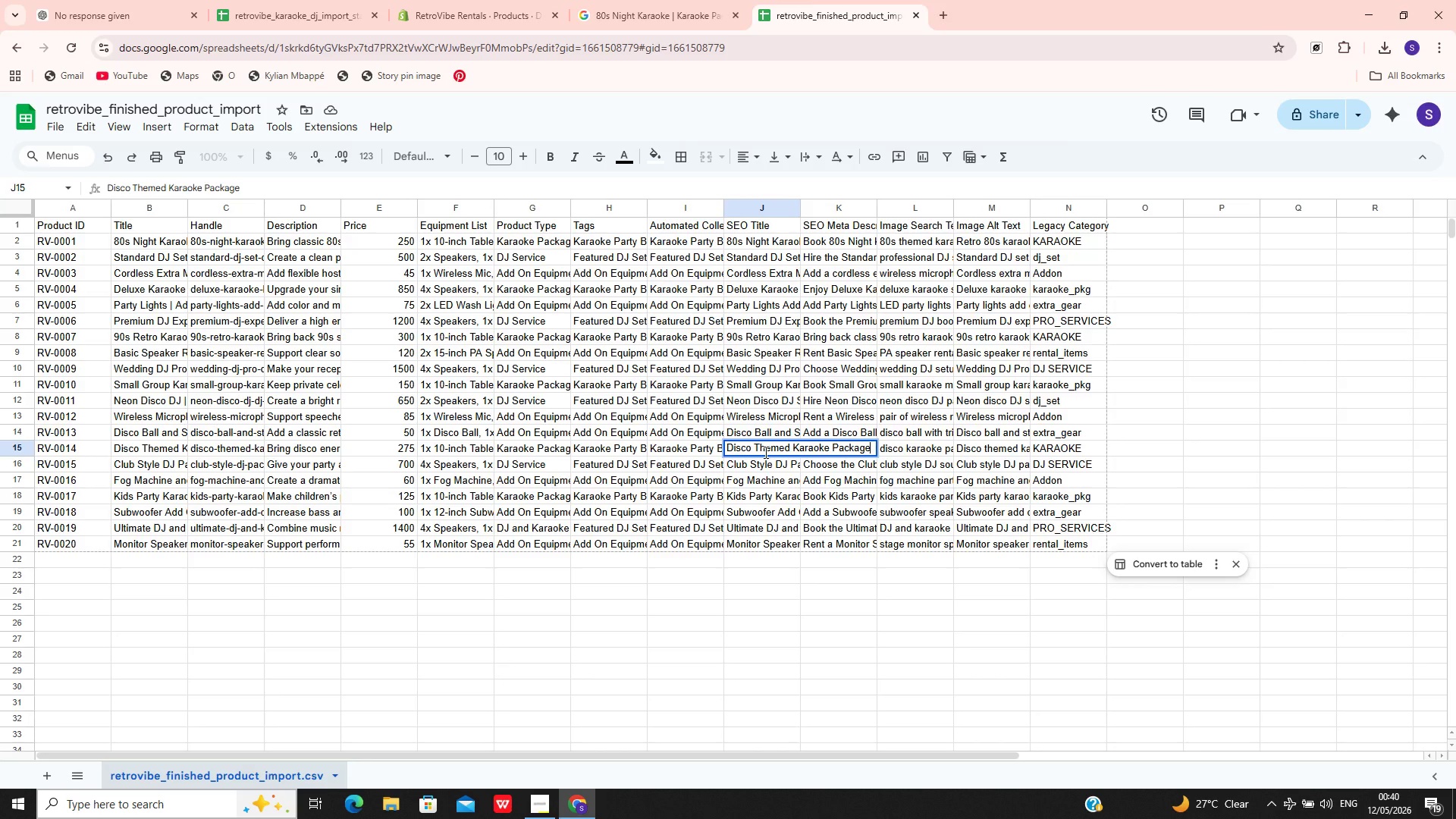 
key(Control+A)
 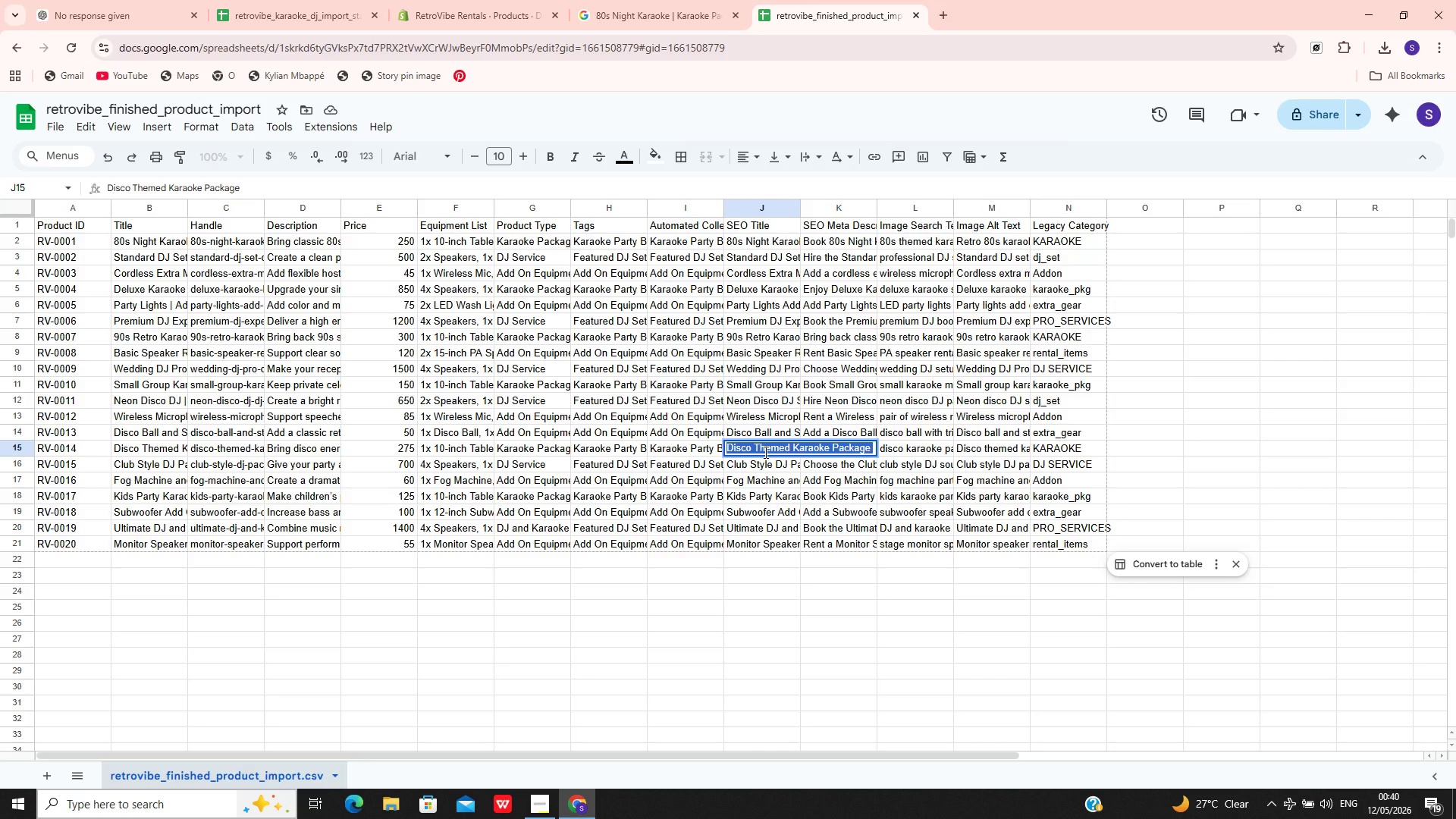 
key(Control+C)
 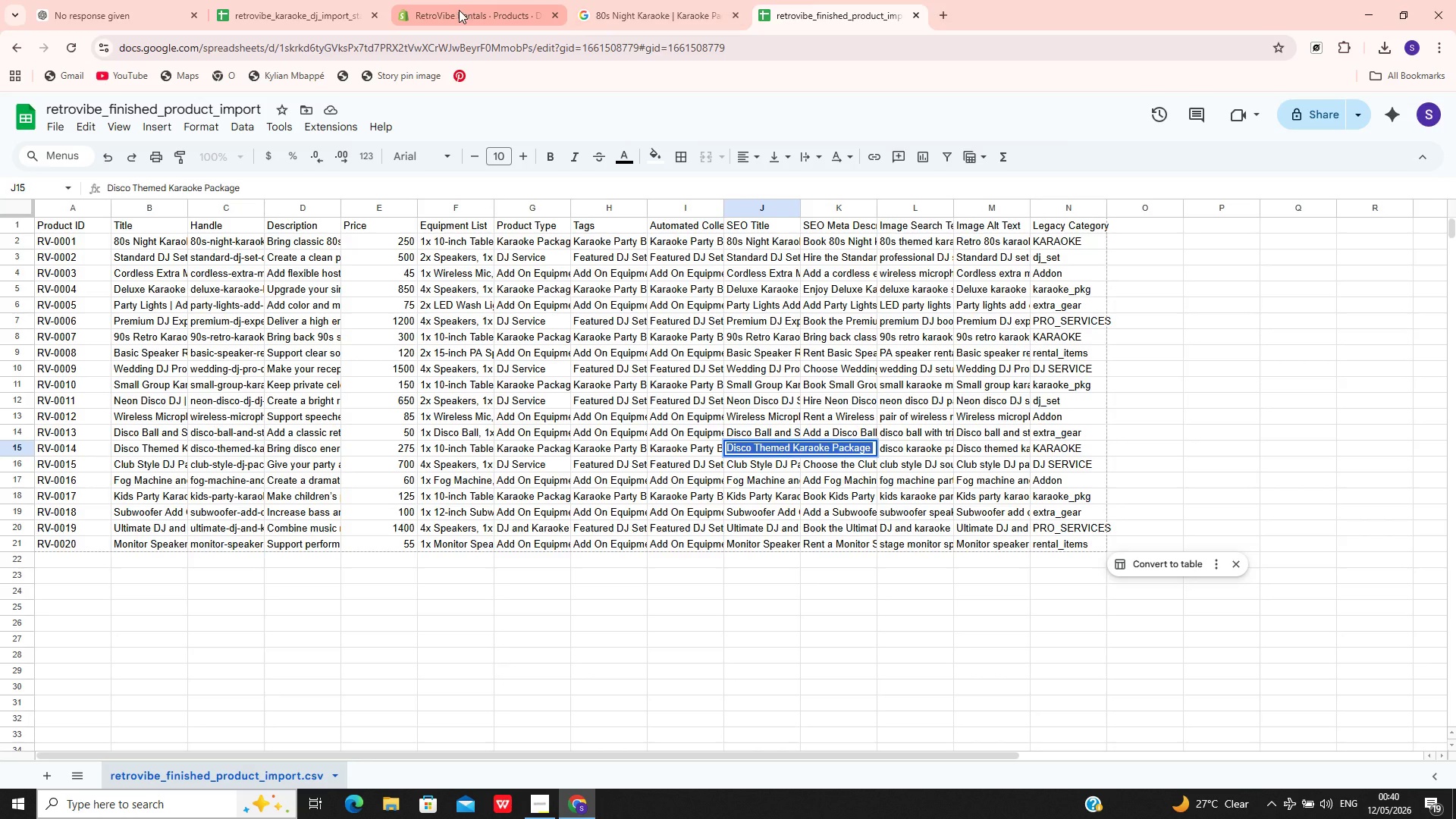 
left_click([459, 10])
 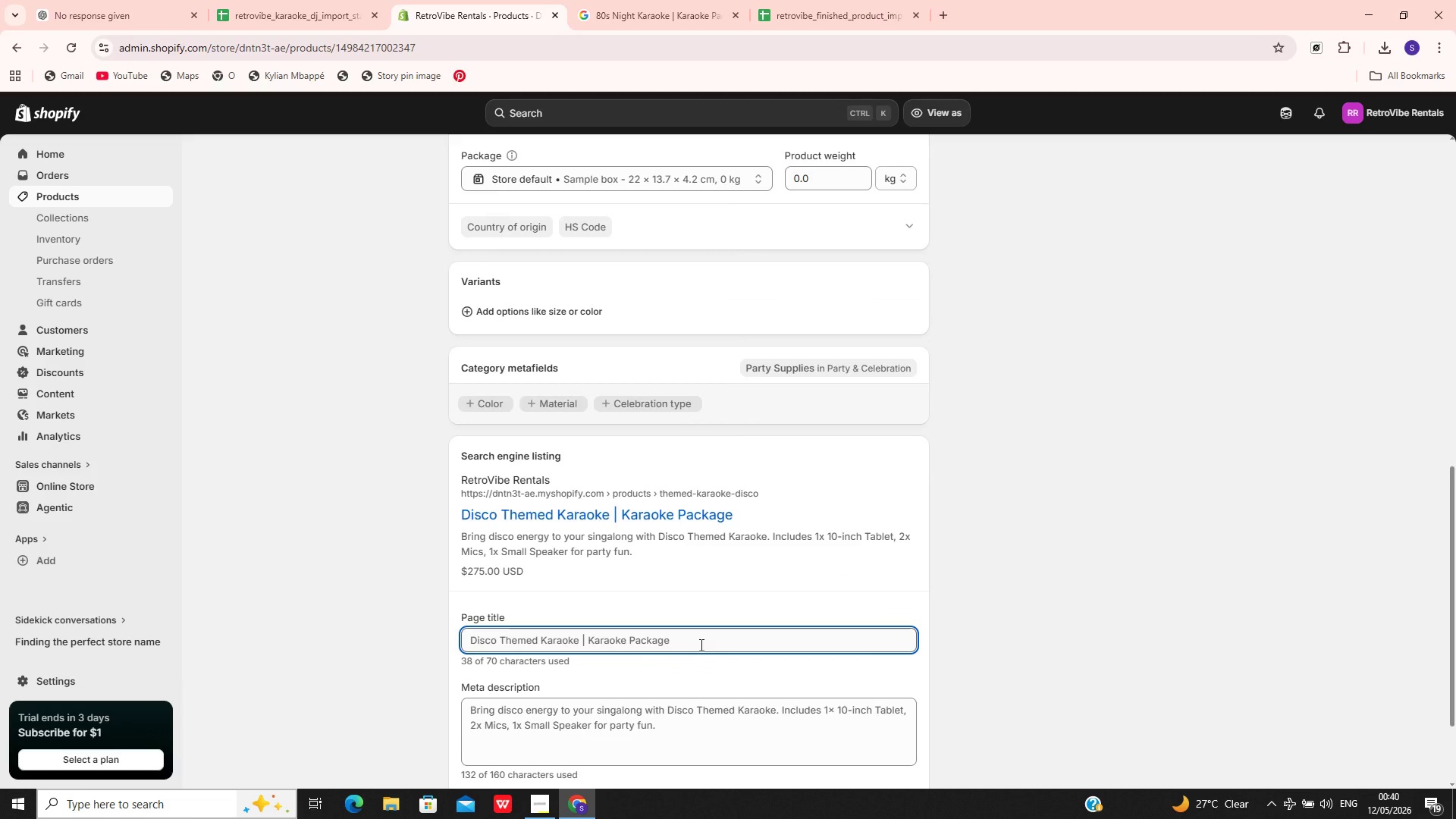 
left_click([689, 638])
 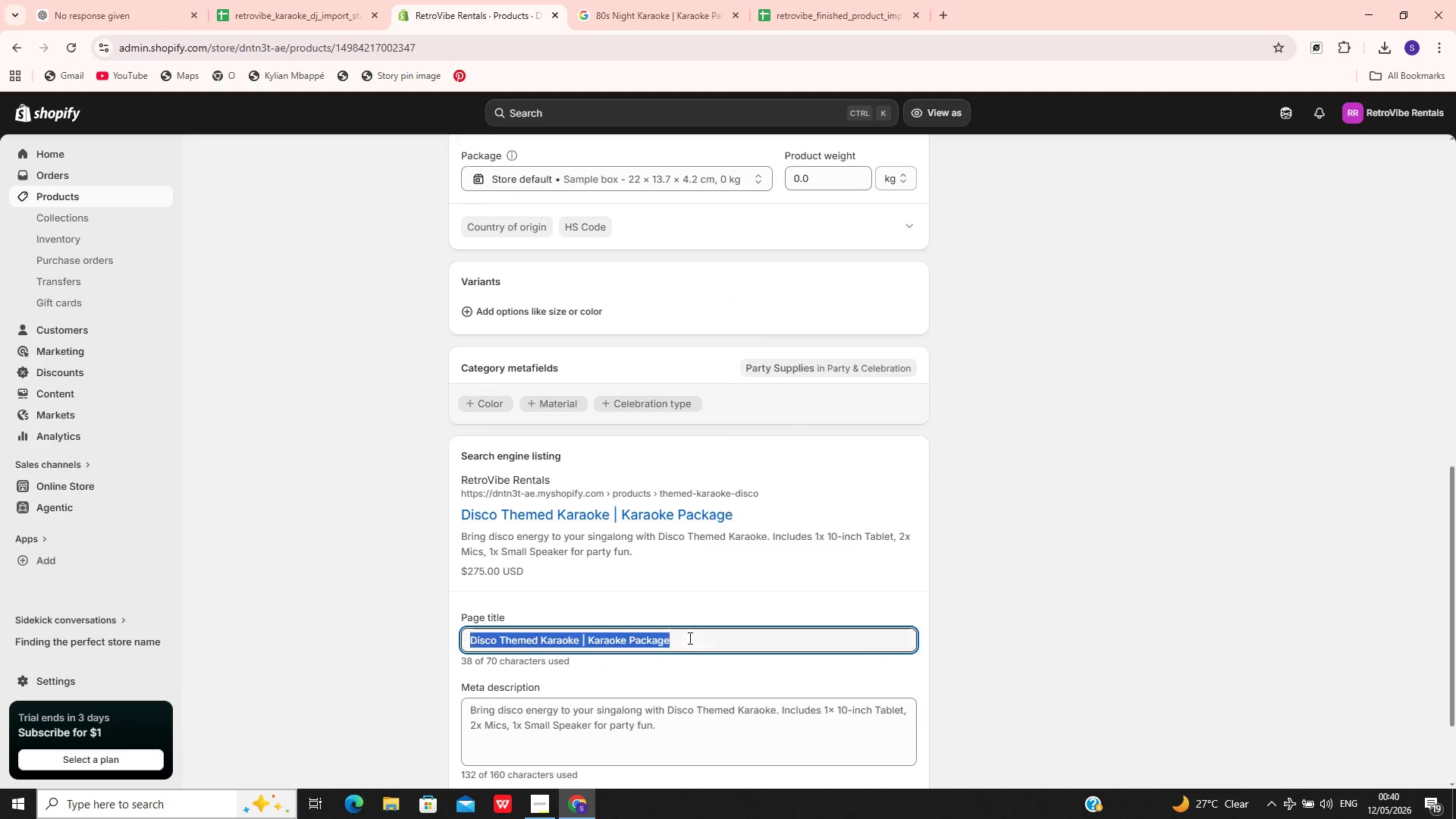 
key(Control+A)
 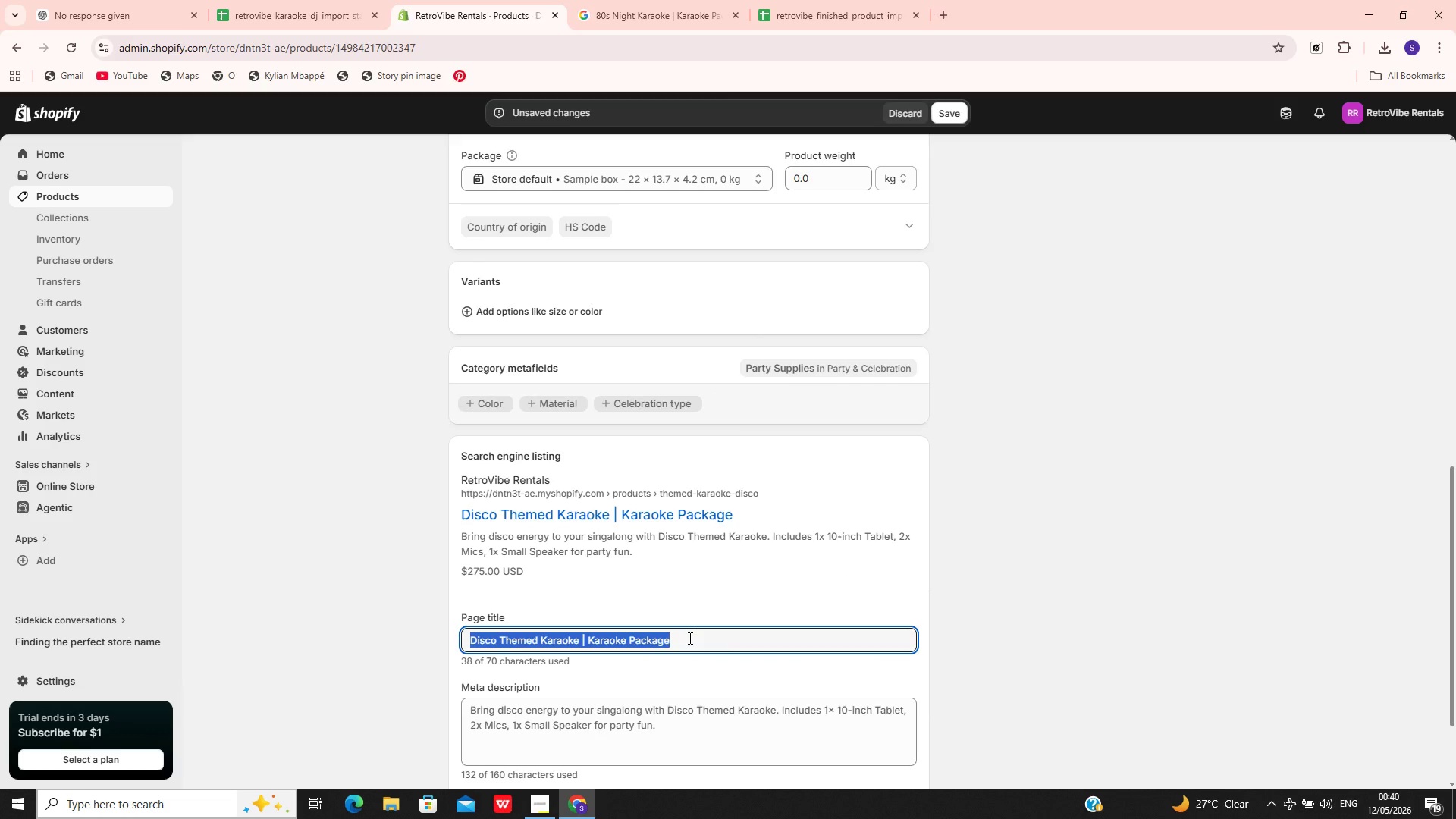 
key(Control+V)
 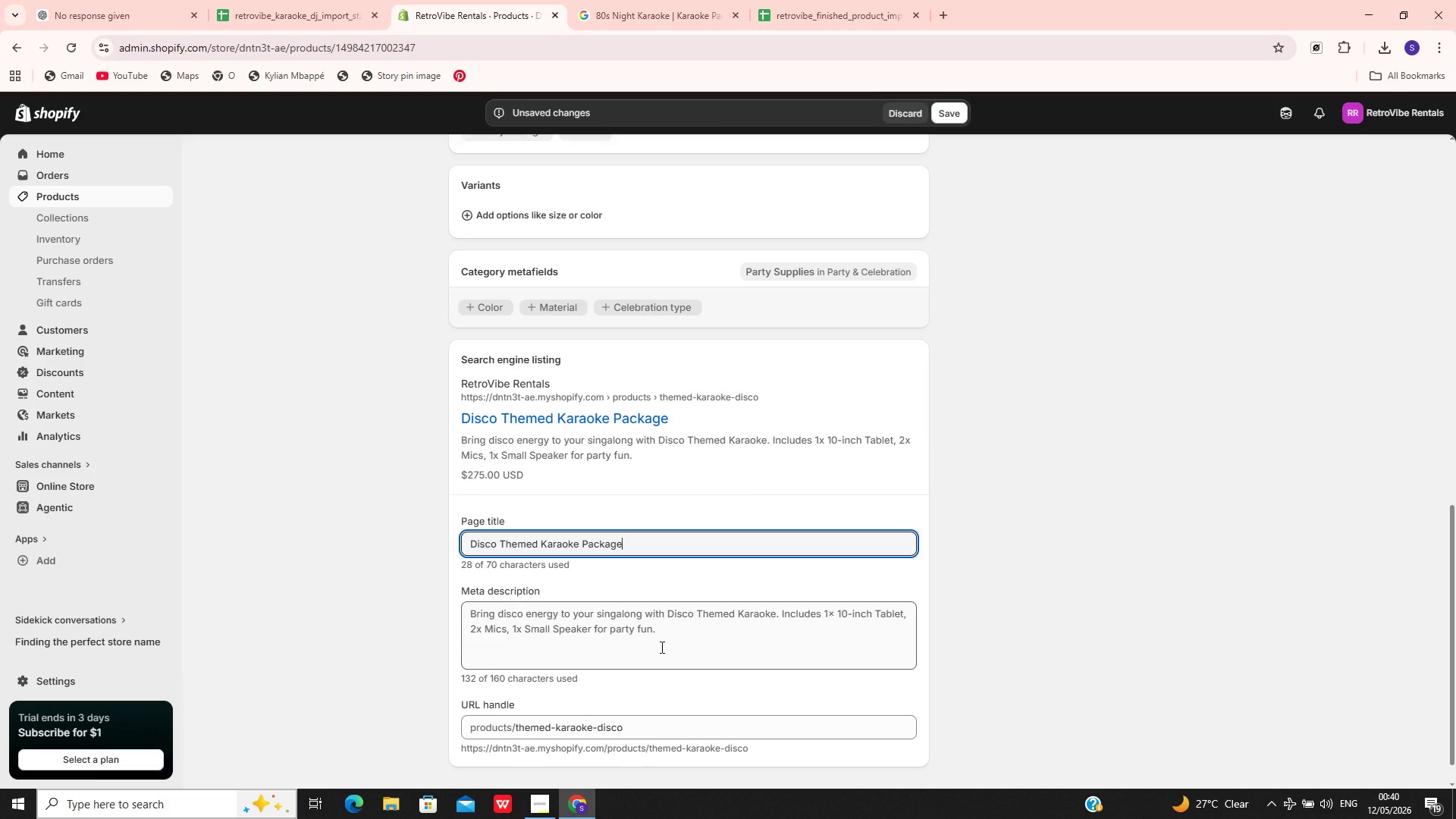 
left_click([658, 646])
 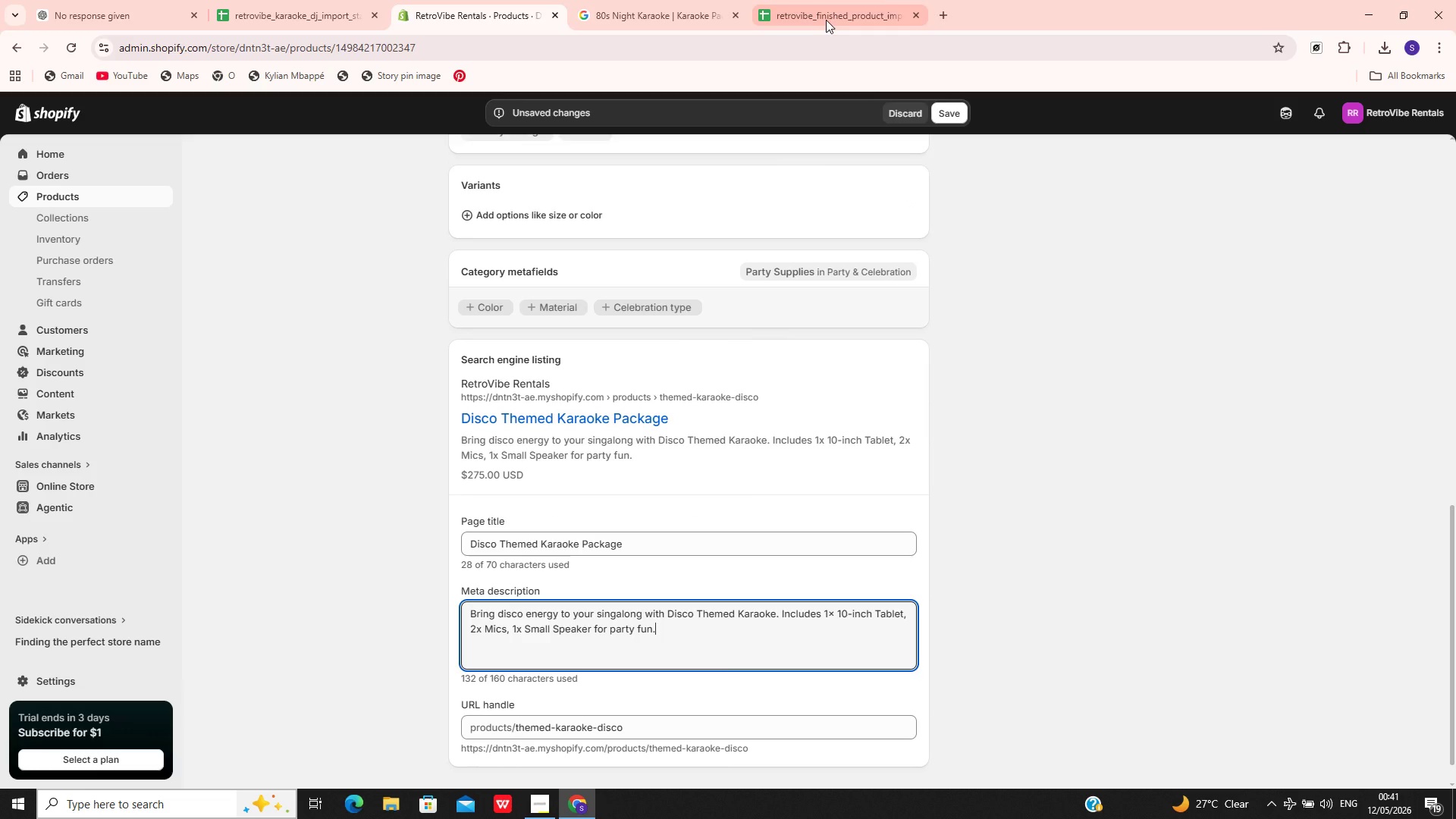 
left_click([823, 19])
 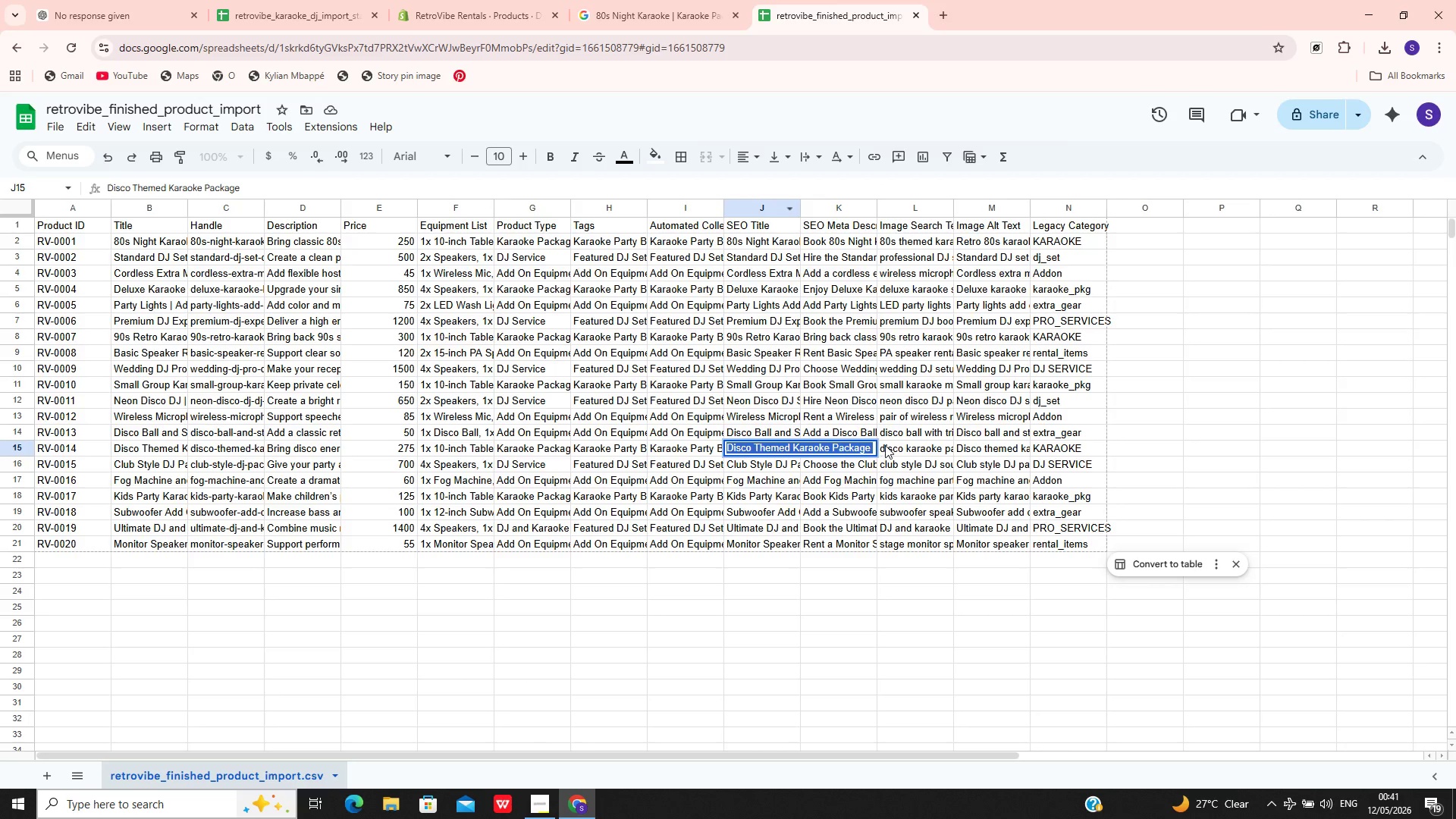 
left_click([885, 445])
 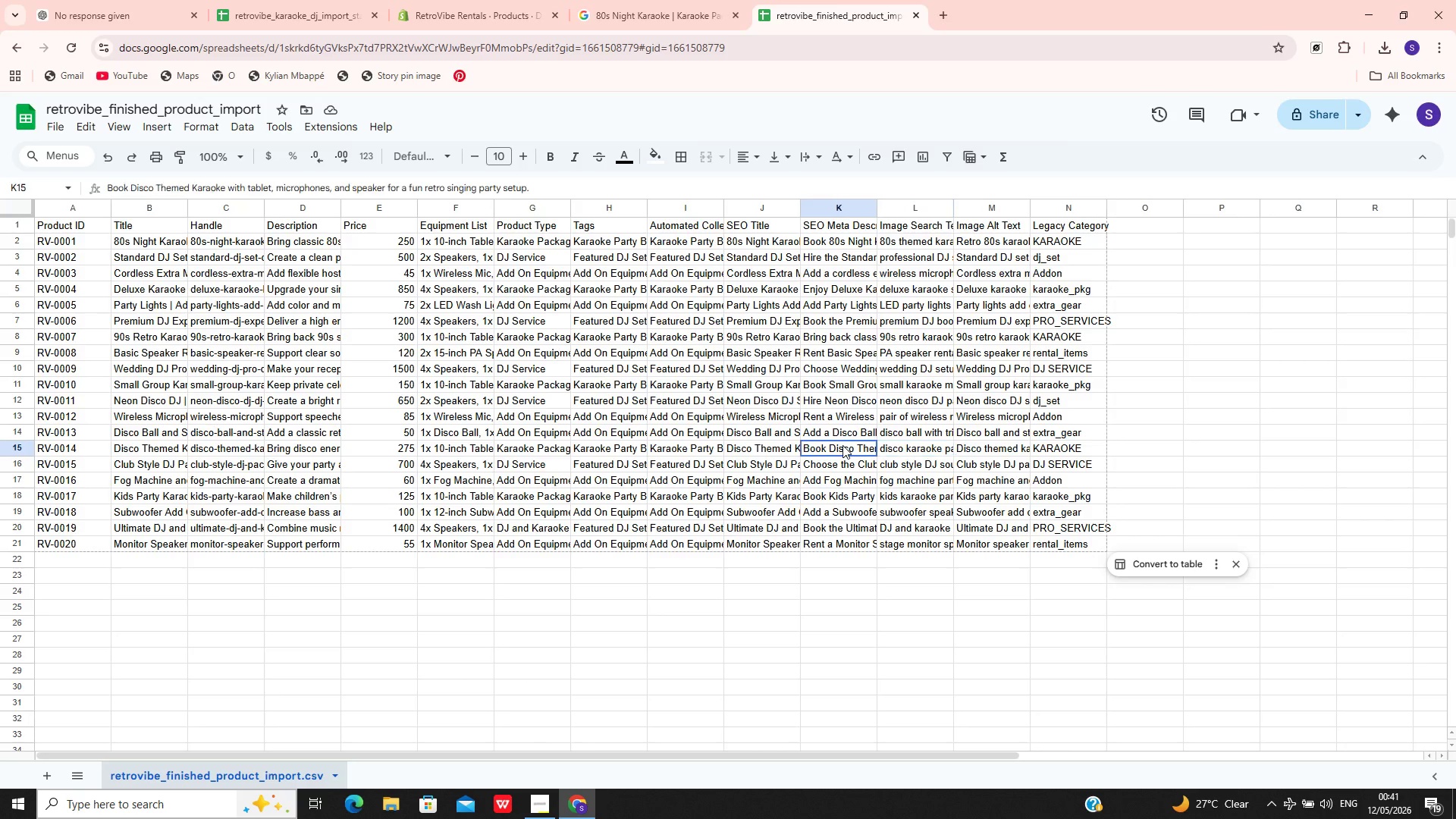 
double_click([843, 445])
 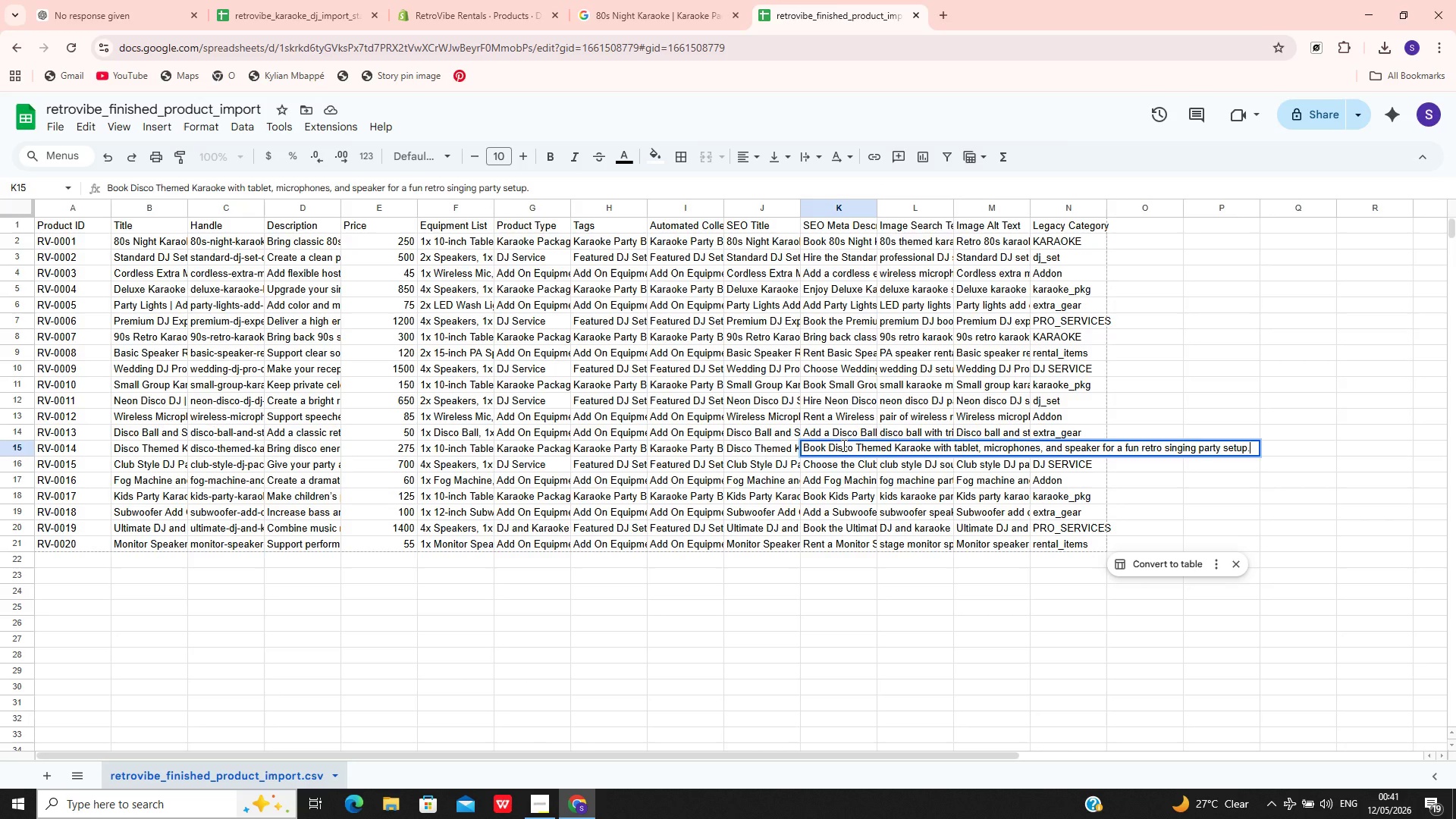 
key(Control+A)
 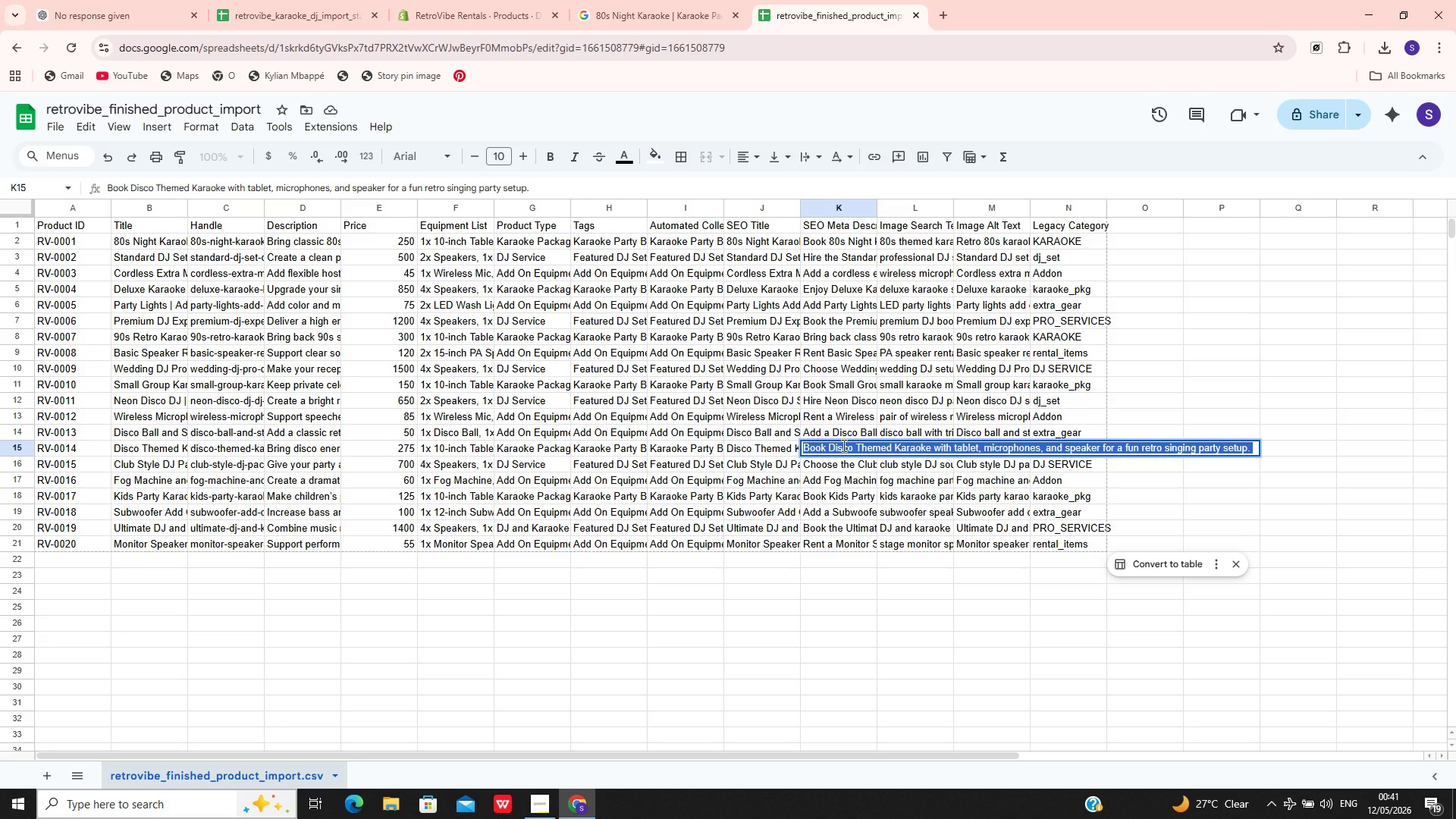 
key(Control+C)
 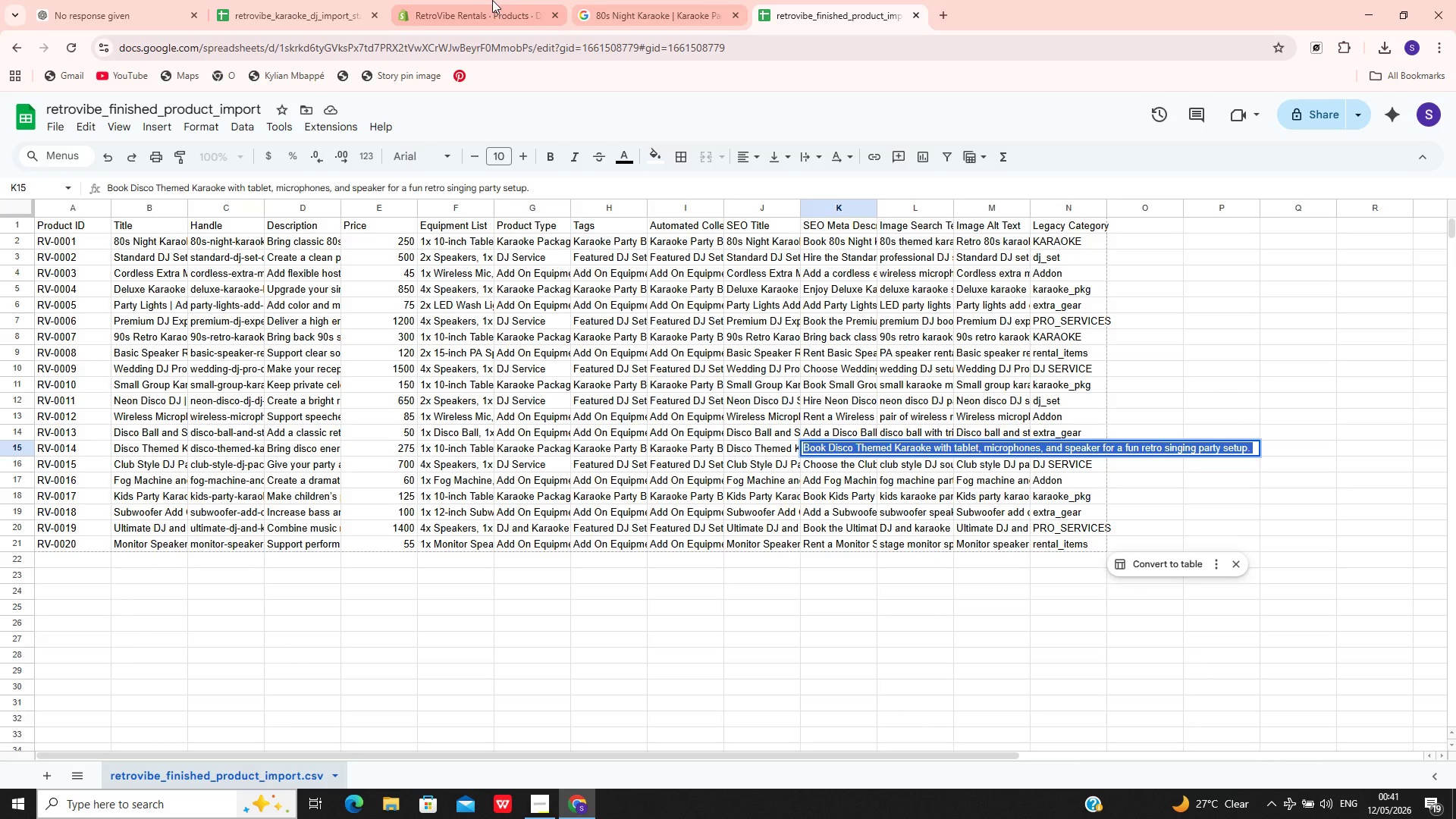 
left_click([490, 0])
 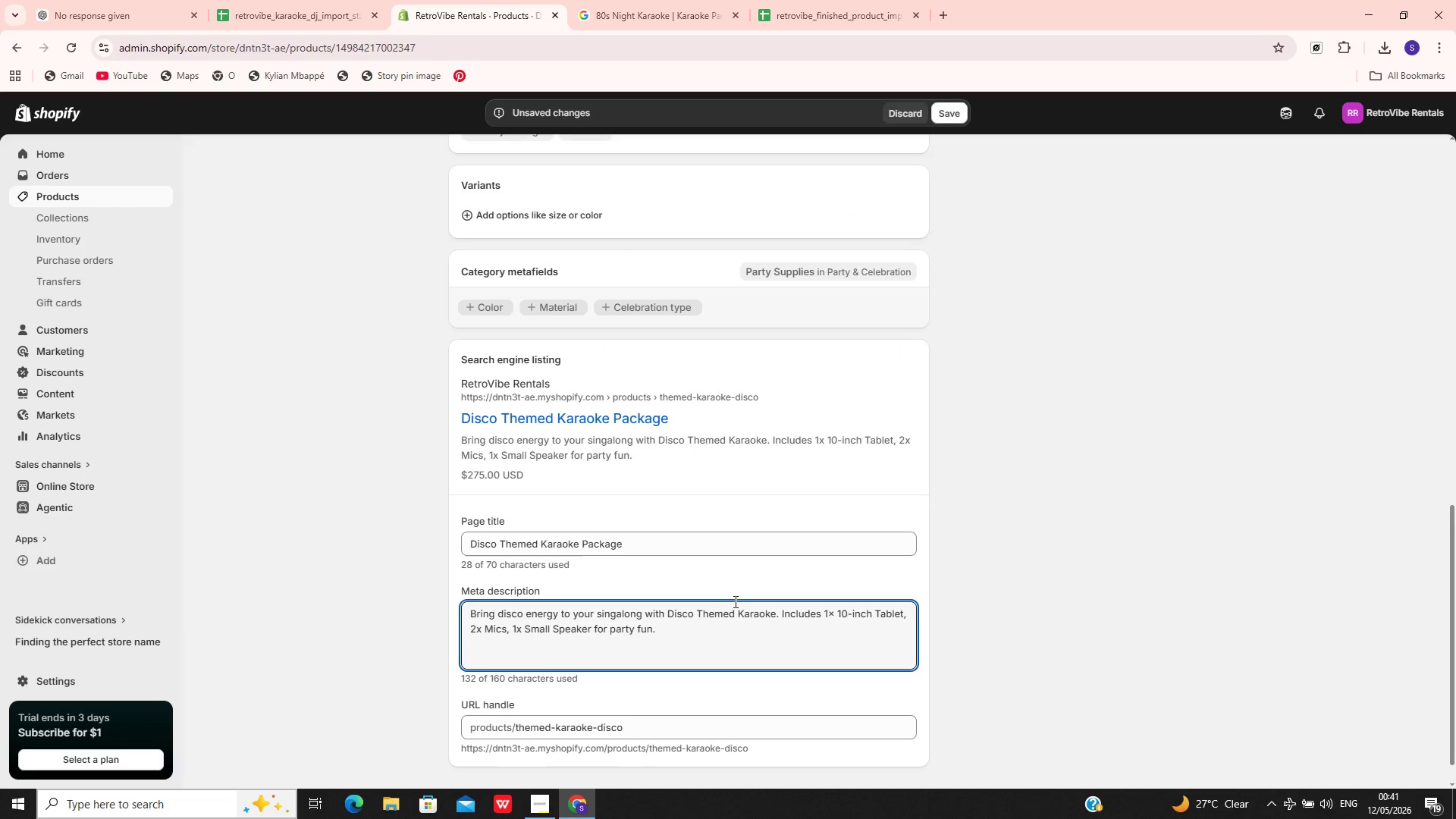 
key(Control+A)
 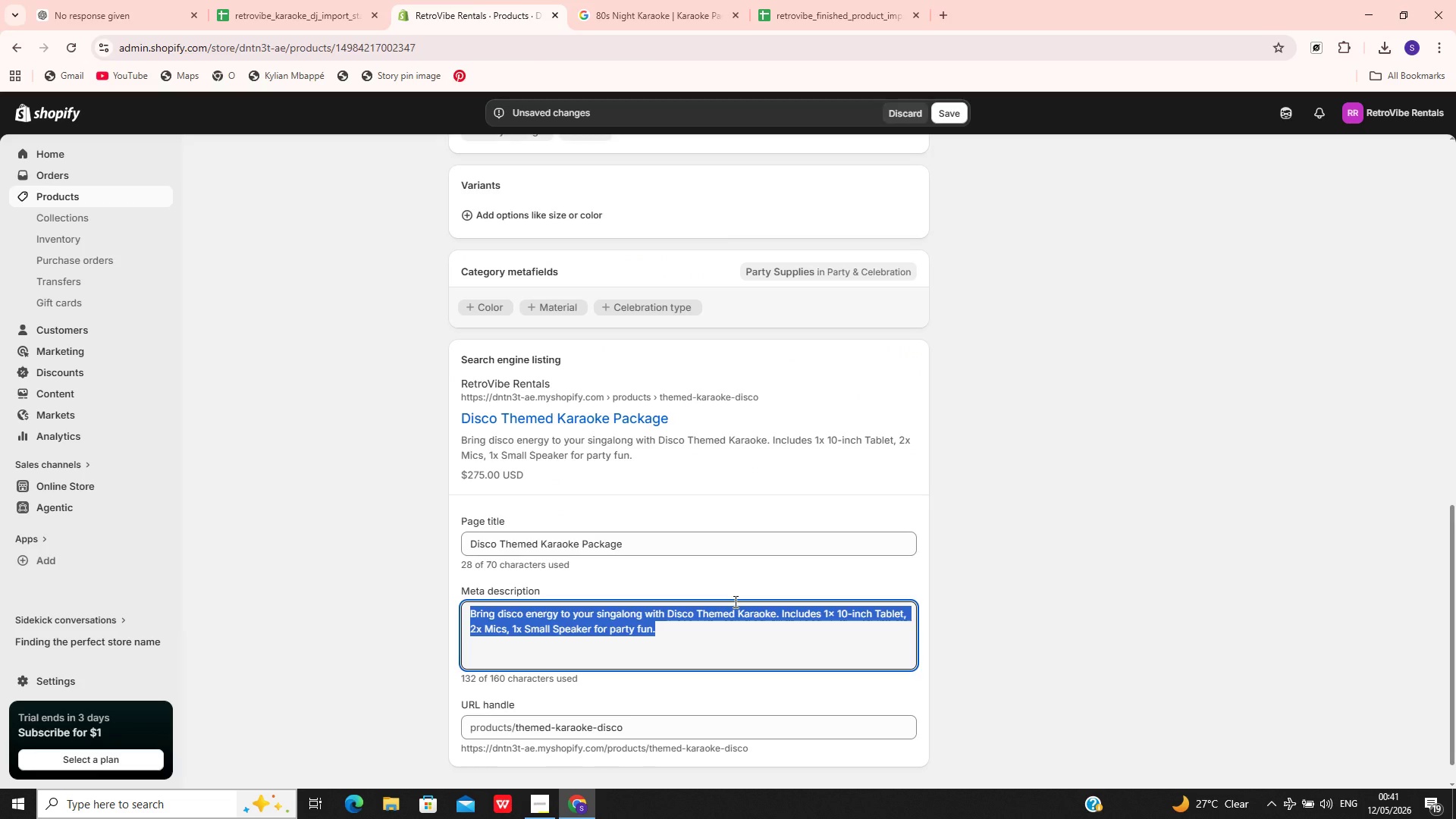 
key(Control+V)
 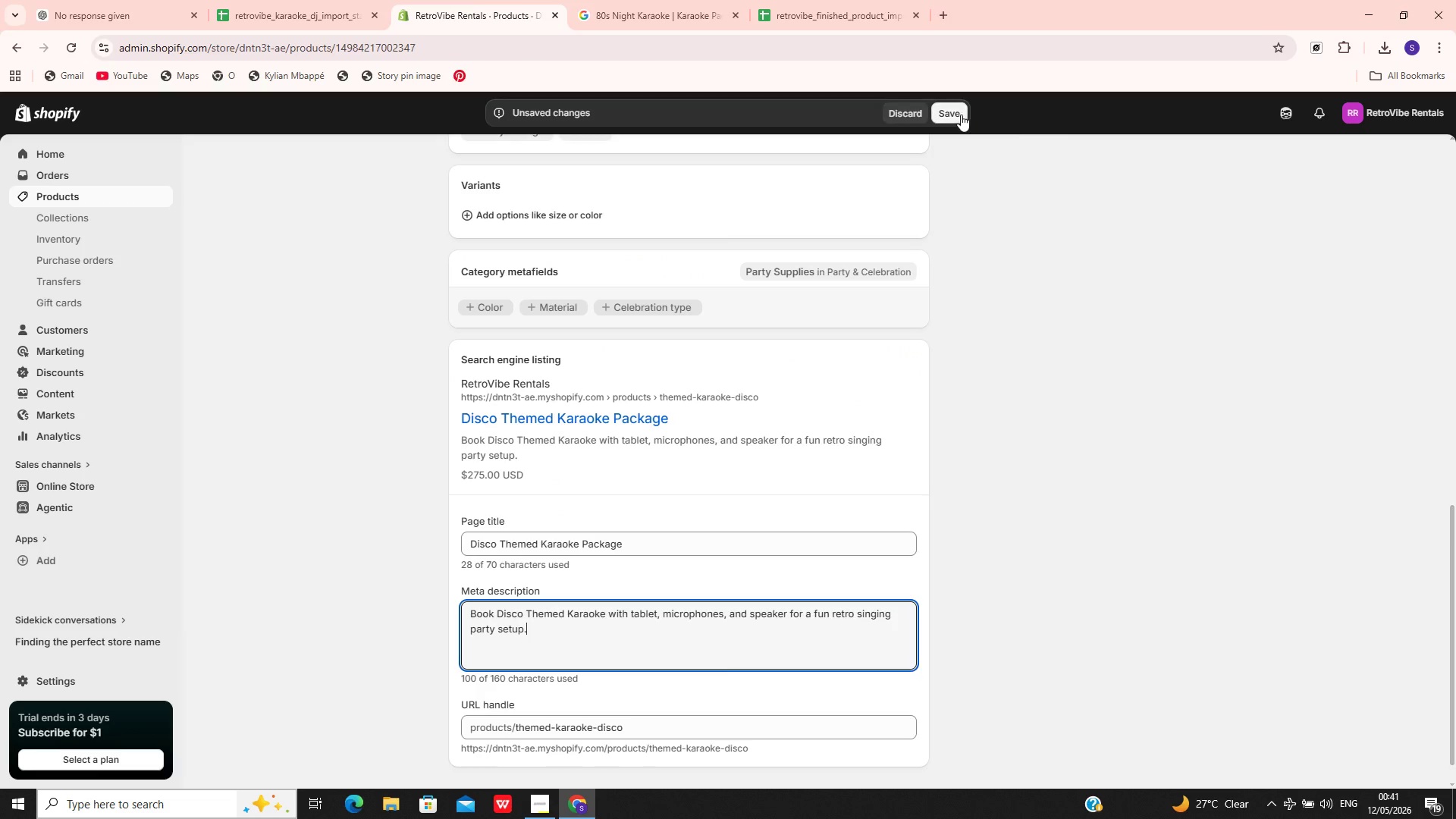 
left_click([956, 114])
 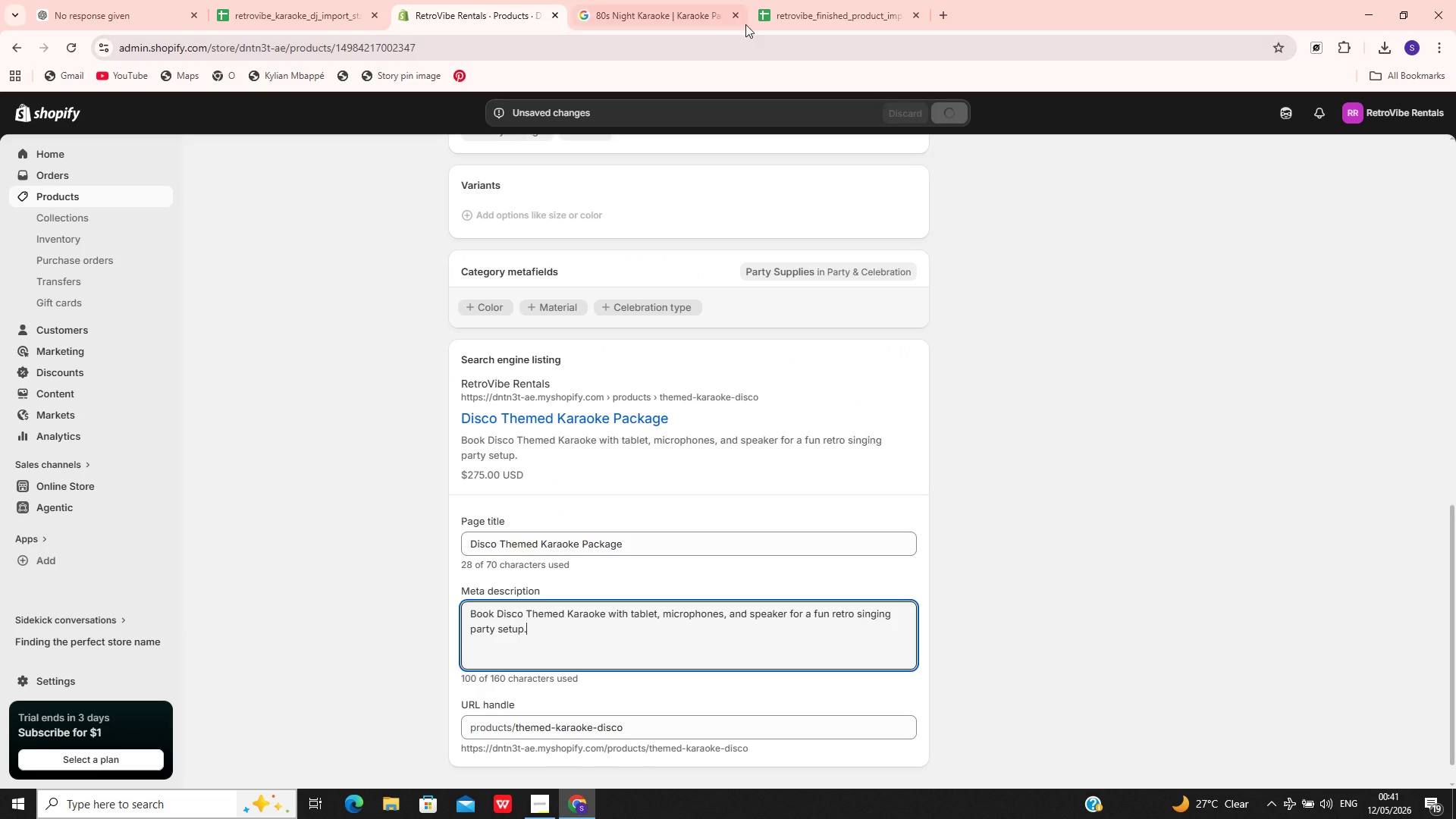 
left_click([740, 19])
 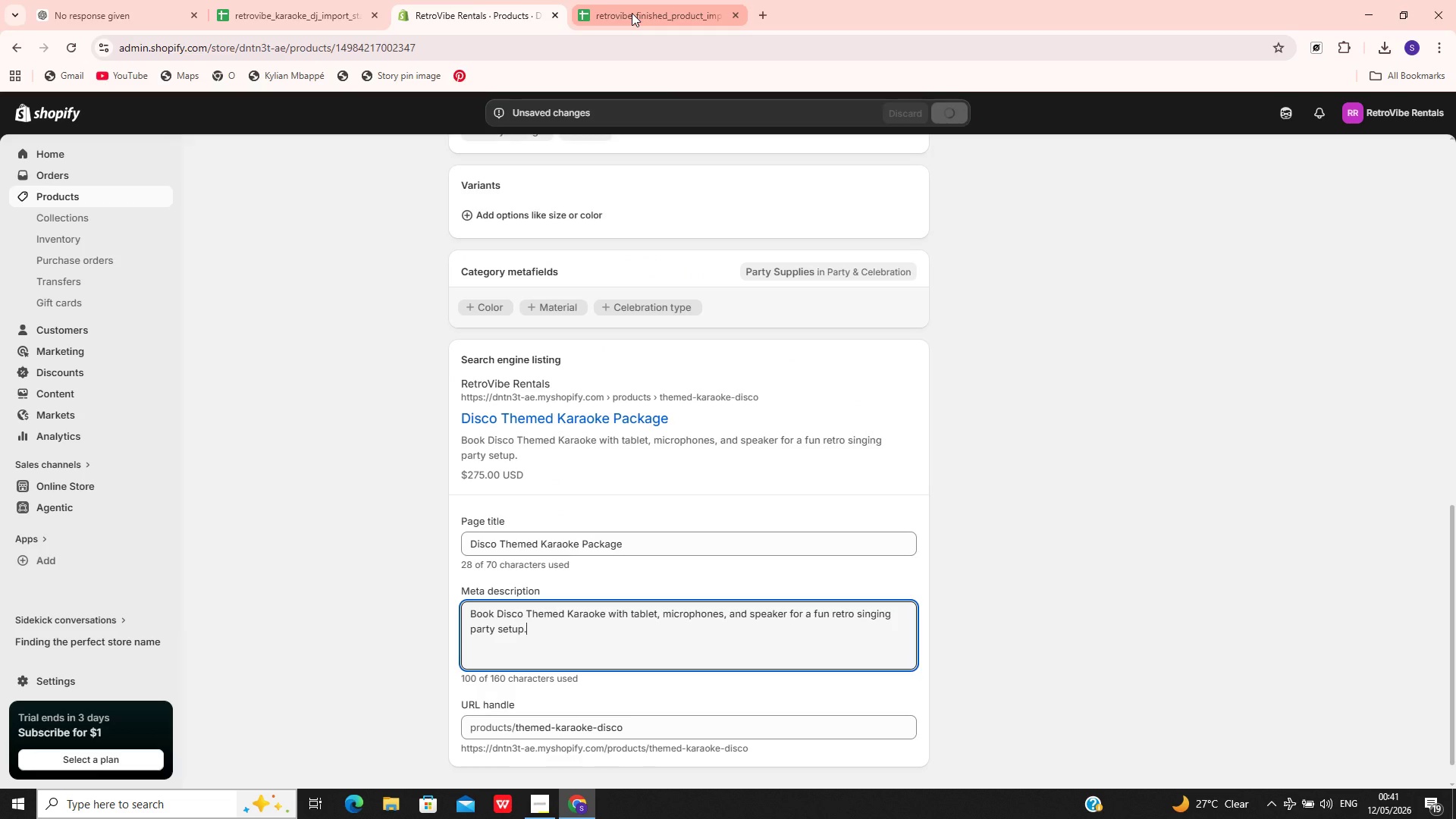 
left_click([632, 13])
 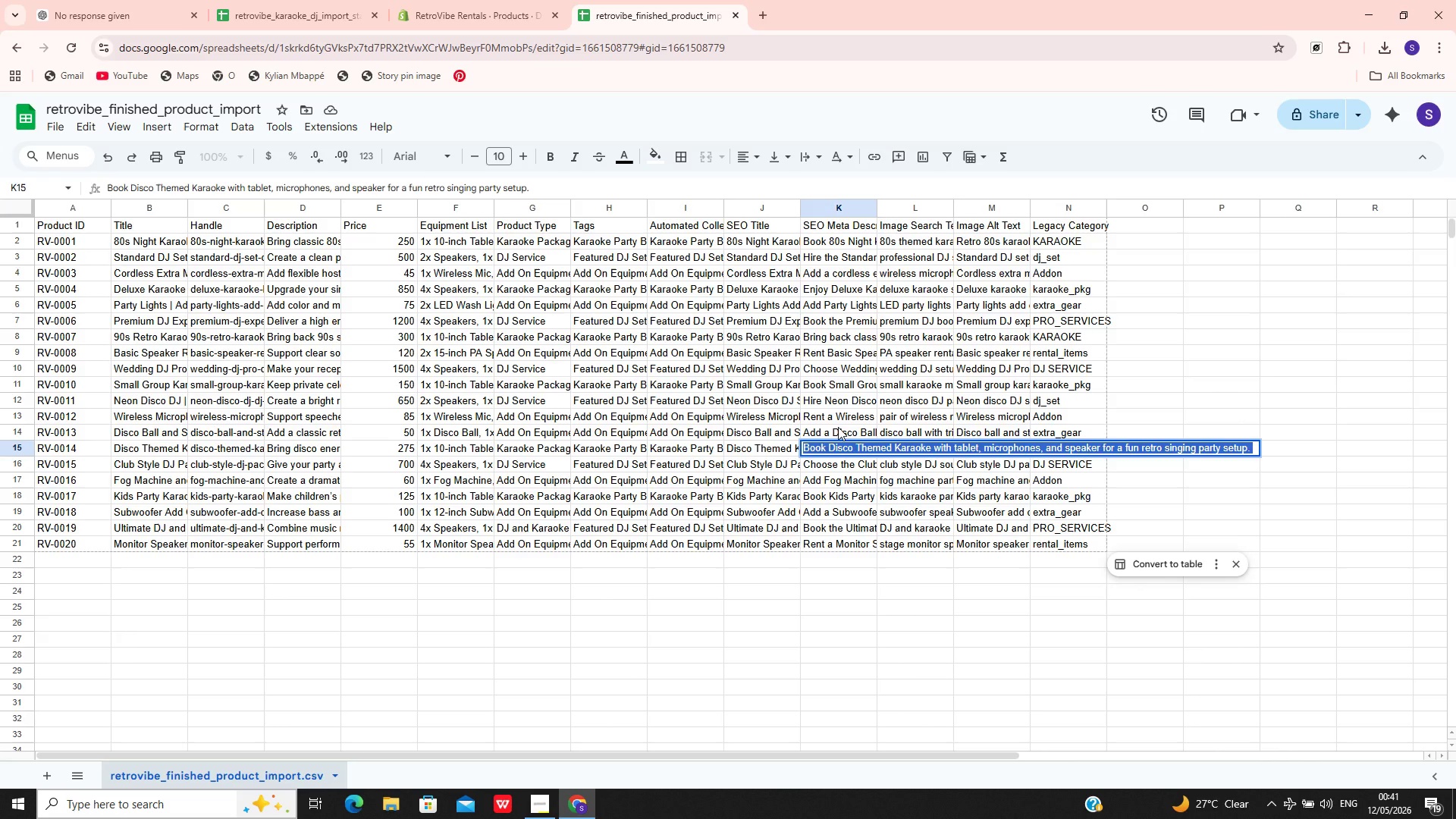 
double_click([838, 428])
 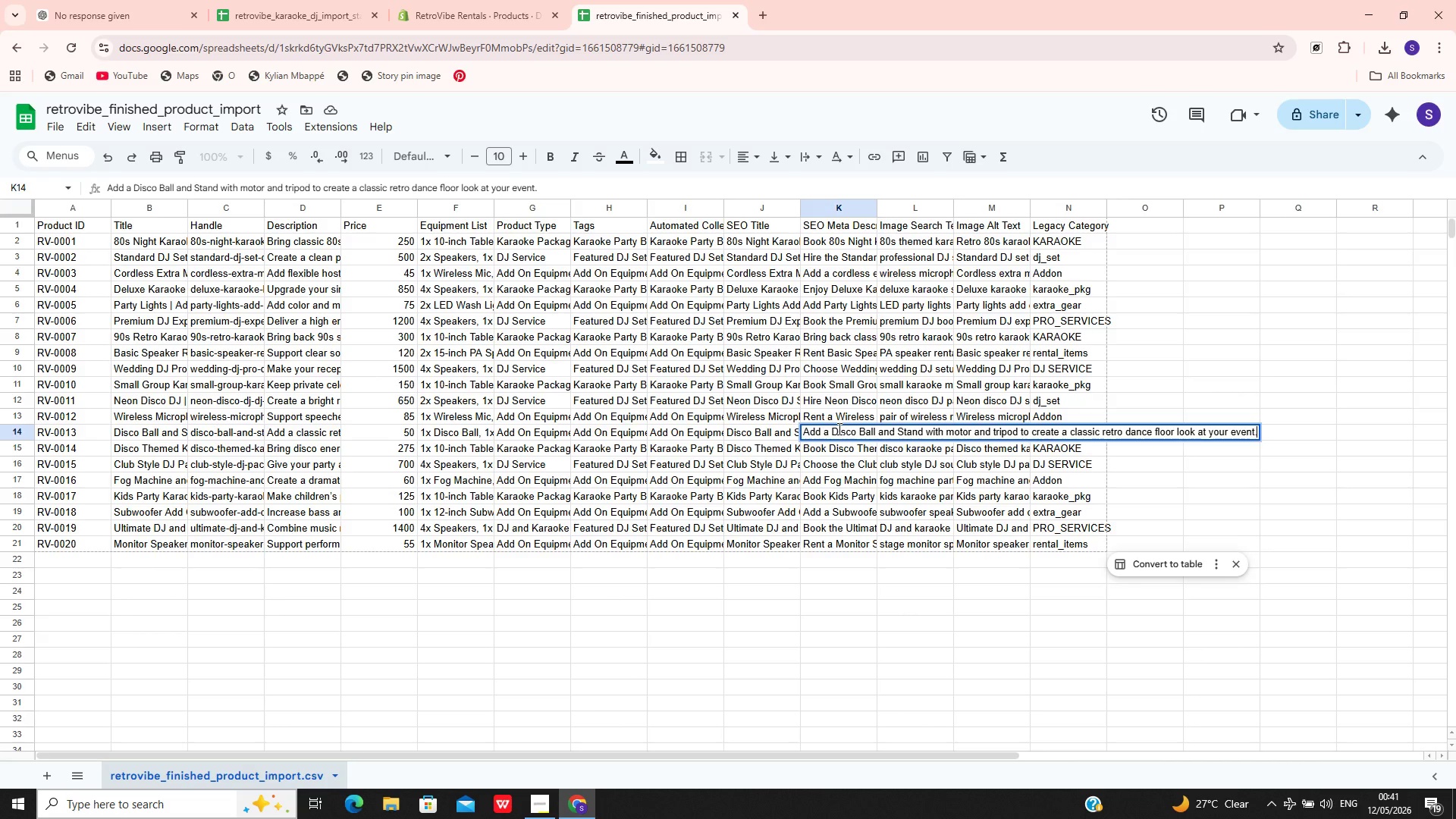 
key(Control+A)
 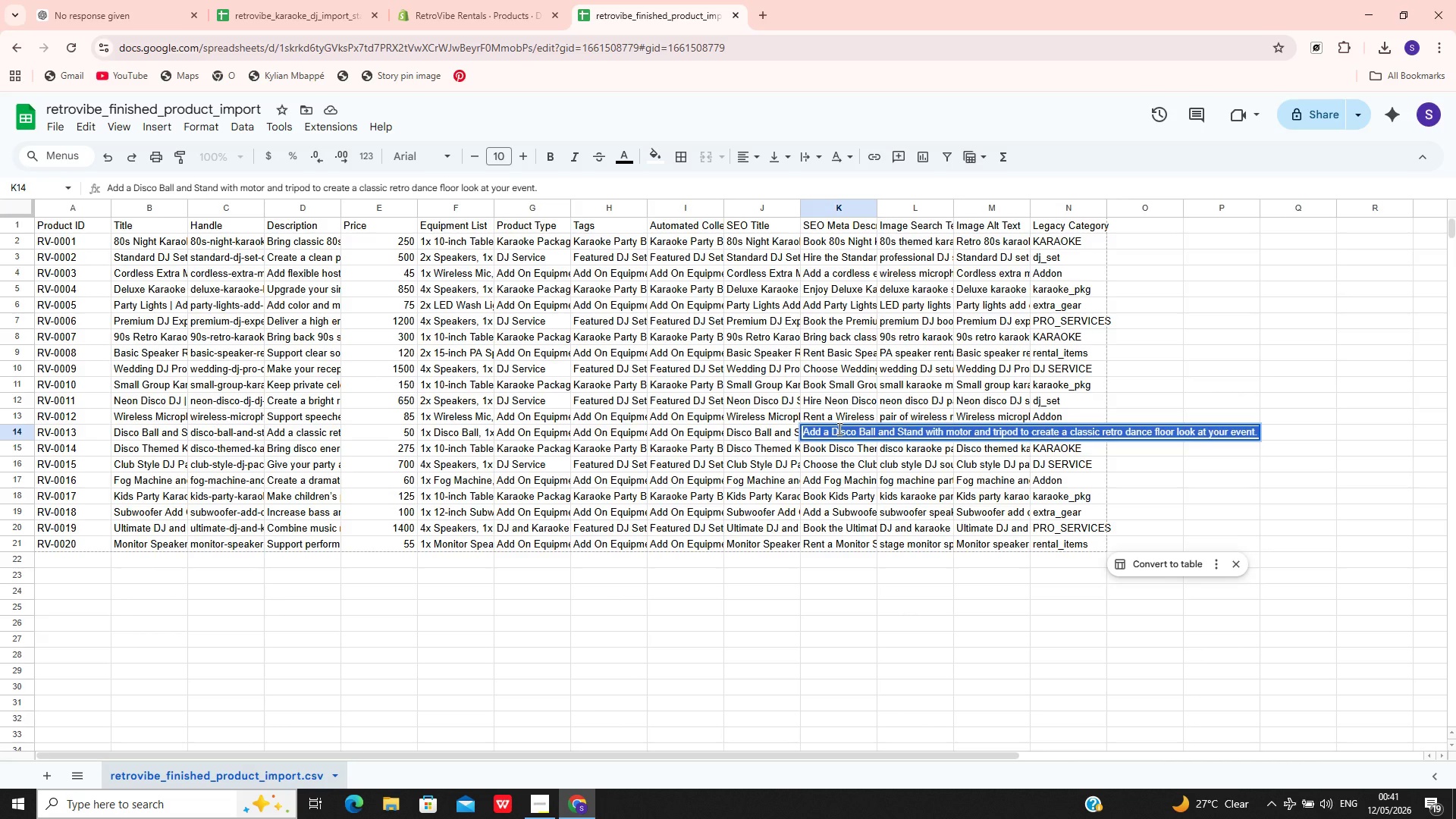 
hold_key(key=C, duration=0.36)
 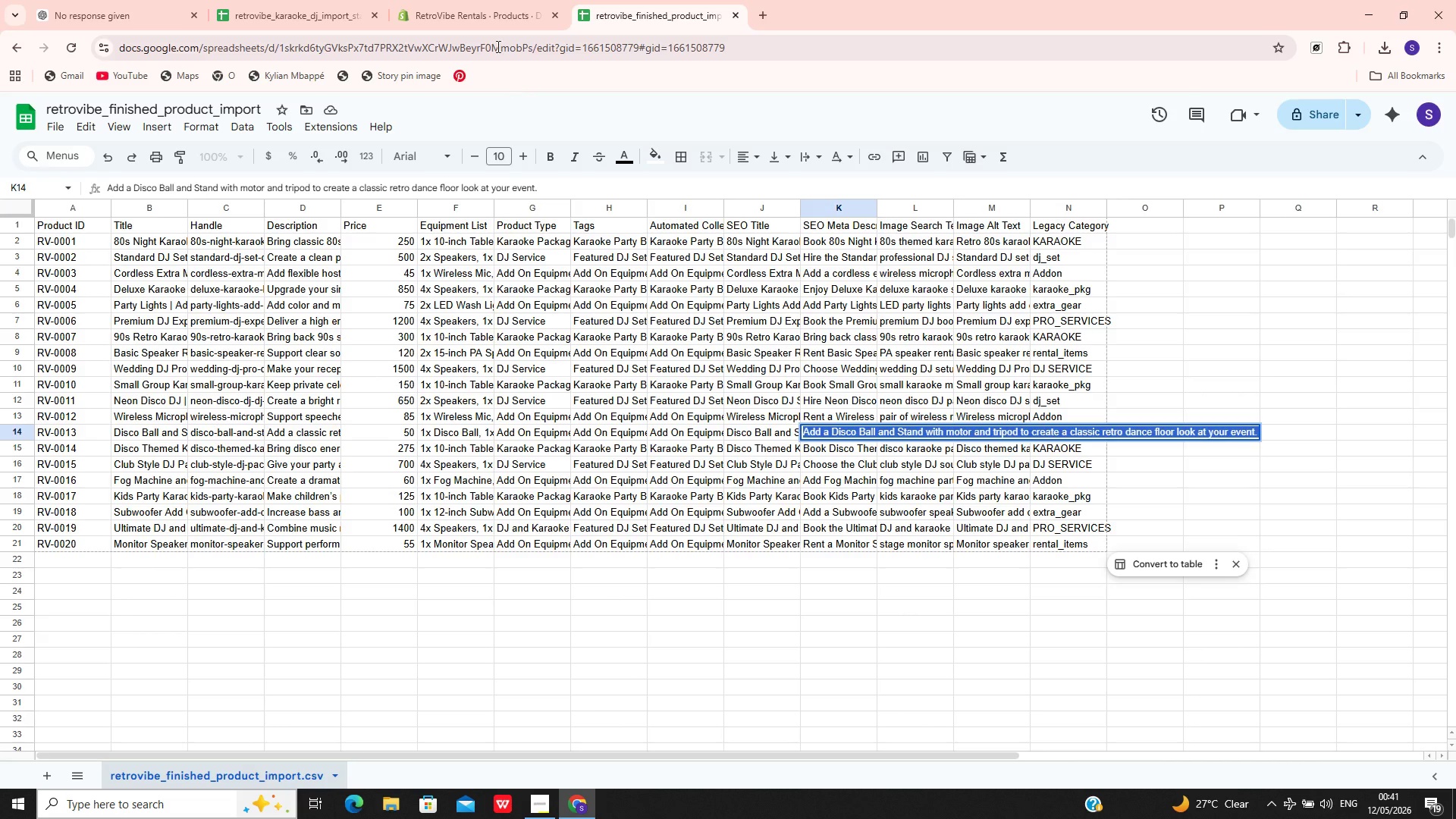 
left_click([487, 15])
 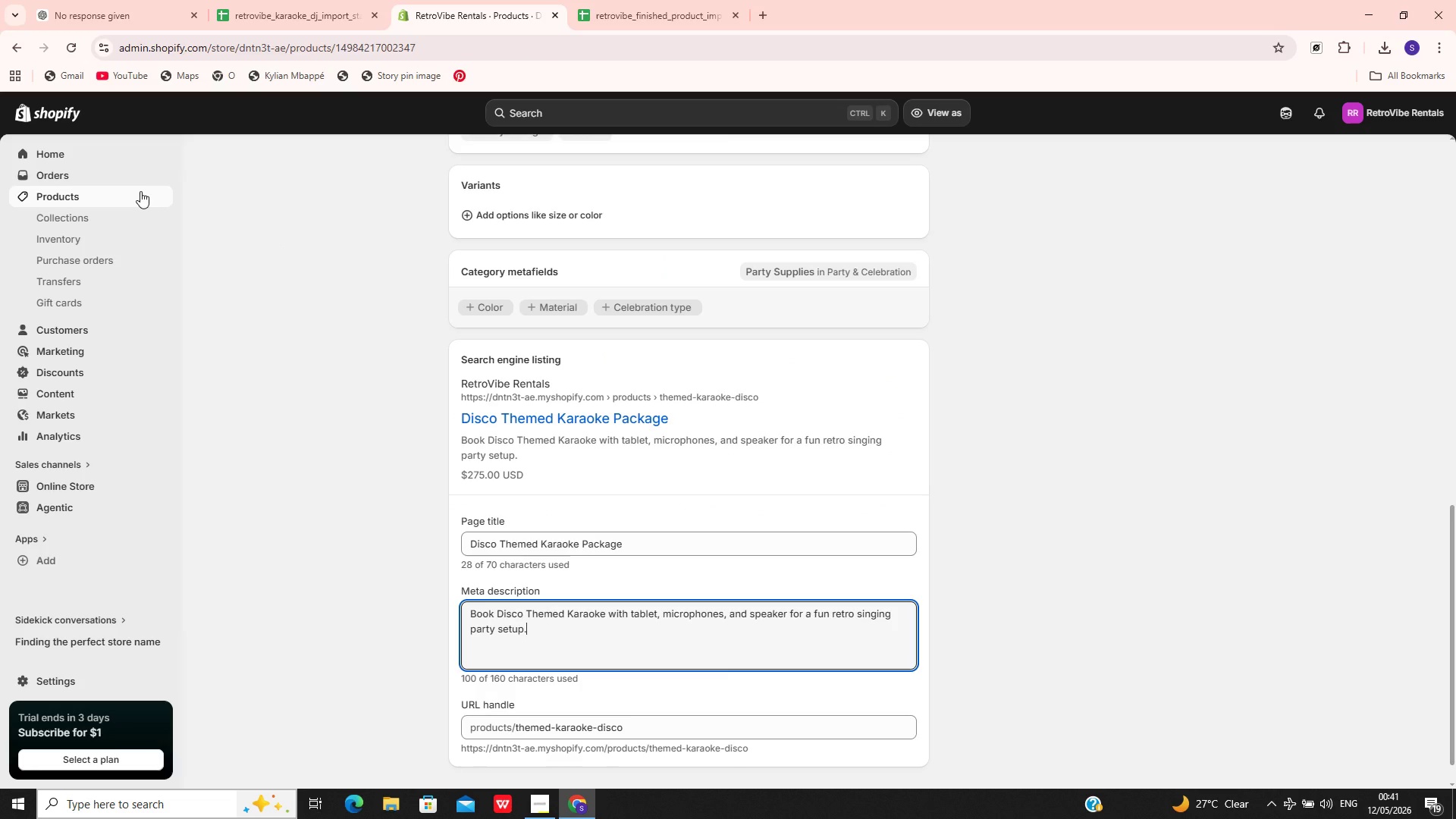 
left_click([133, 193])
 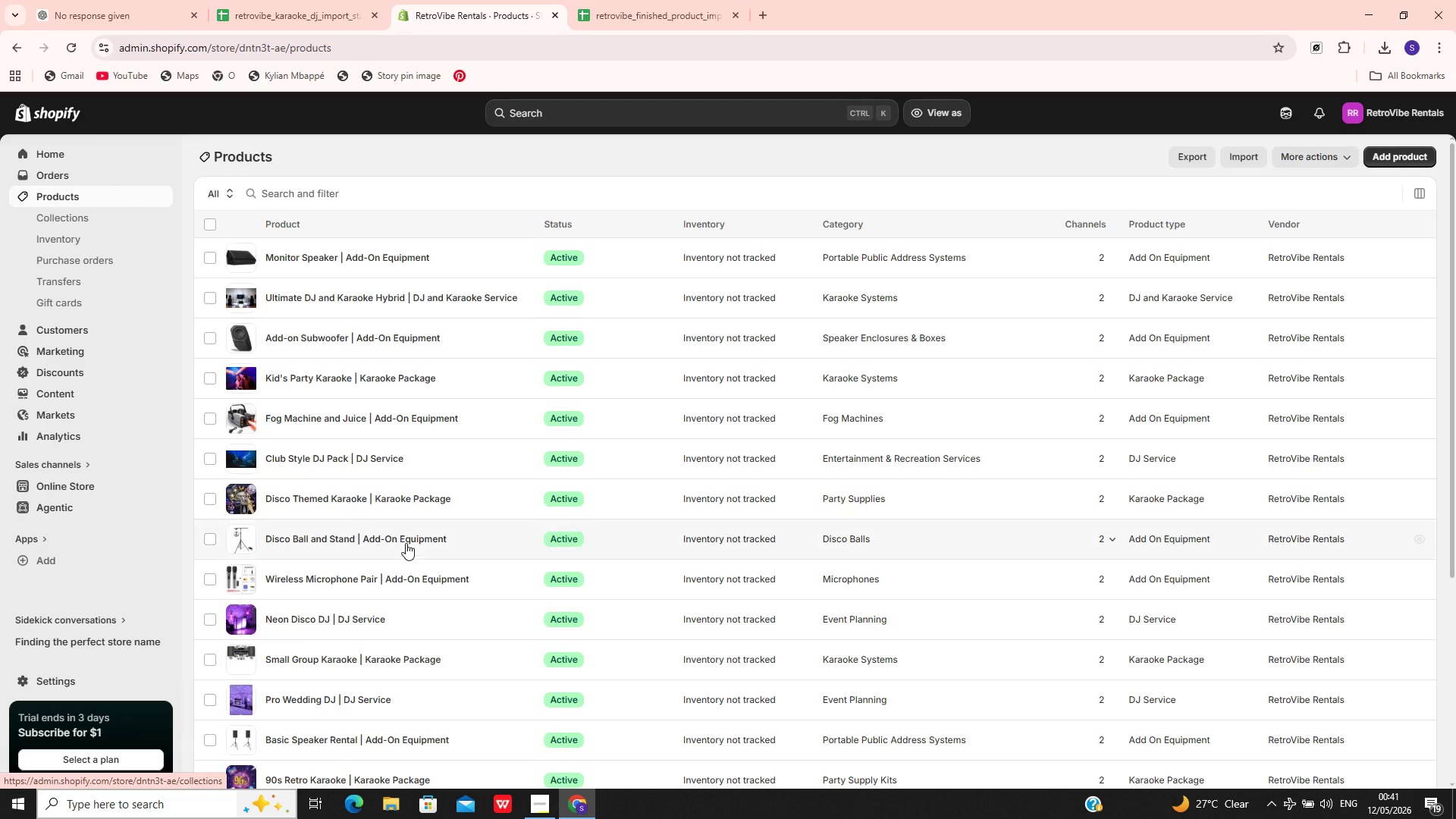 
left_click([513, 541])
 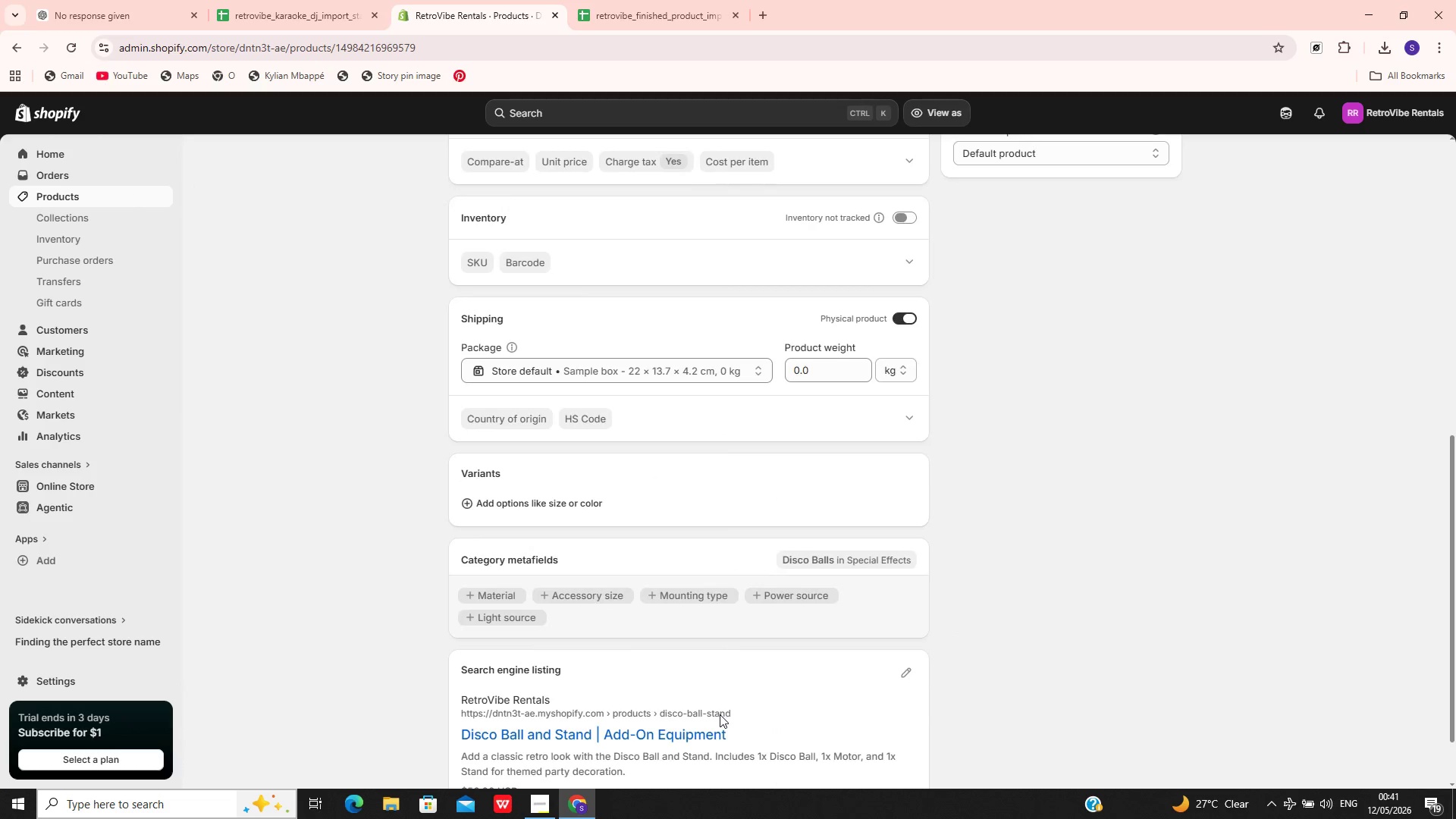 
wait(6.19)
 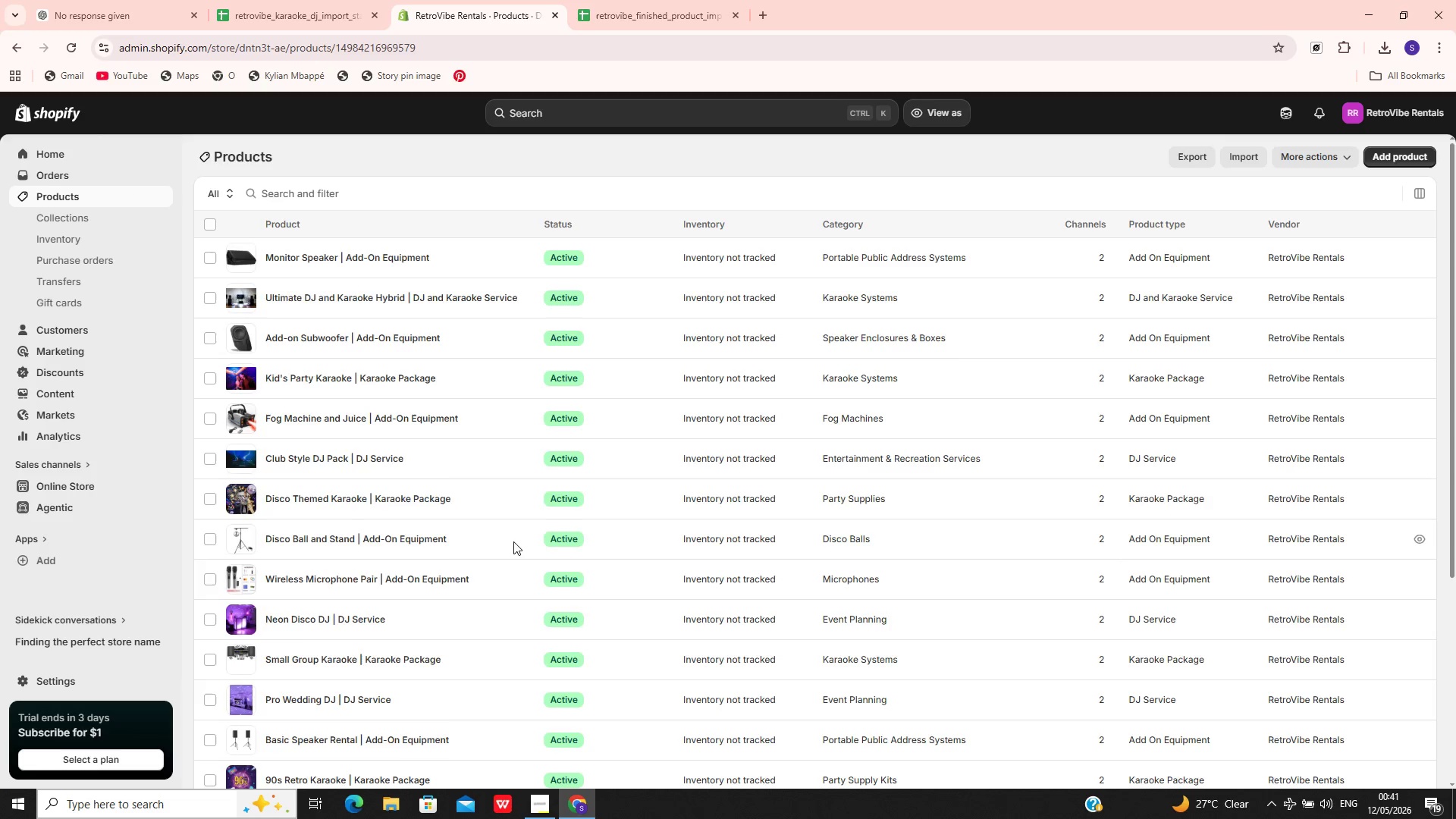 
left_click([906, 584])
 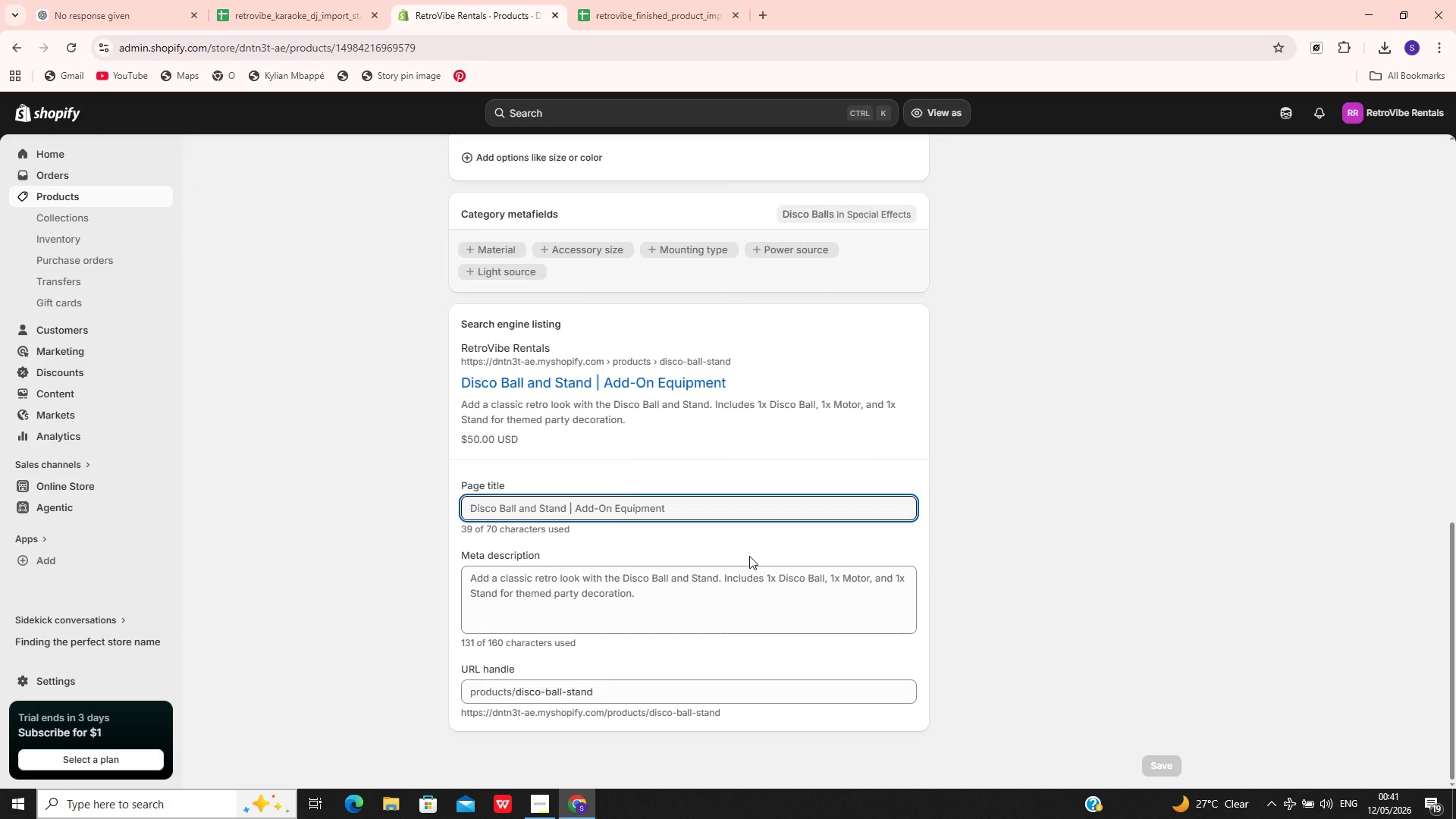 
left_click([745, 588])
 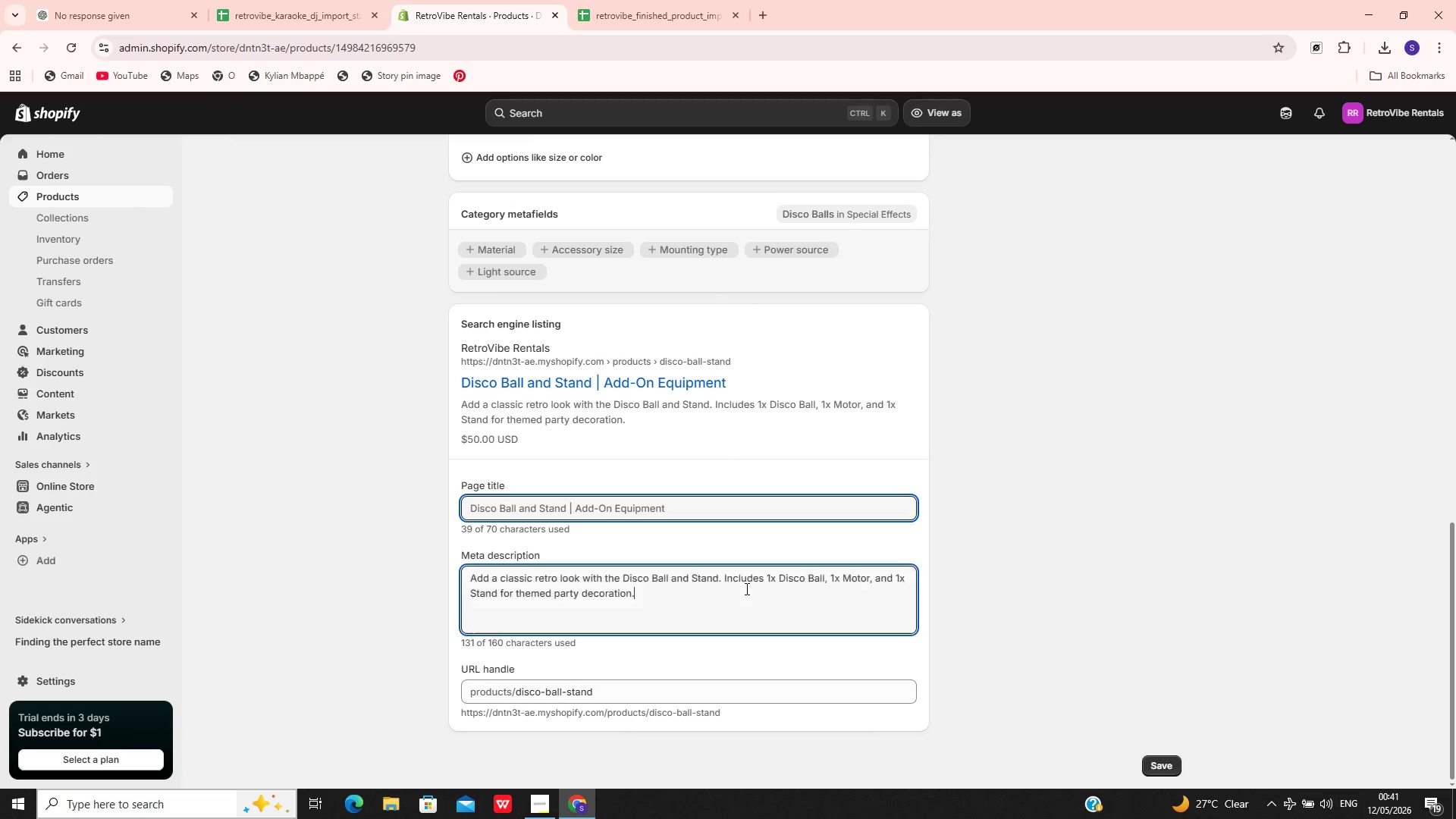 
key(Control+A)
 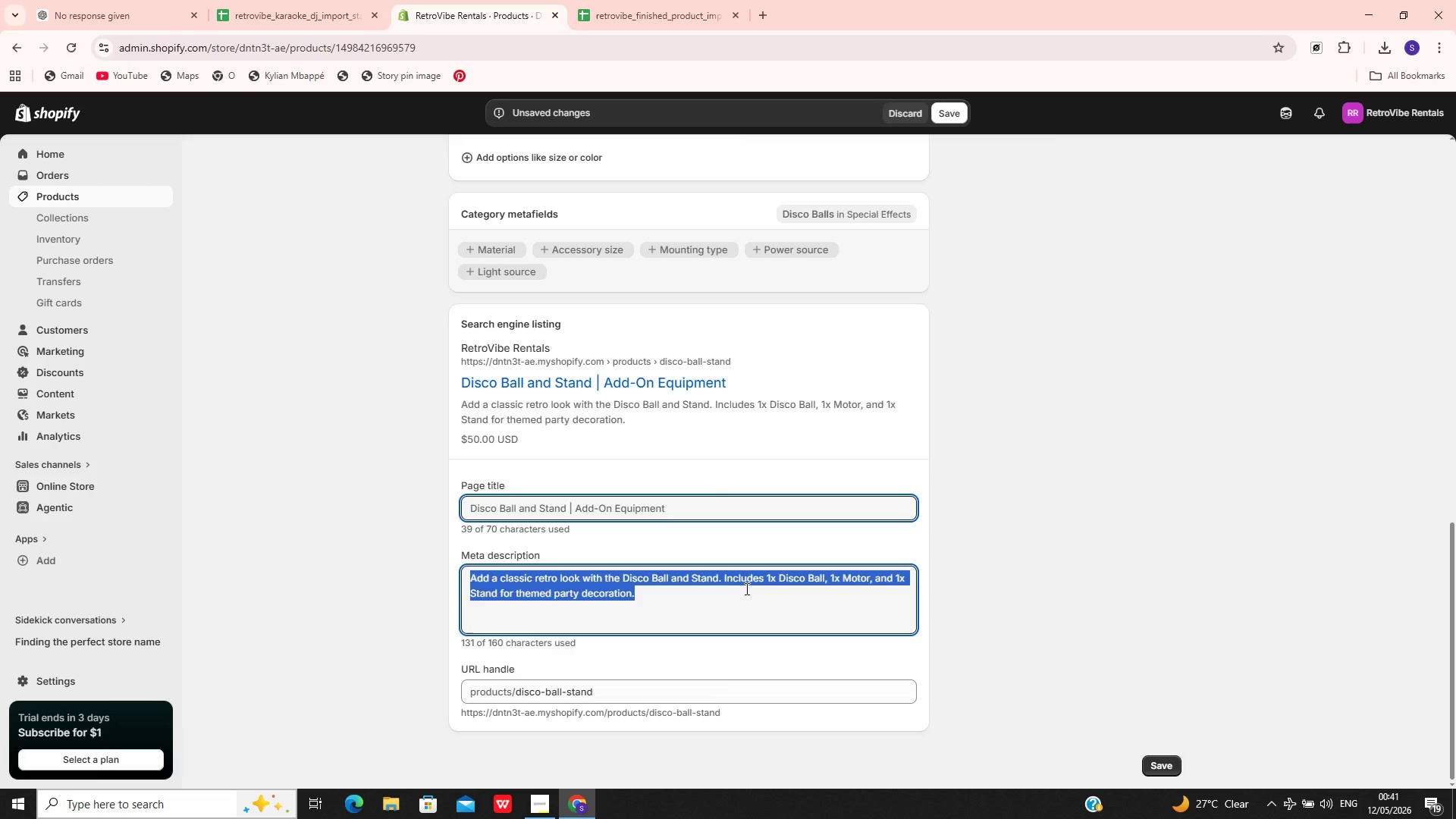 
key(Control+V)
 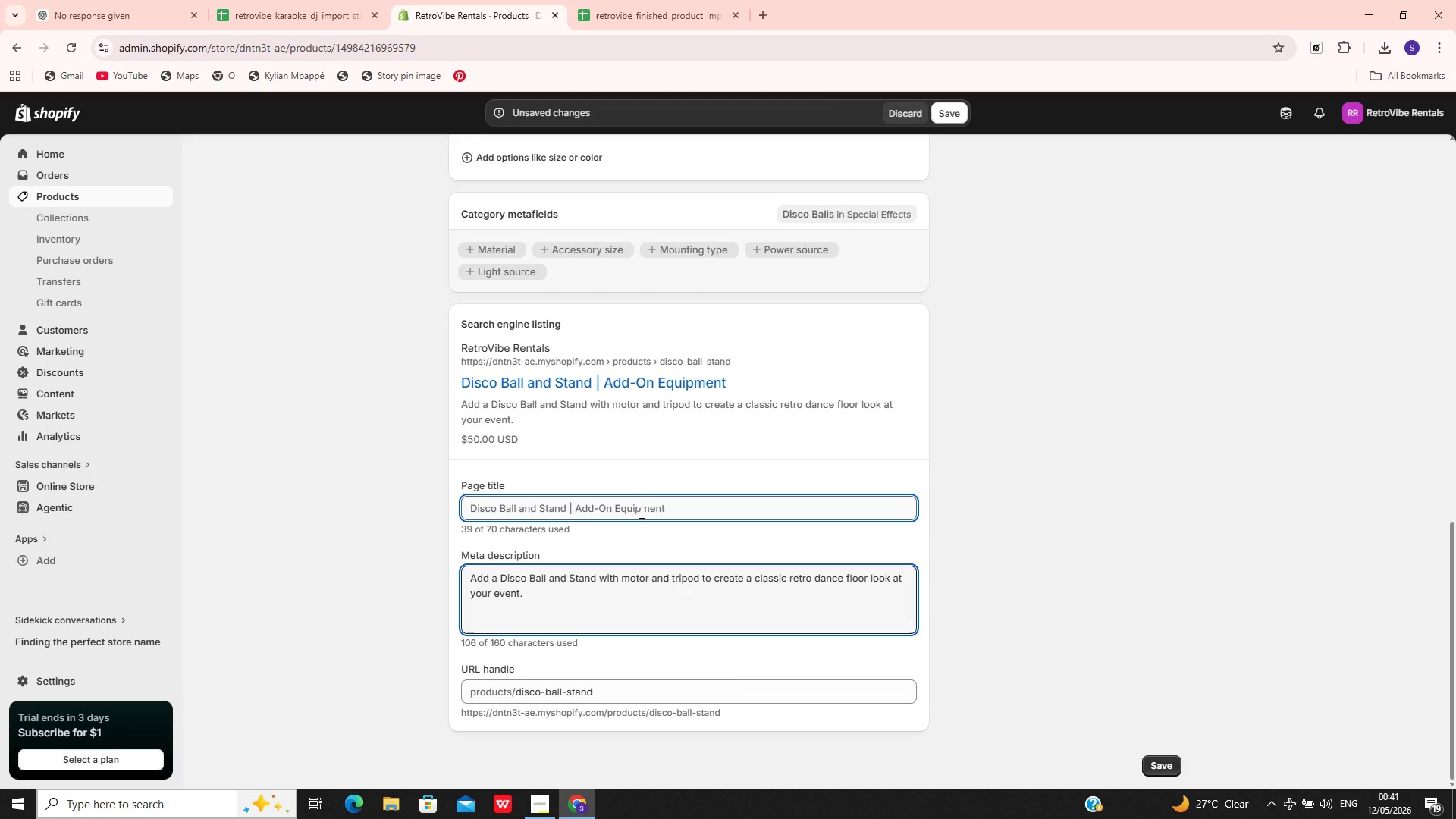 
left_click([646, 497])
 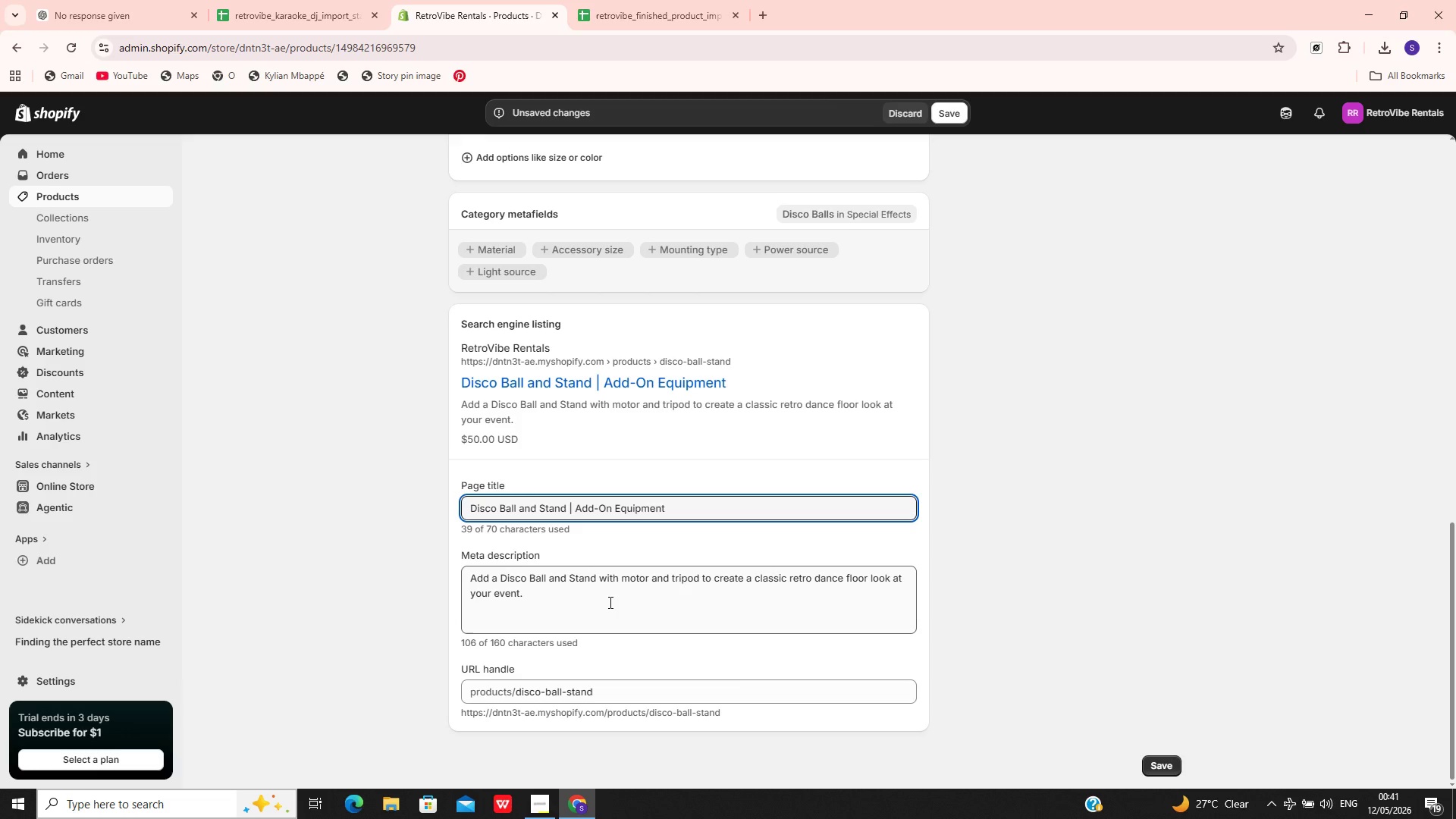 
left_click([609, 603])
 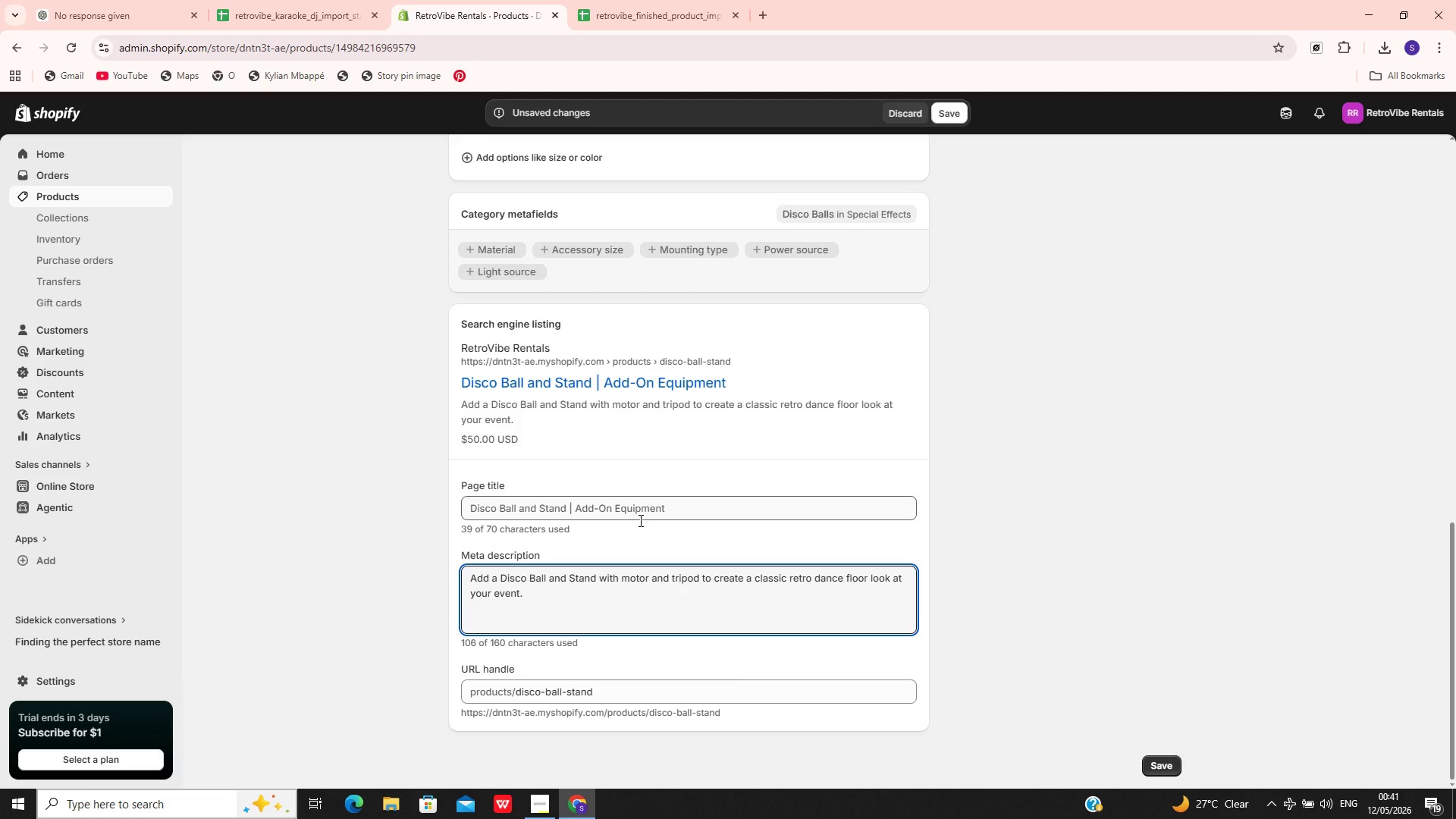 
key(Control+Z)
 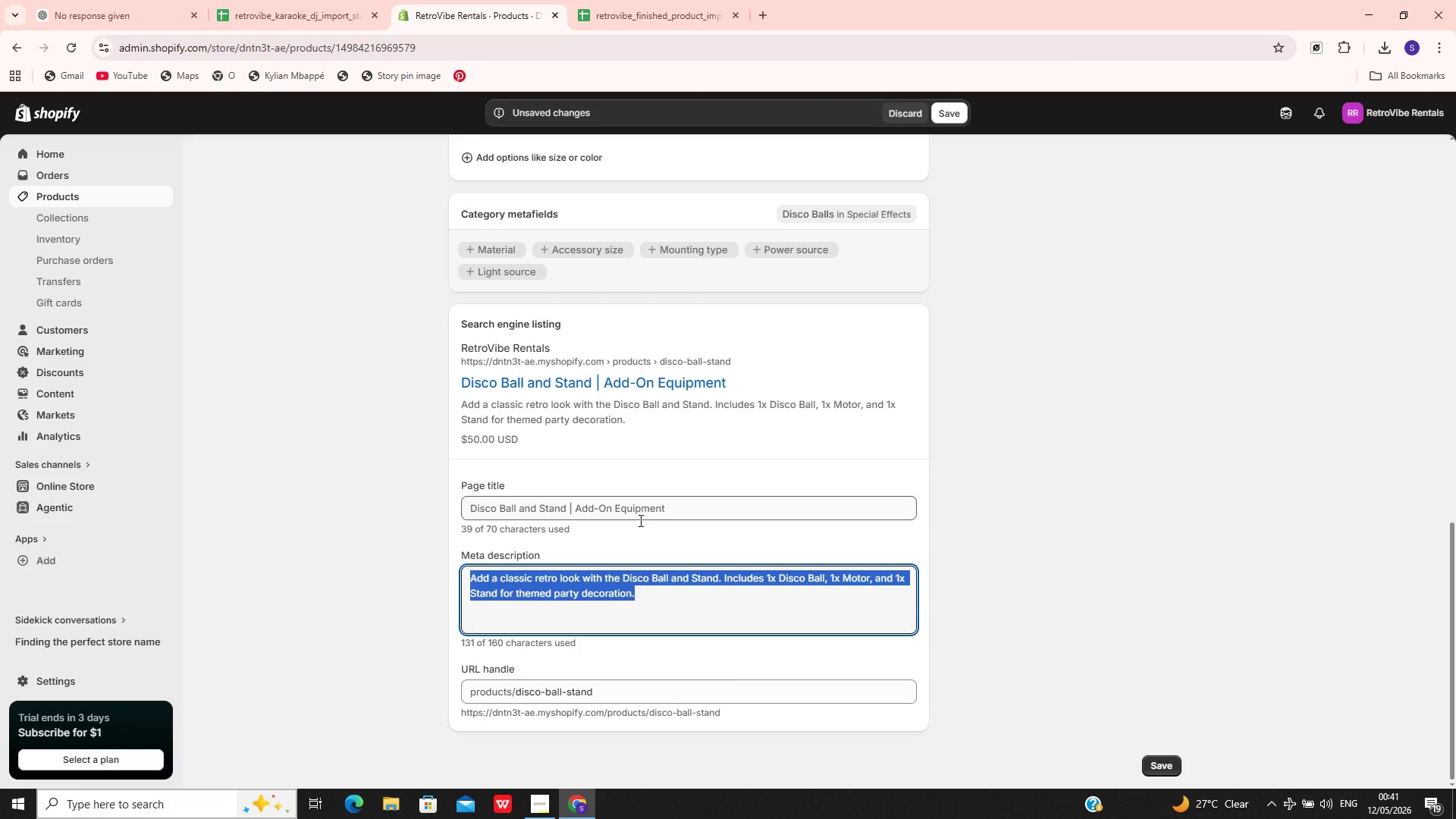 
key(Control+V)
 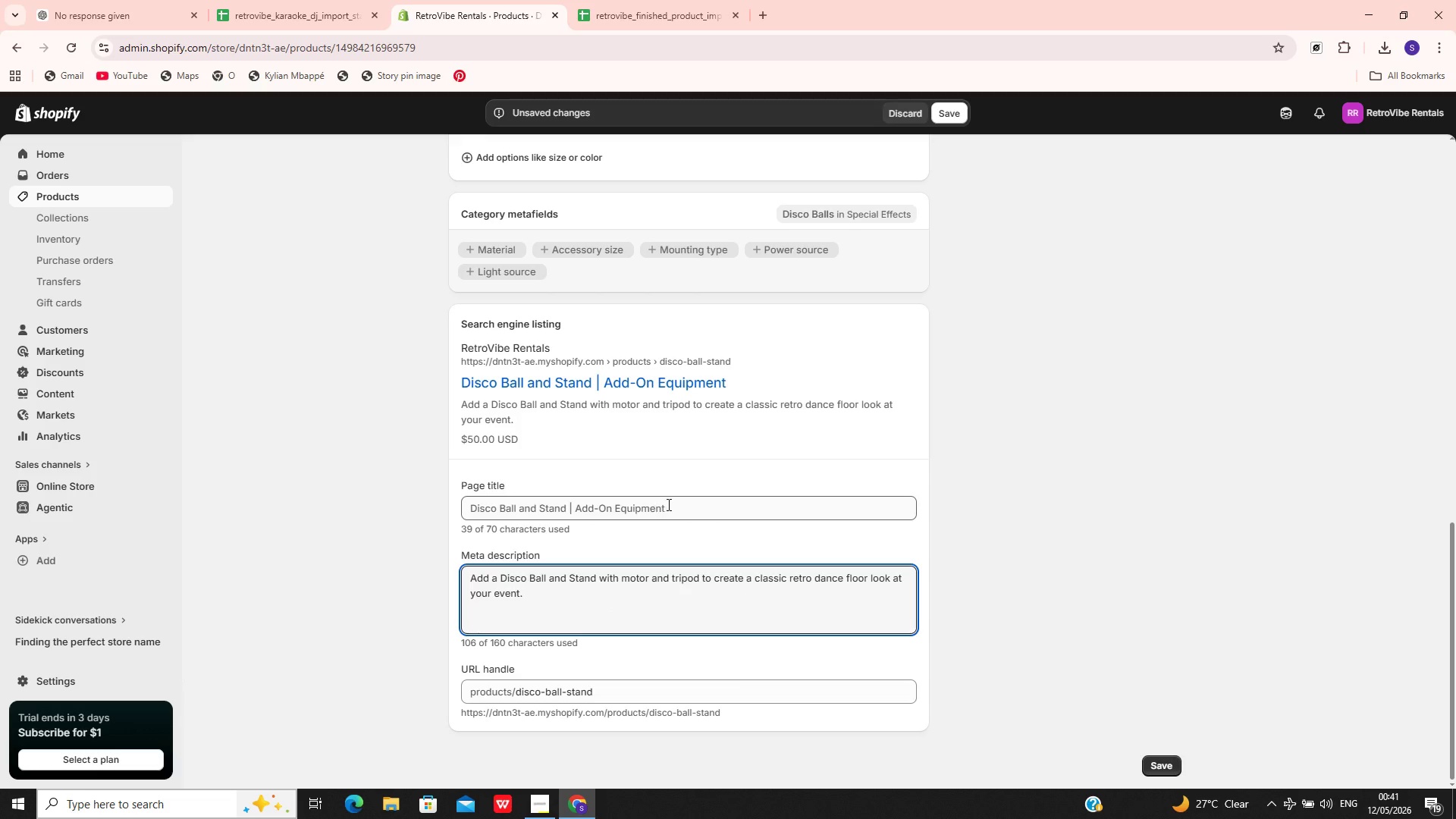 
left_click([667, 504])
 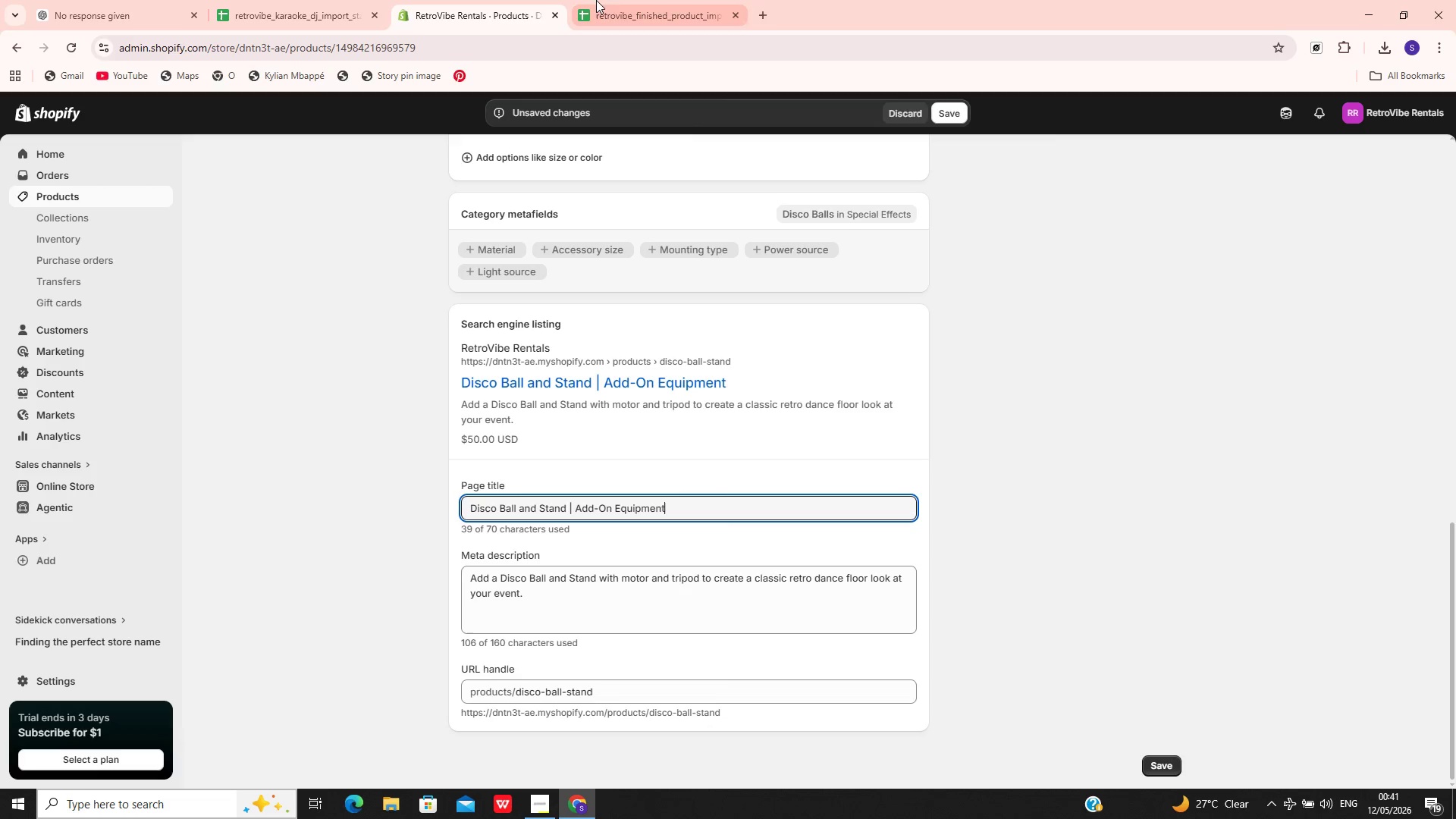 
left_click([624, 0])
 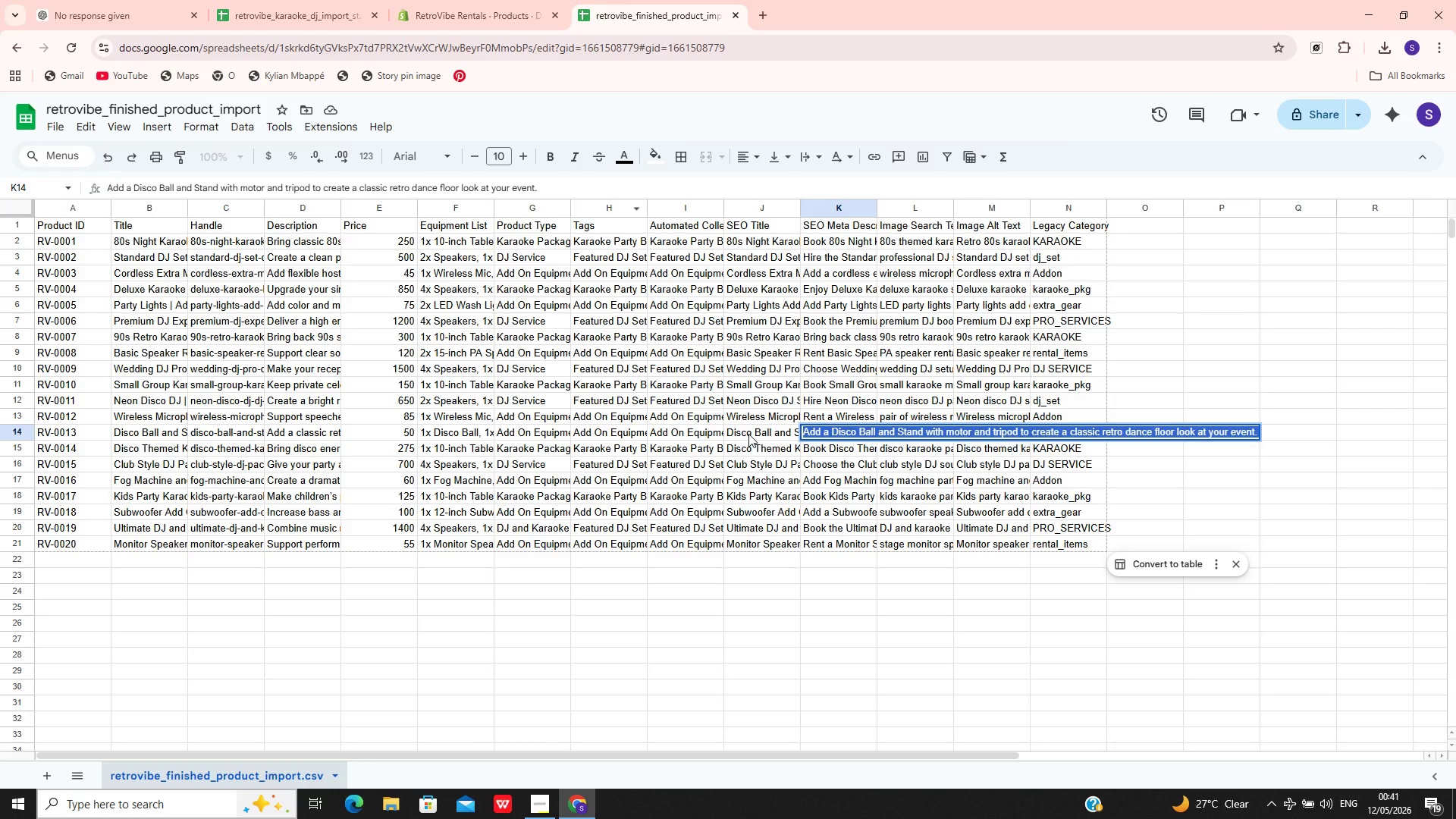 
double_click([749, 434])
 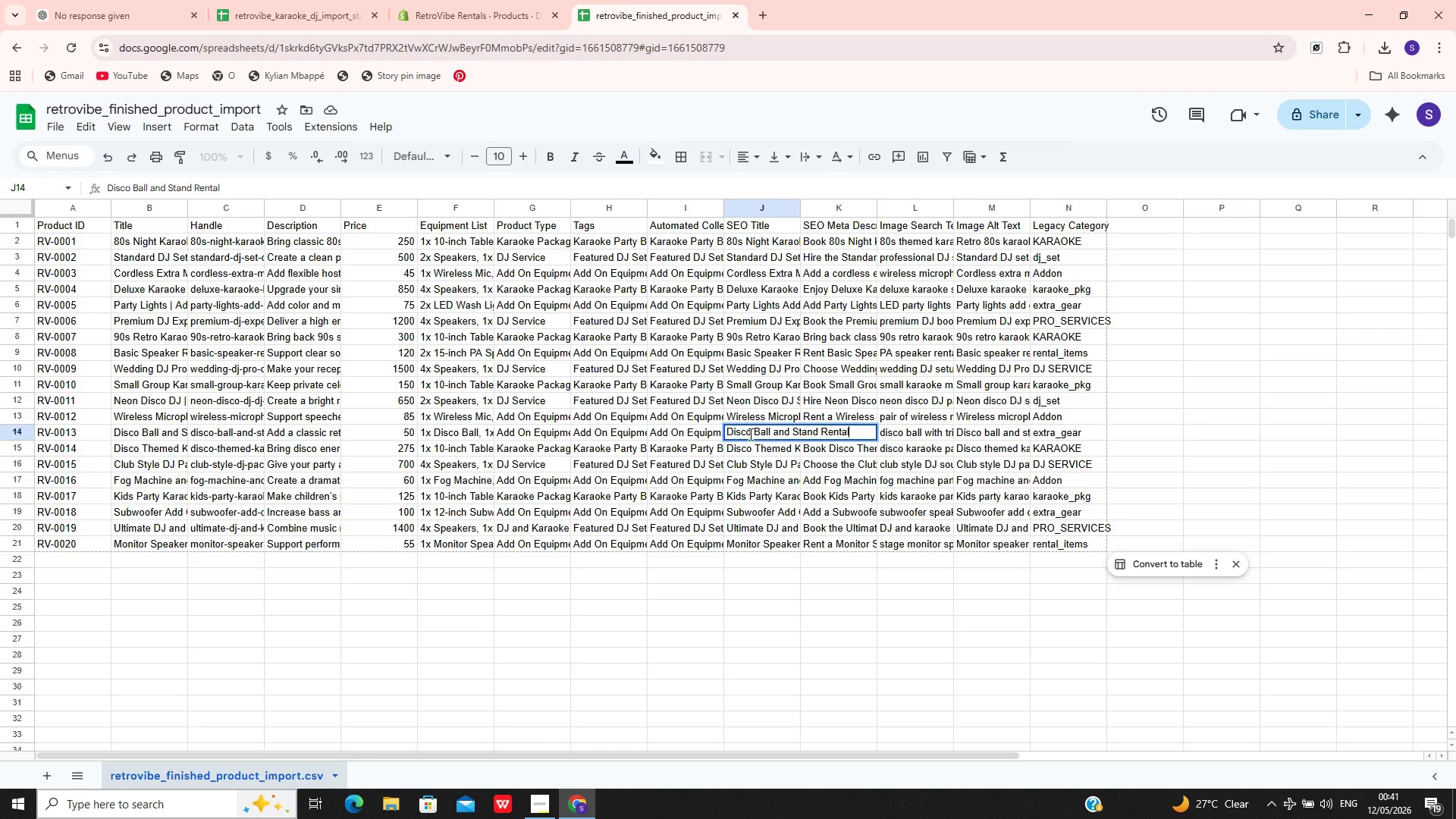 
key(Control+A)
 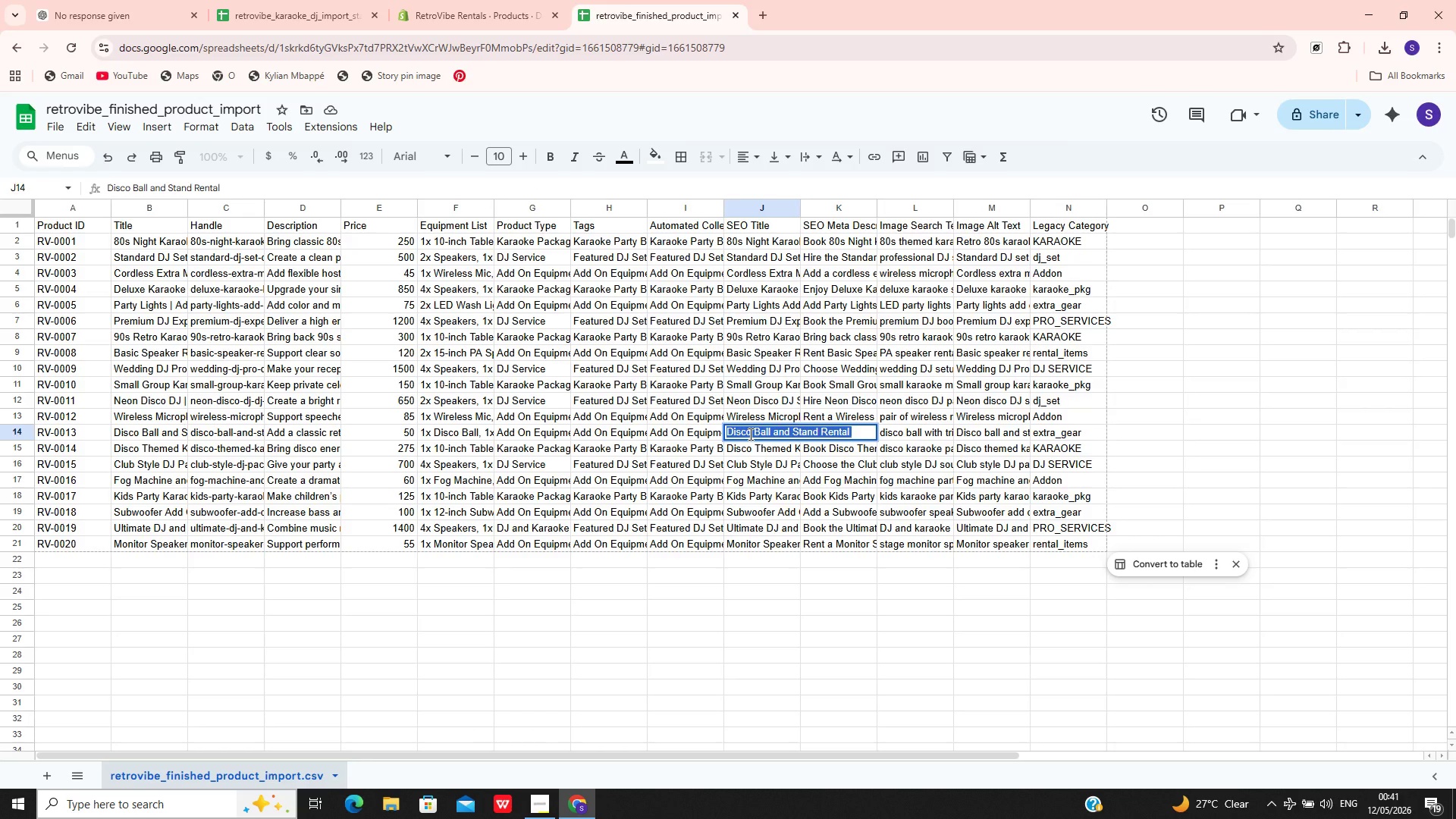 
key(Control+C)
 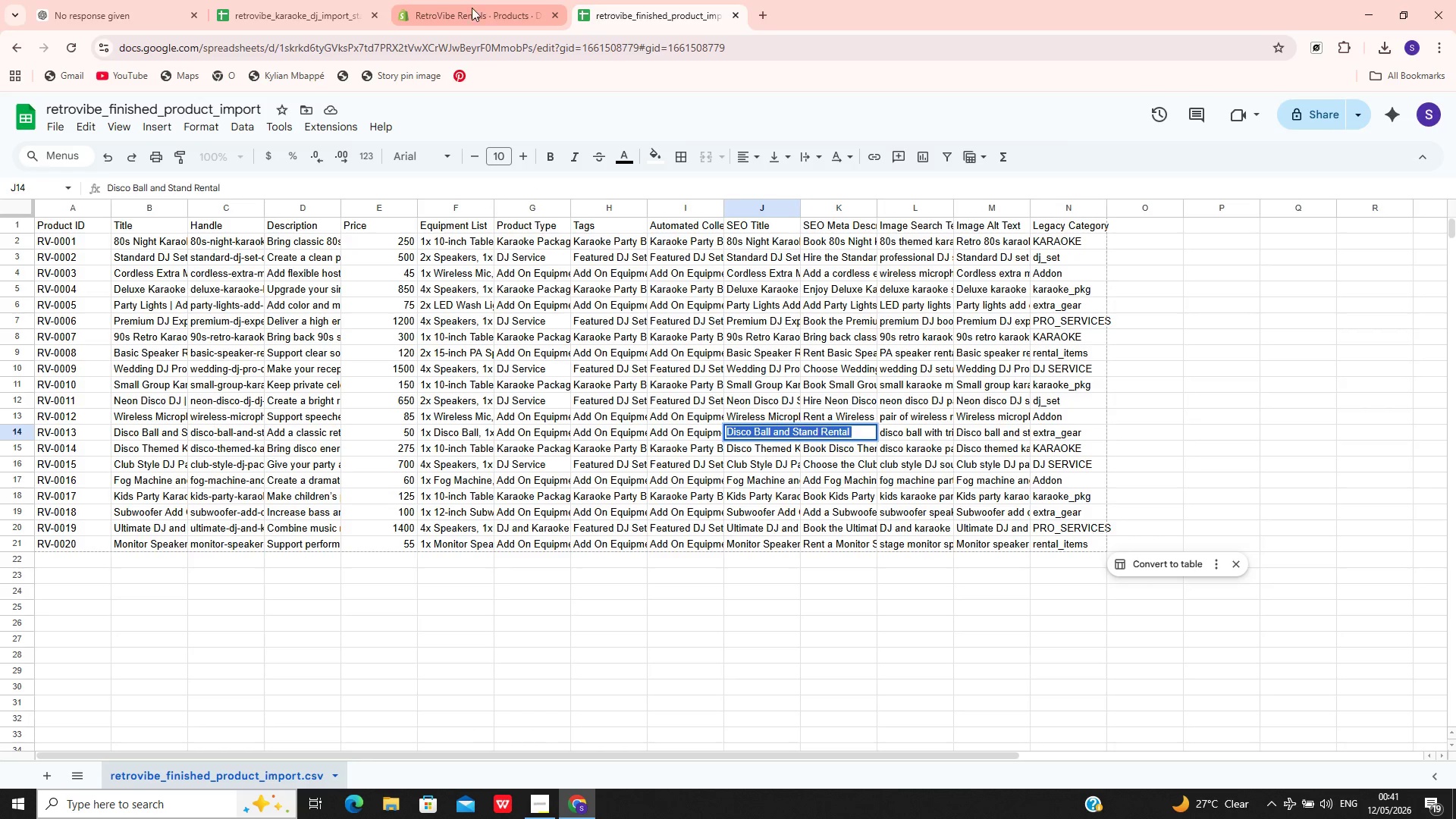 
left_click([469, 8])
 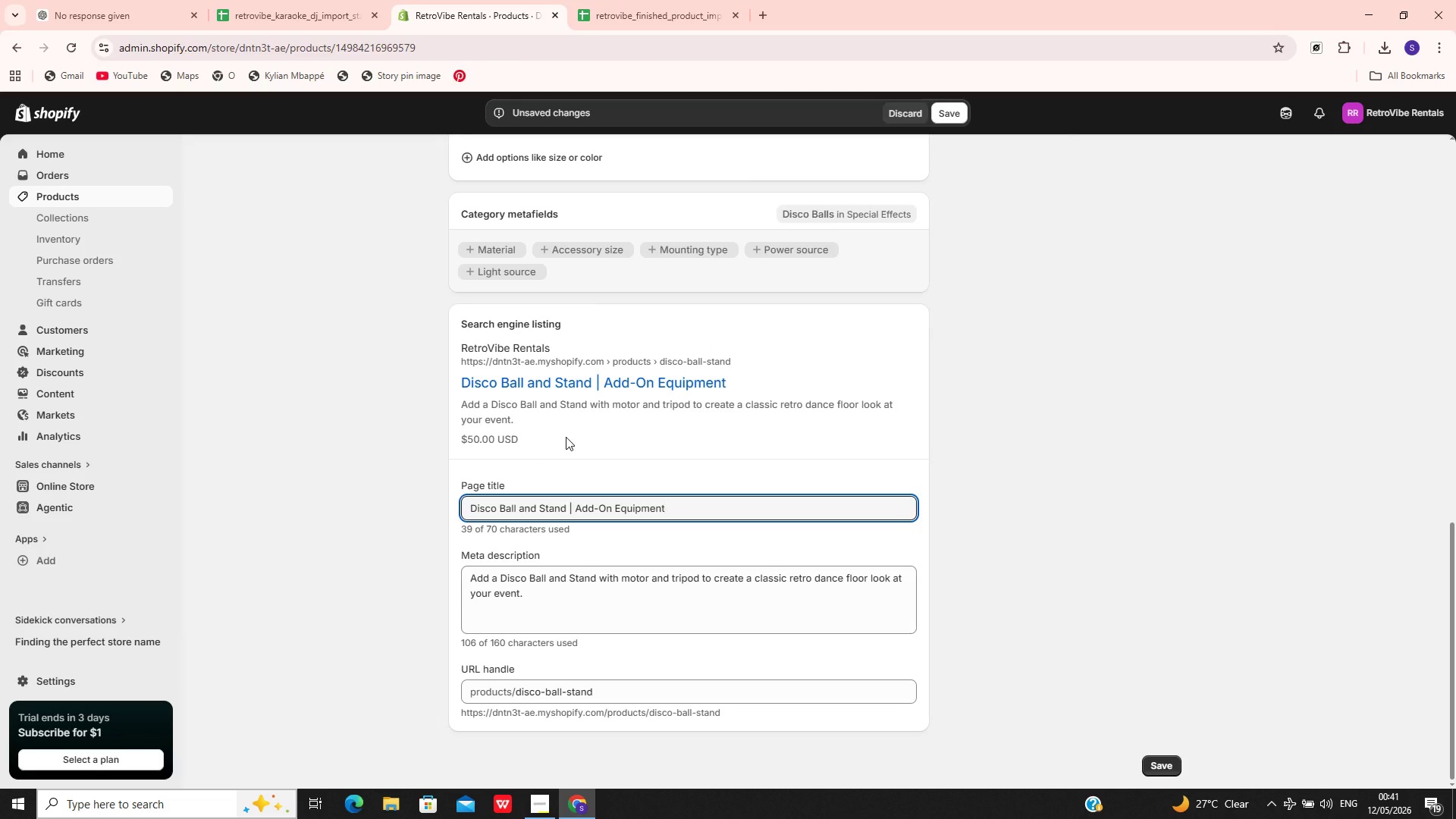 
key(Control+A)
 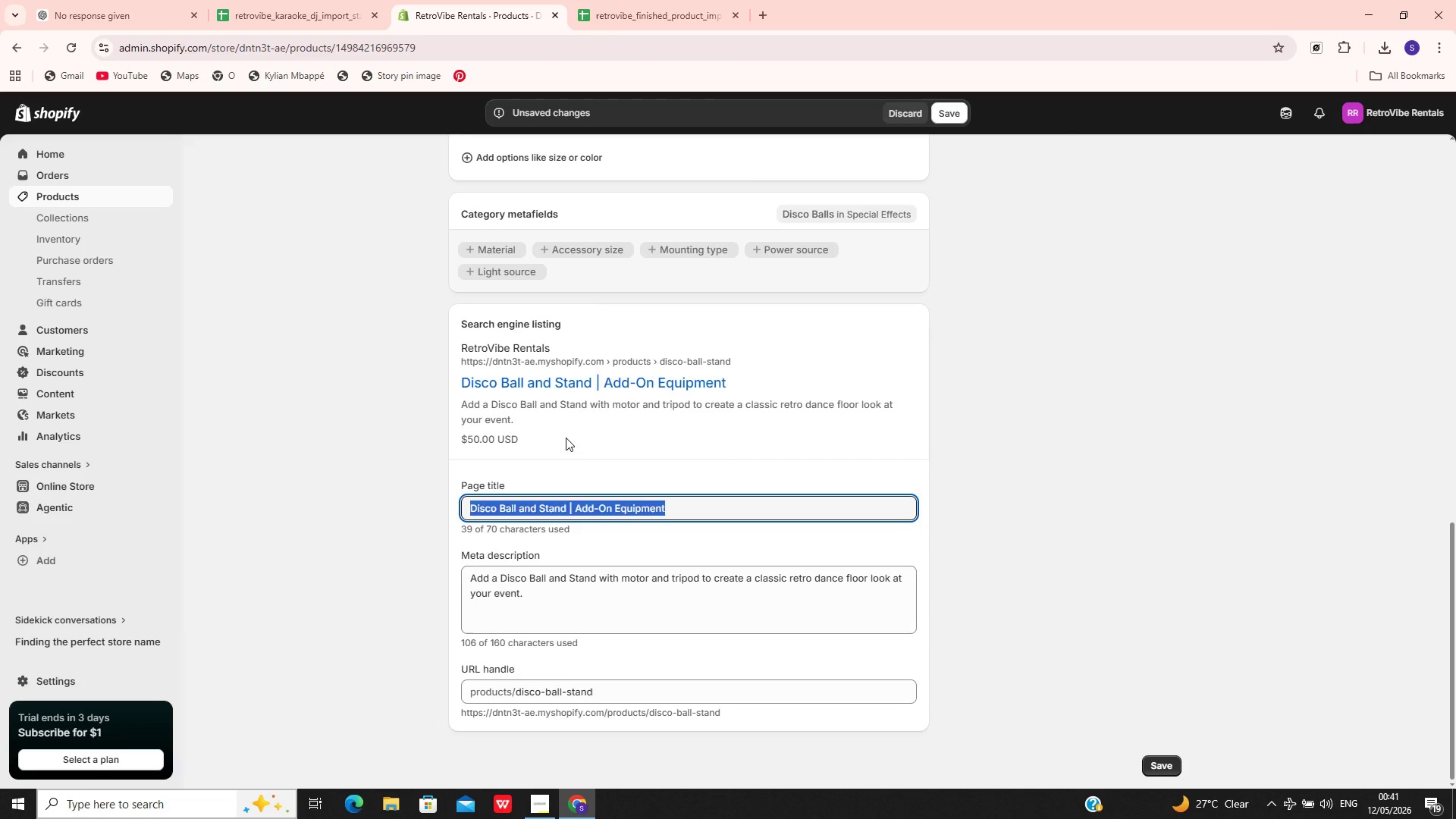 
key(Control+V)
 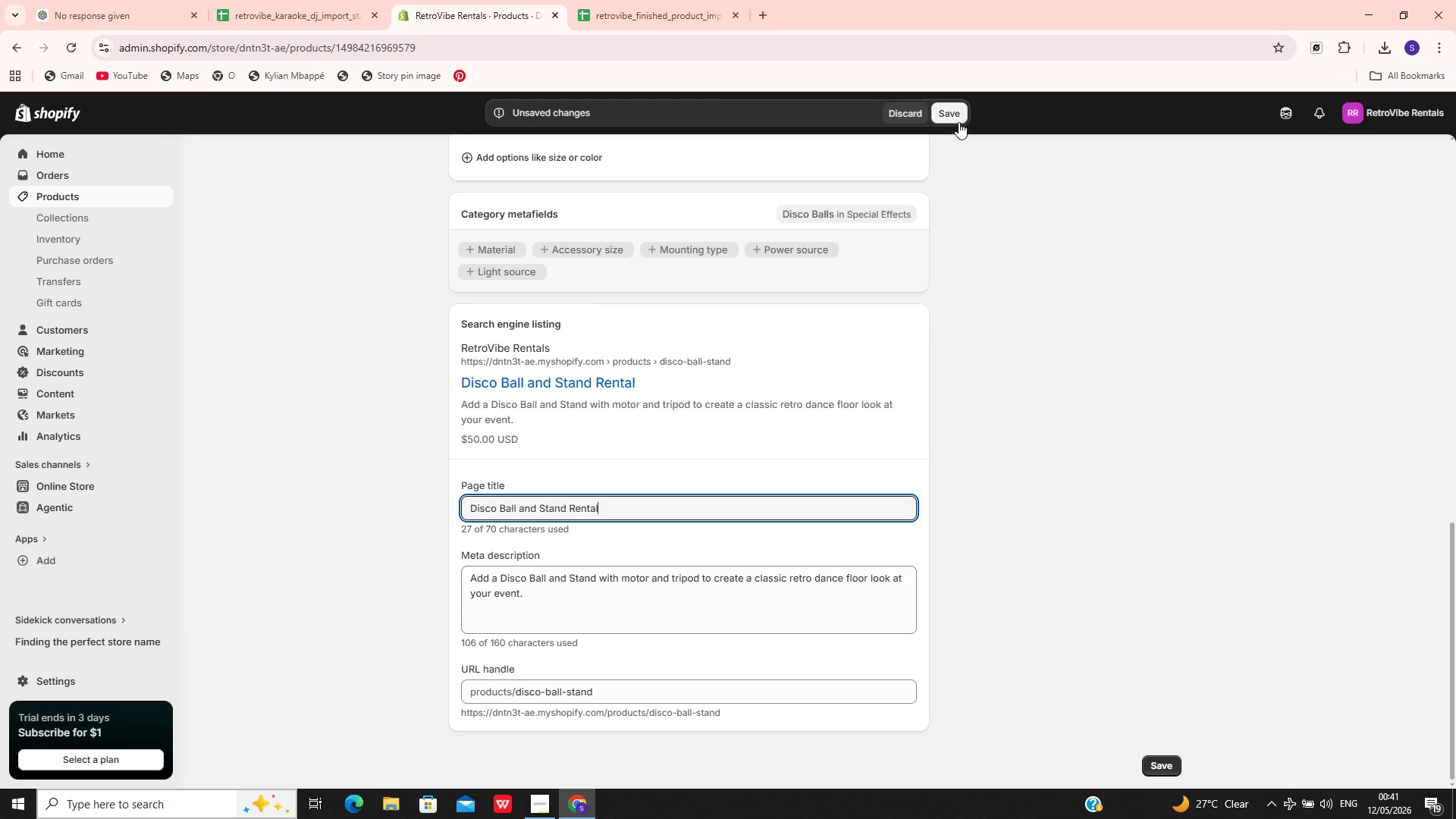 
left_click([953, 122])
 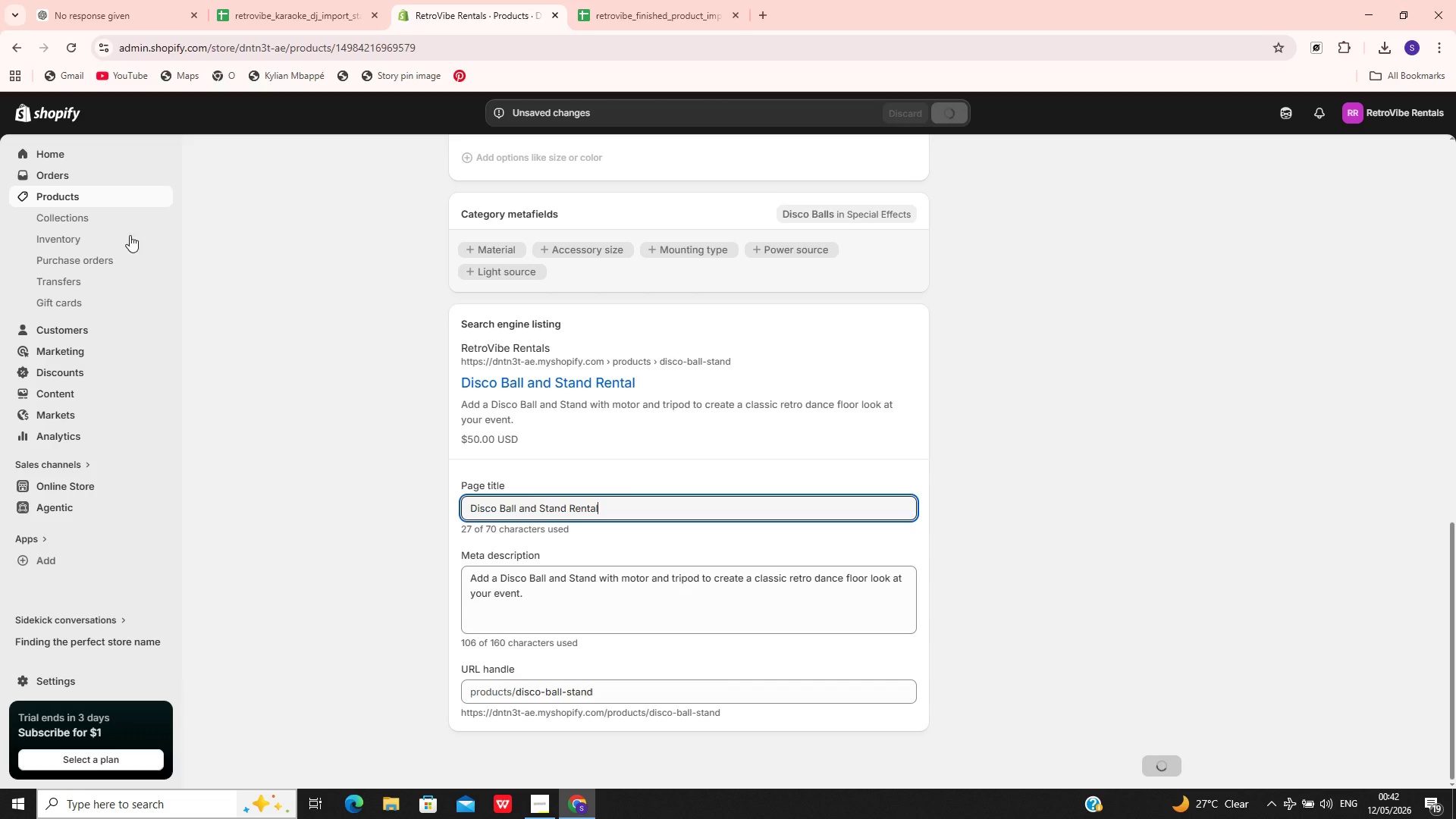 
left_click([134, 200])
 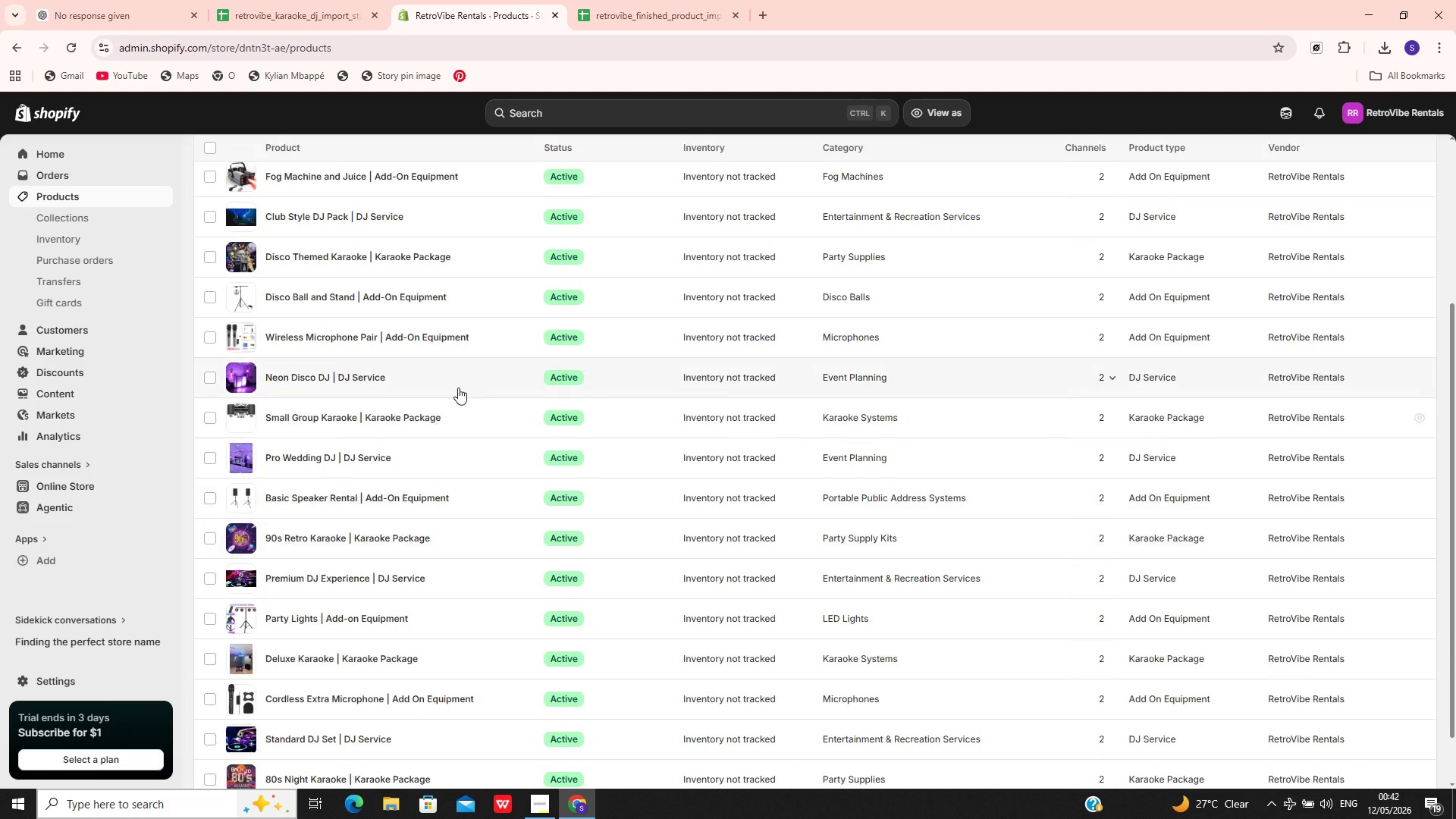 
wait(6.77)
 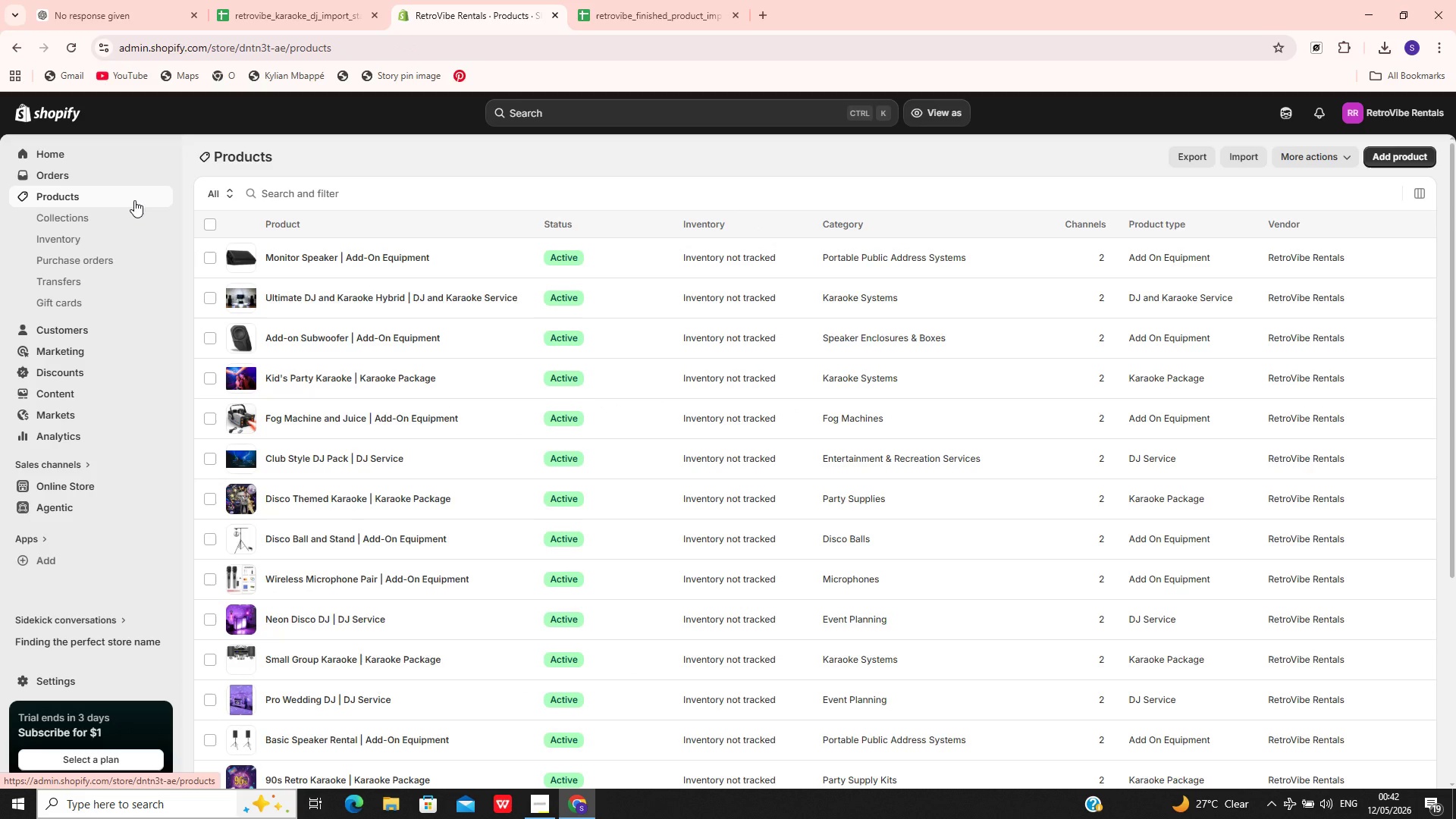 
left_click([503, 332])
 